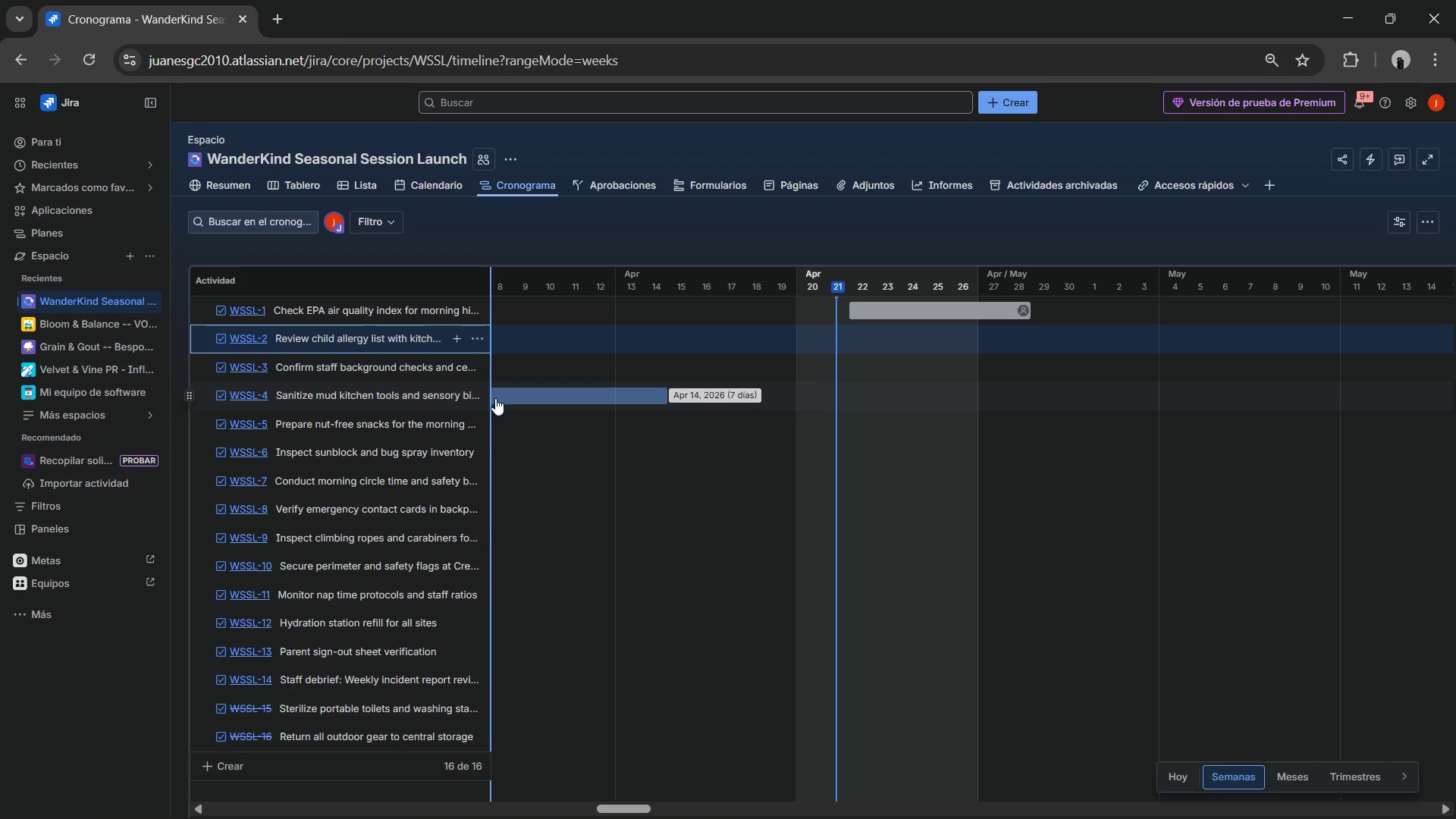 
wait(22.3)
 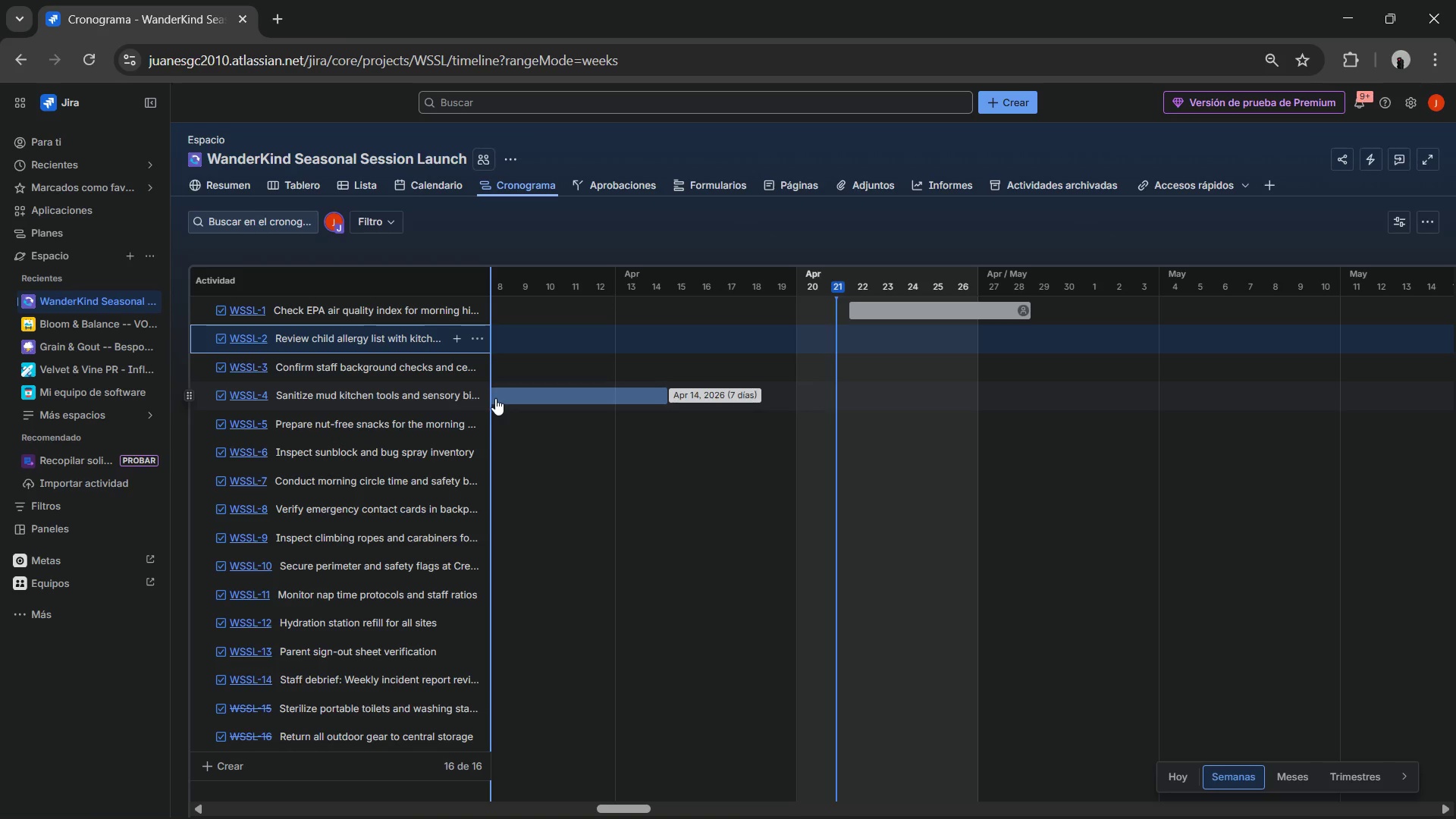 
double_click([563, 100])
 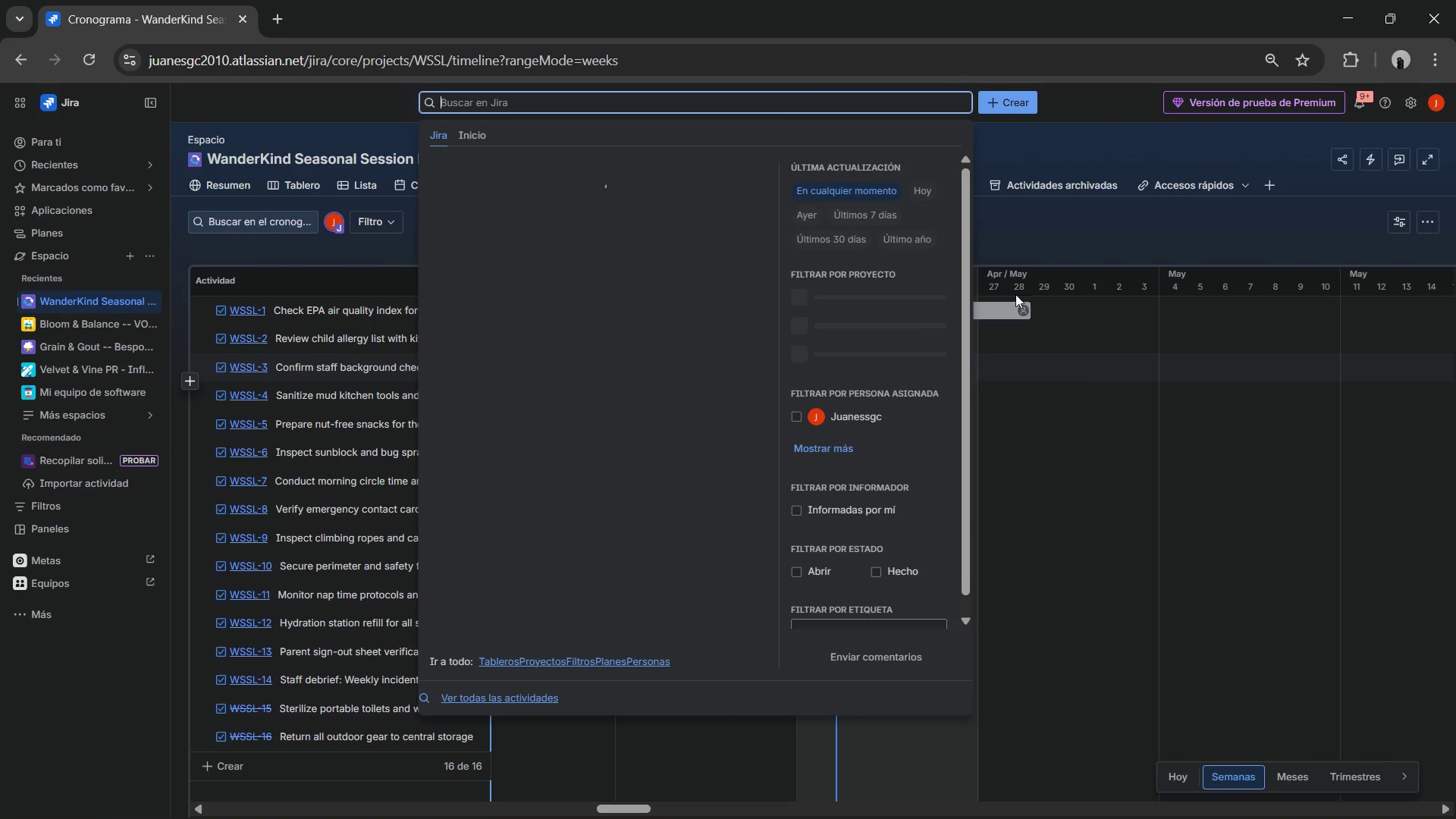 
left_click([1122, 364])
 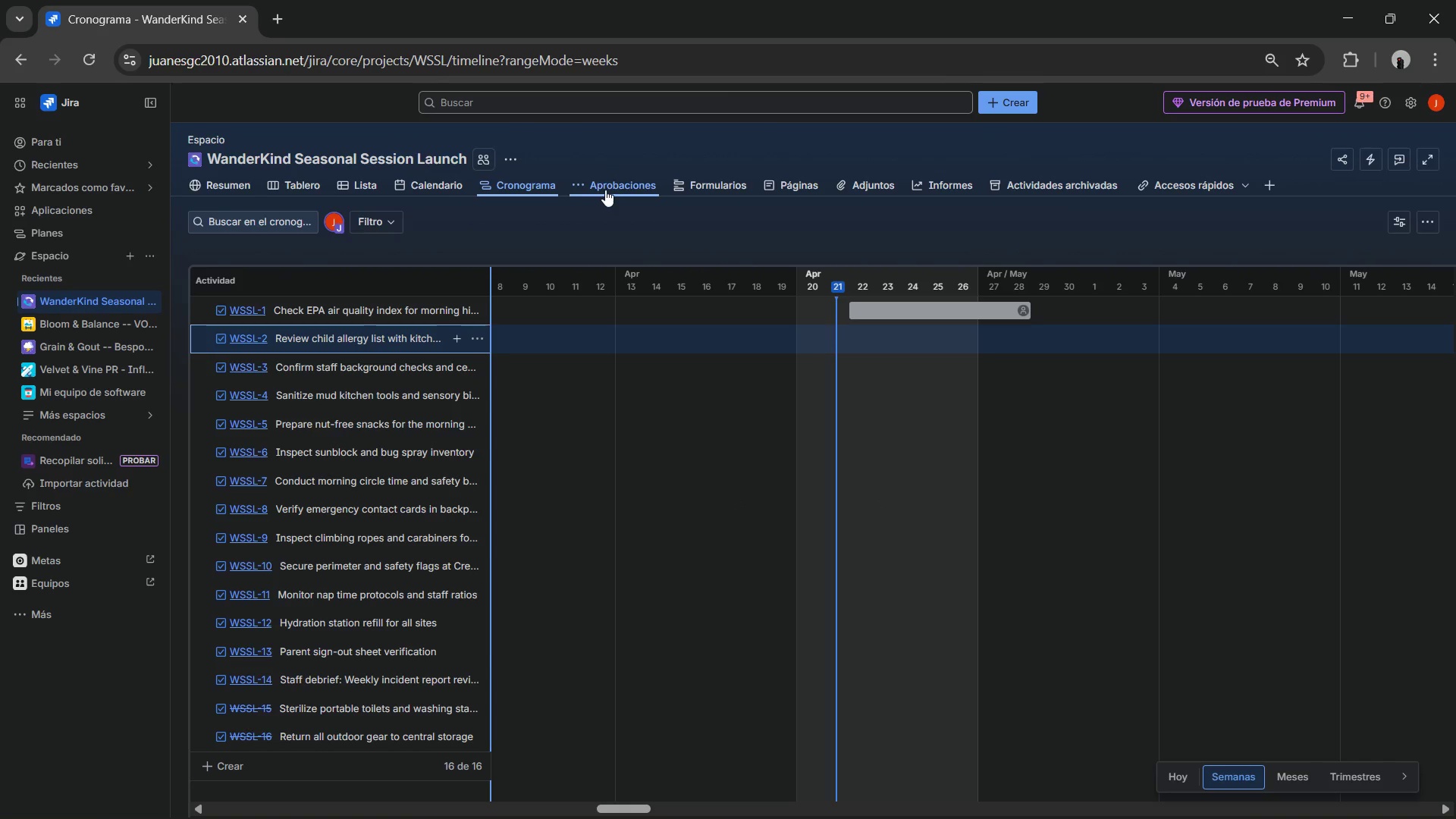 
wait(5.64)
 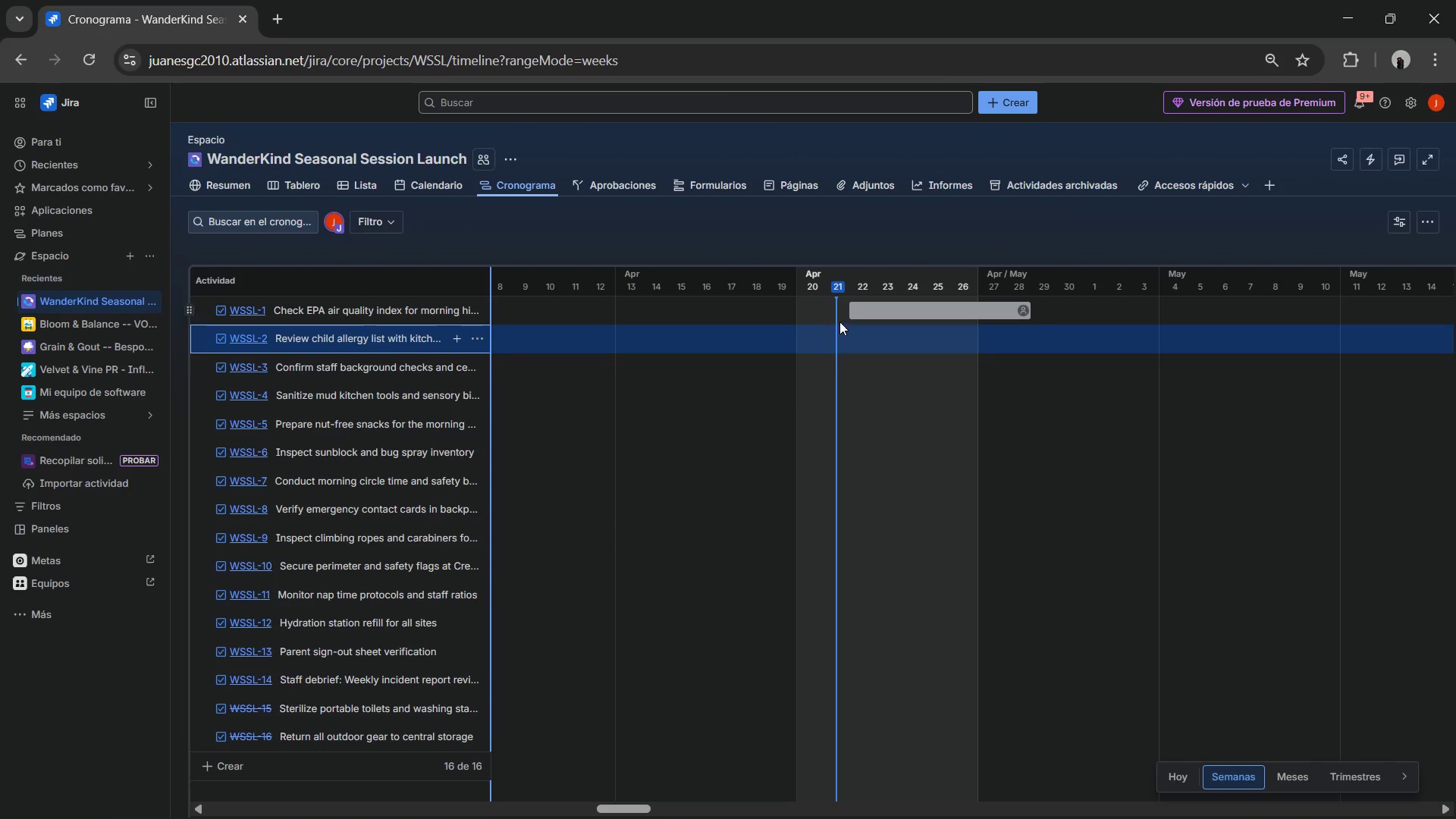 
left_click([422, 192])
 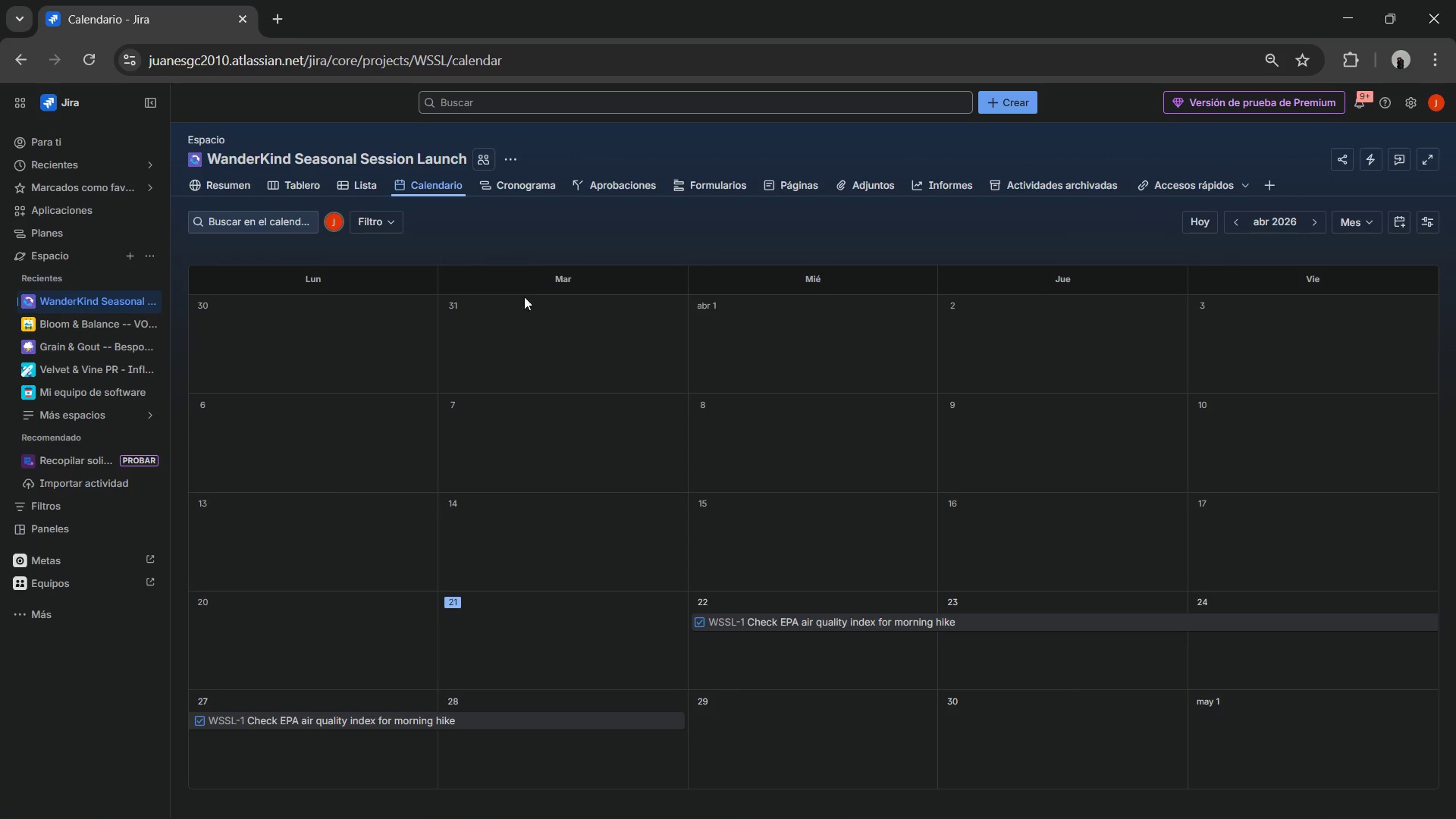 
scroll: coordinate [641, 358], scroll_direction: down, amount: 1.0
 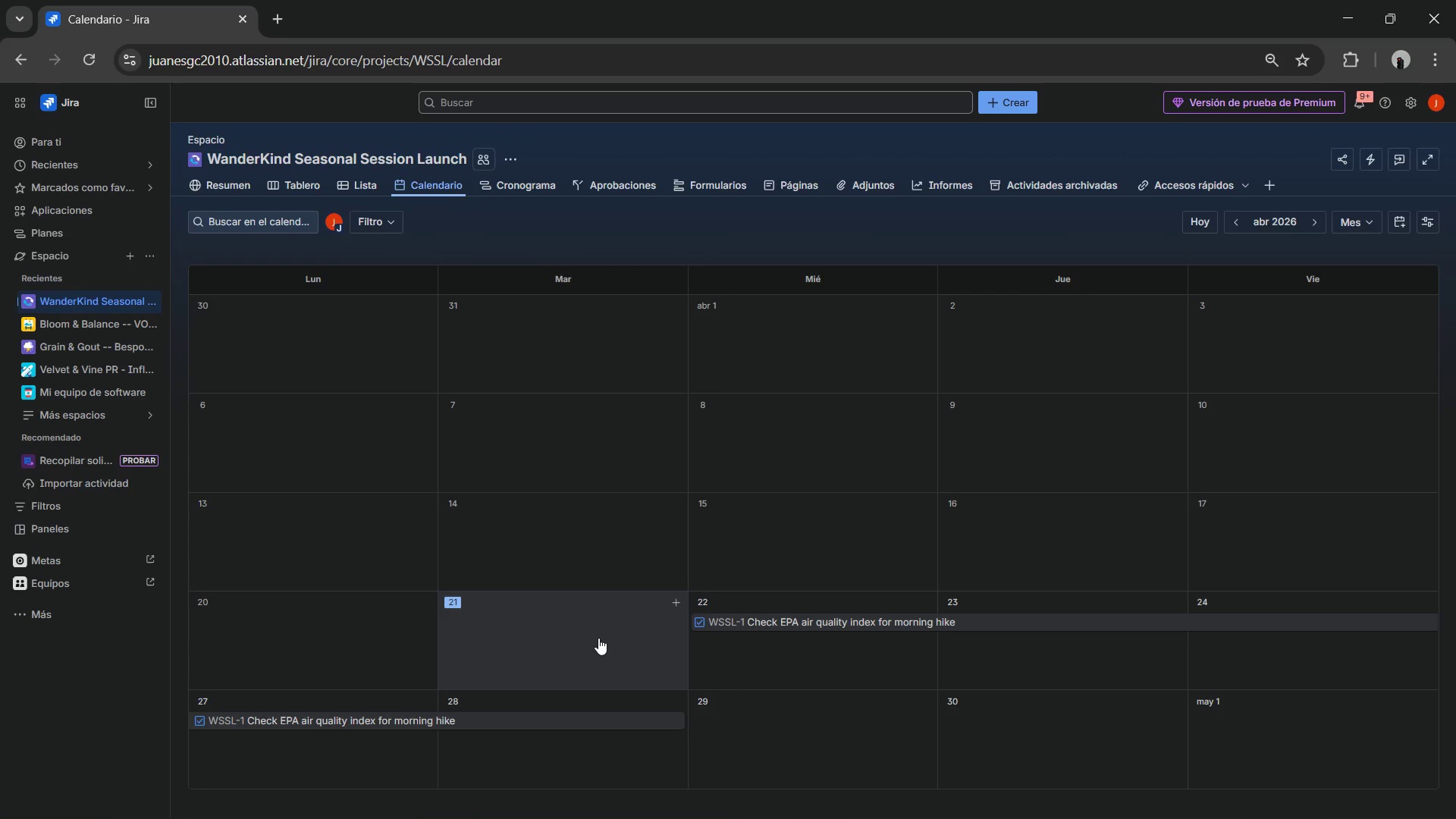 
scroll: coordinate [739, 597], scroll_direction: up, amount: 1.0
 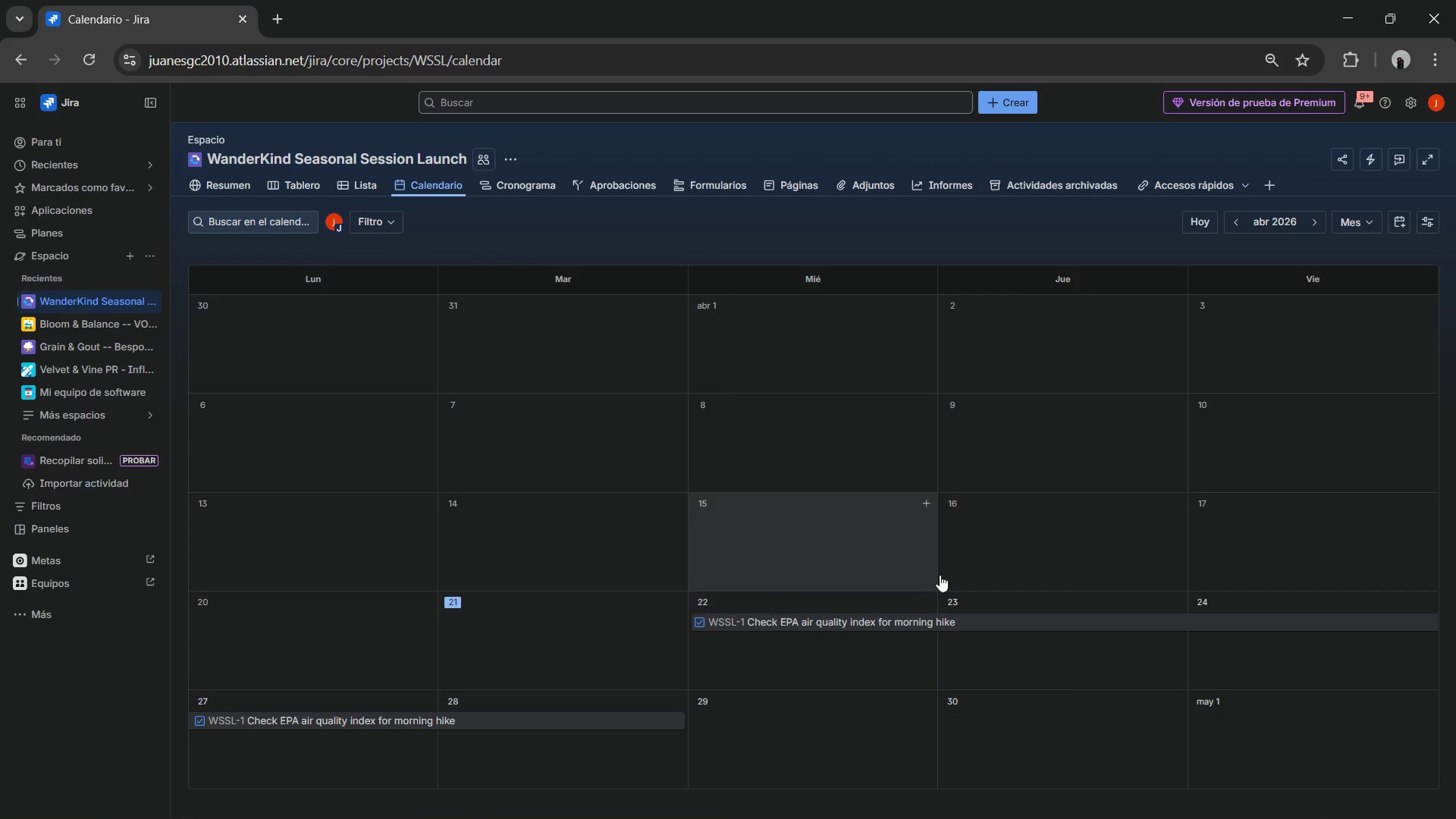 
wait(5.59)
 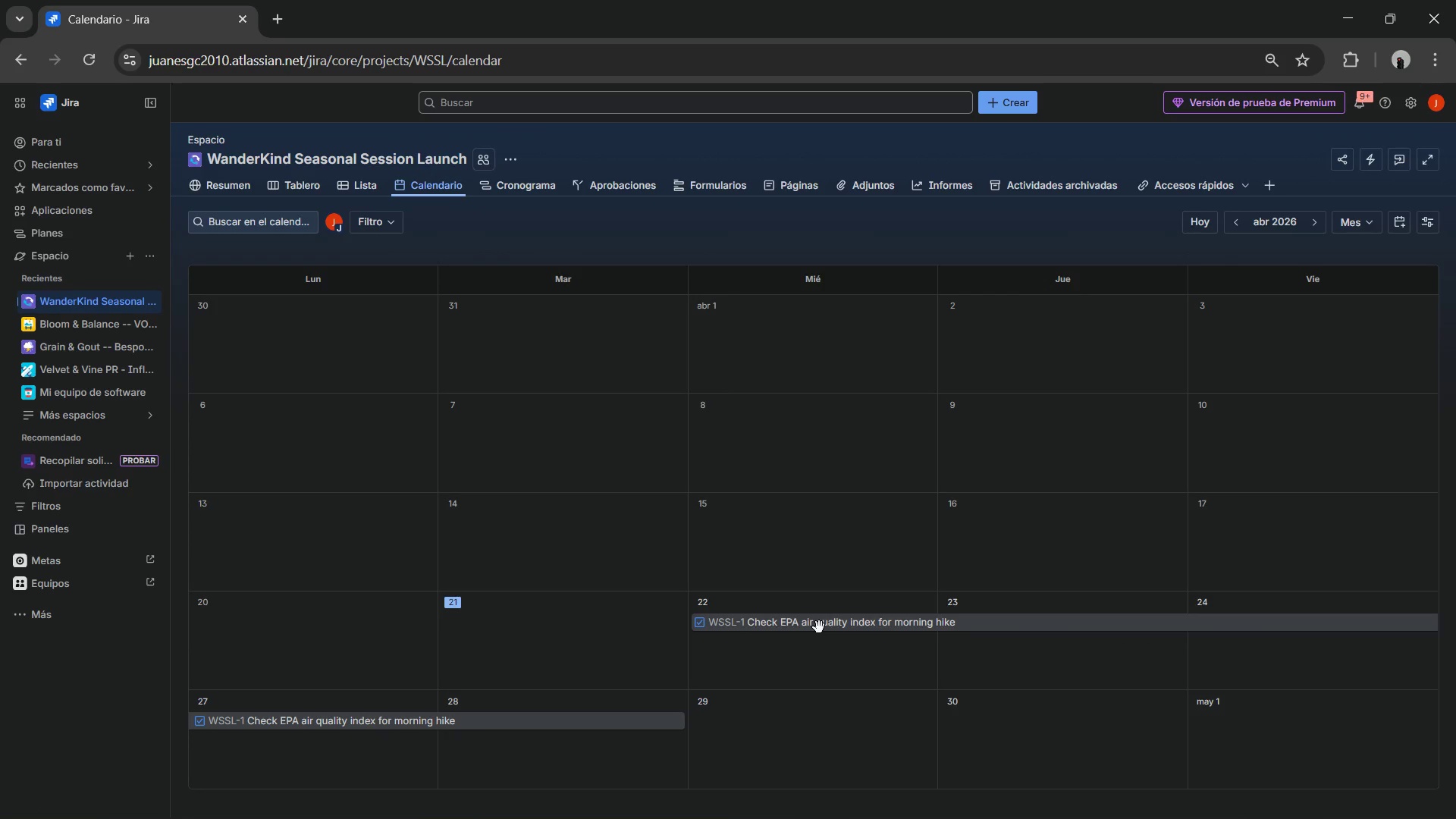 
scroll: coordinate [708, 469], scroll_direction: up, amount: 1.0
 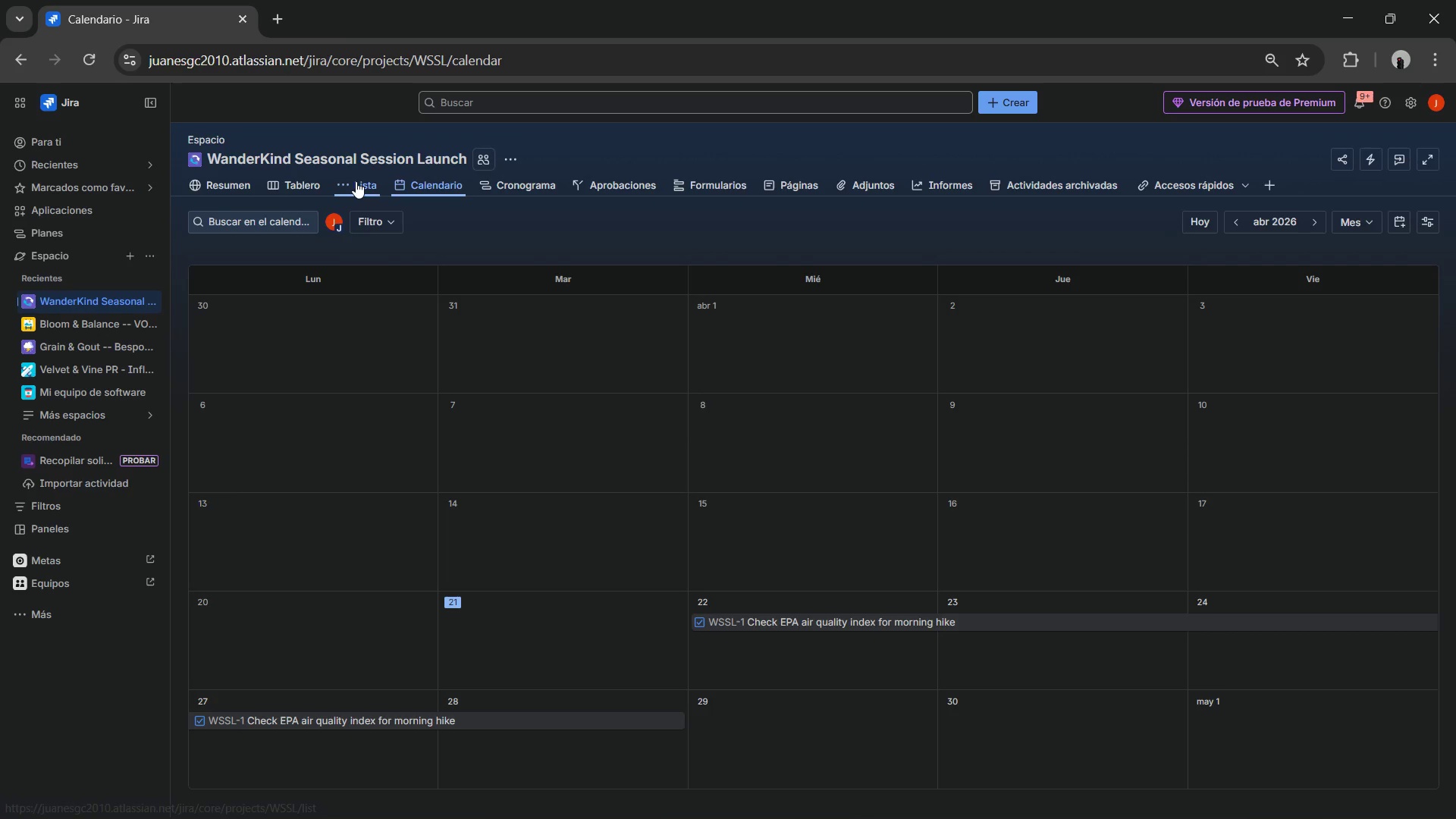 
left_click([494, 178])
 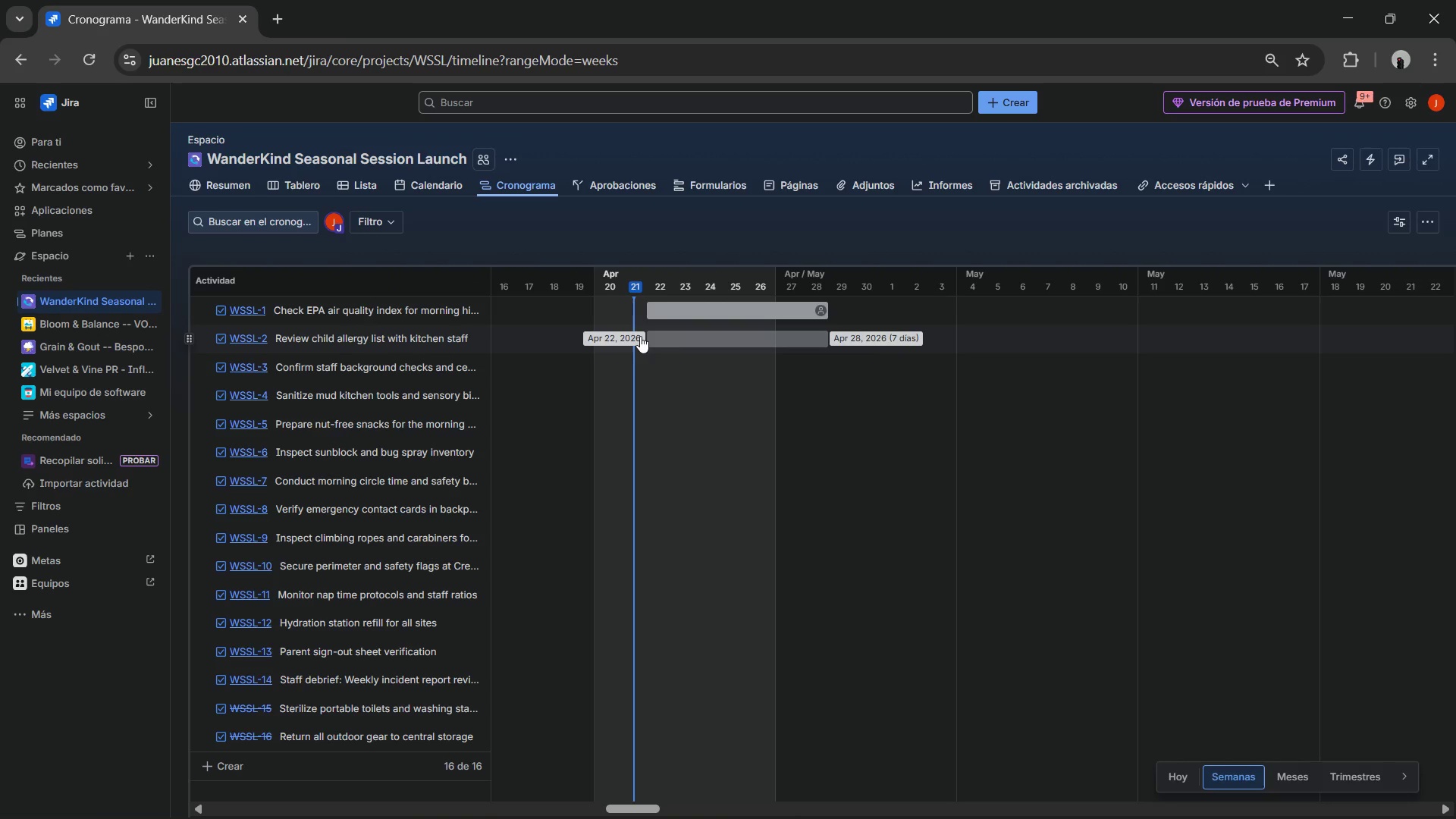 
wait(34.88)
 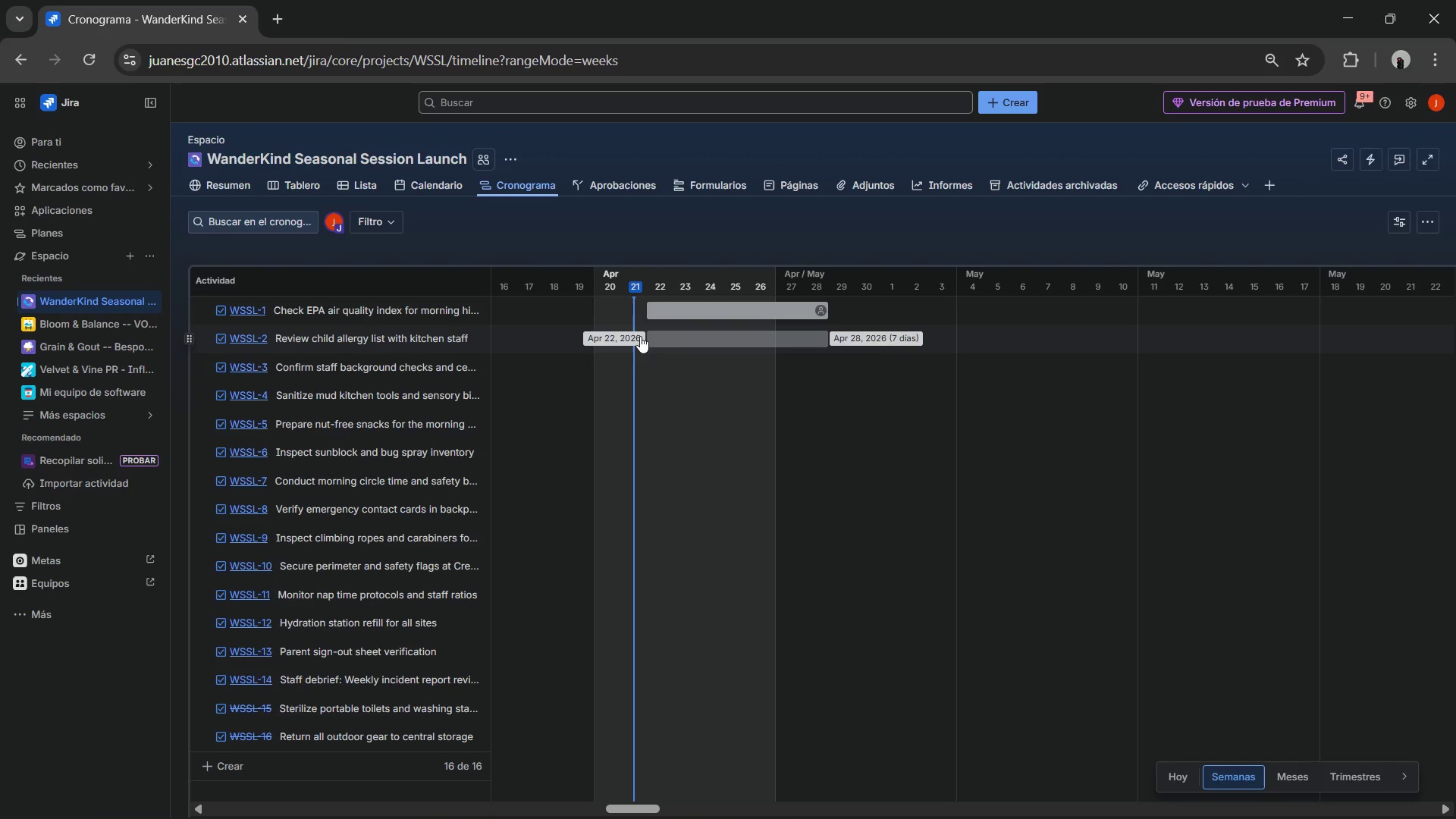 
left_click_drag(start_coordinate=[640, 336], to_coordinate=[685, 331])
 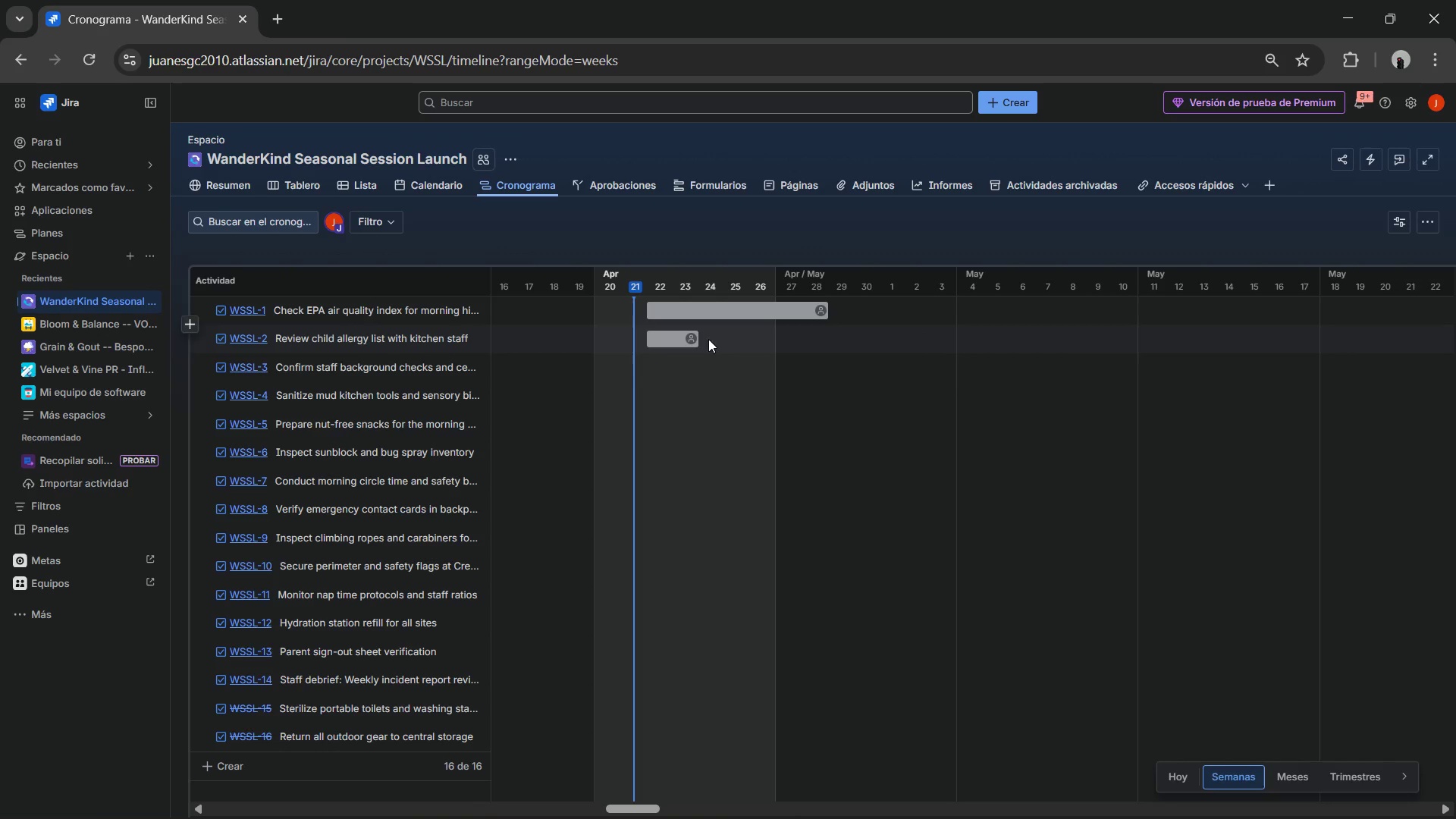 
mouse_move([640, 373])
 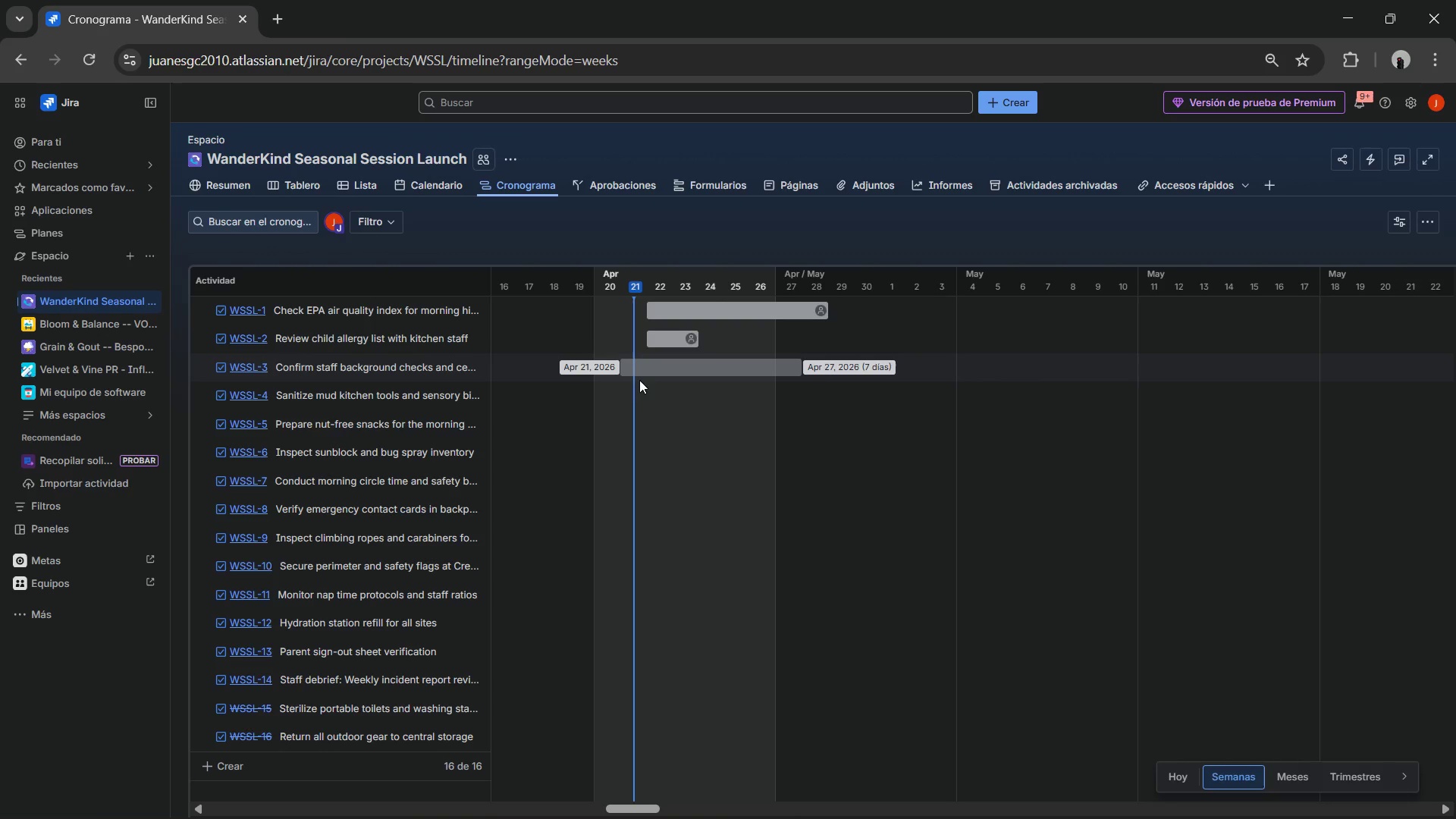 
left_click_drag(start_coordinate=[642, 366], to_coordinate=[816, 362])
 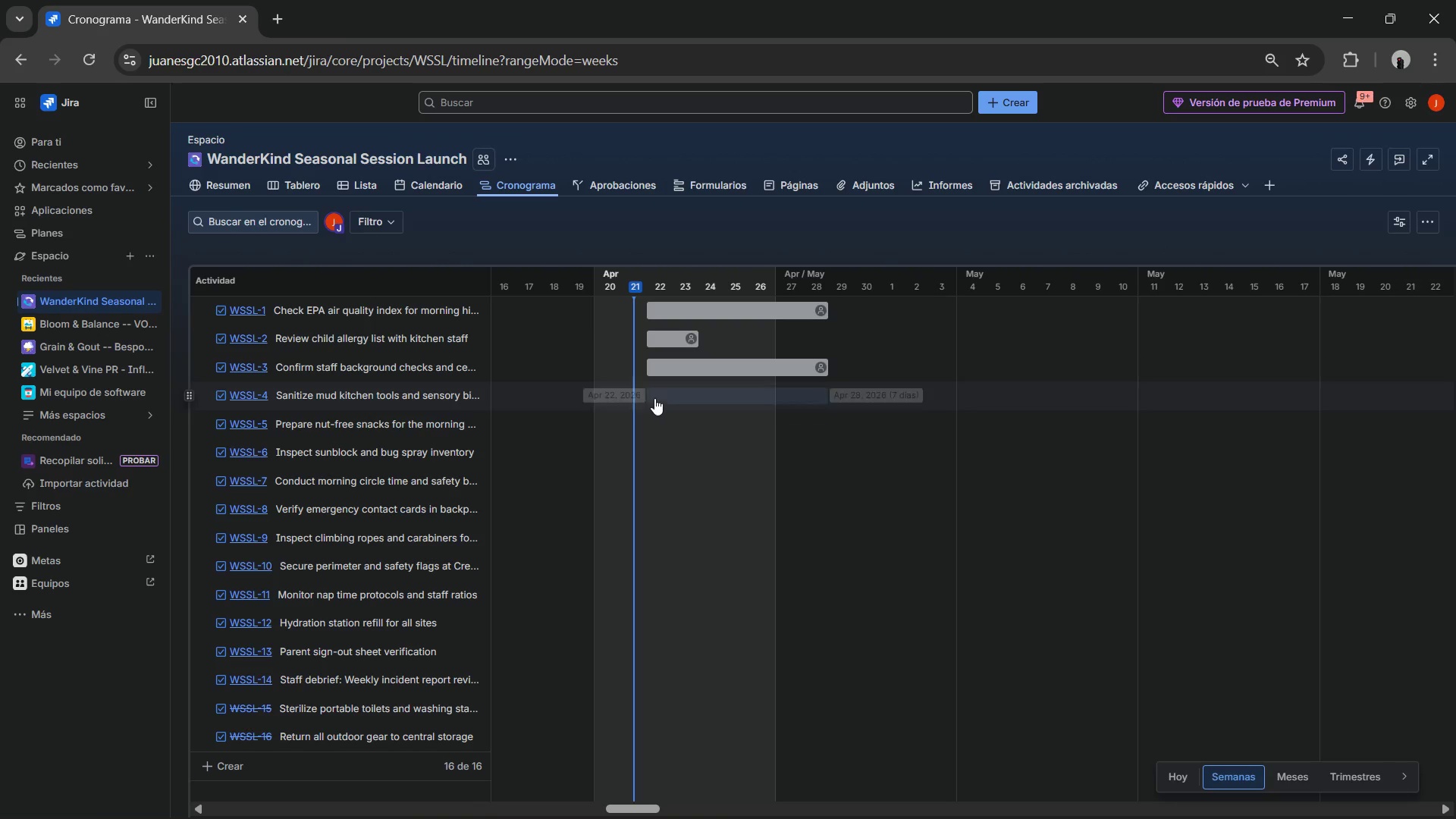 
left_click_drag(start_coordinate=[649, 399], to_coordinate=[723, 391])
 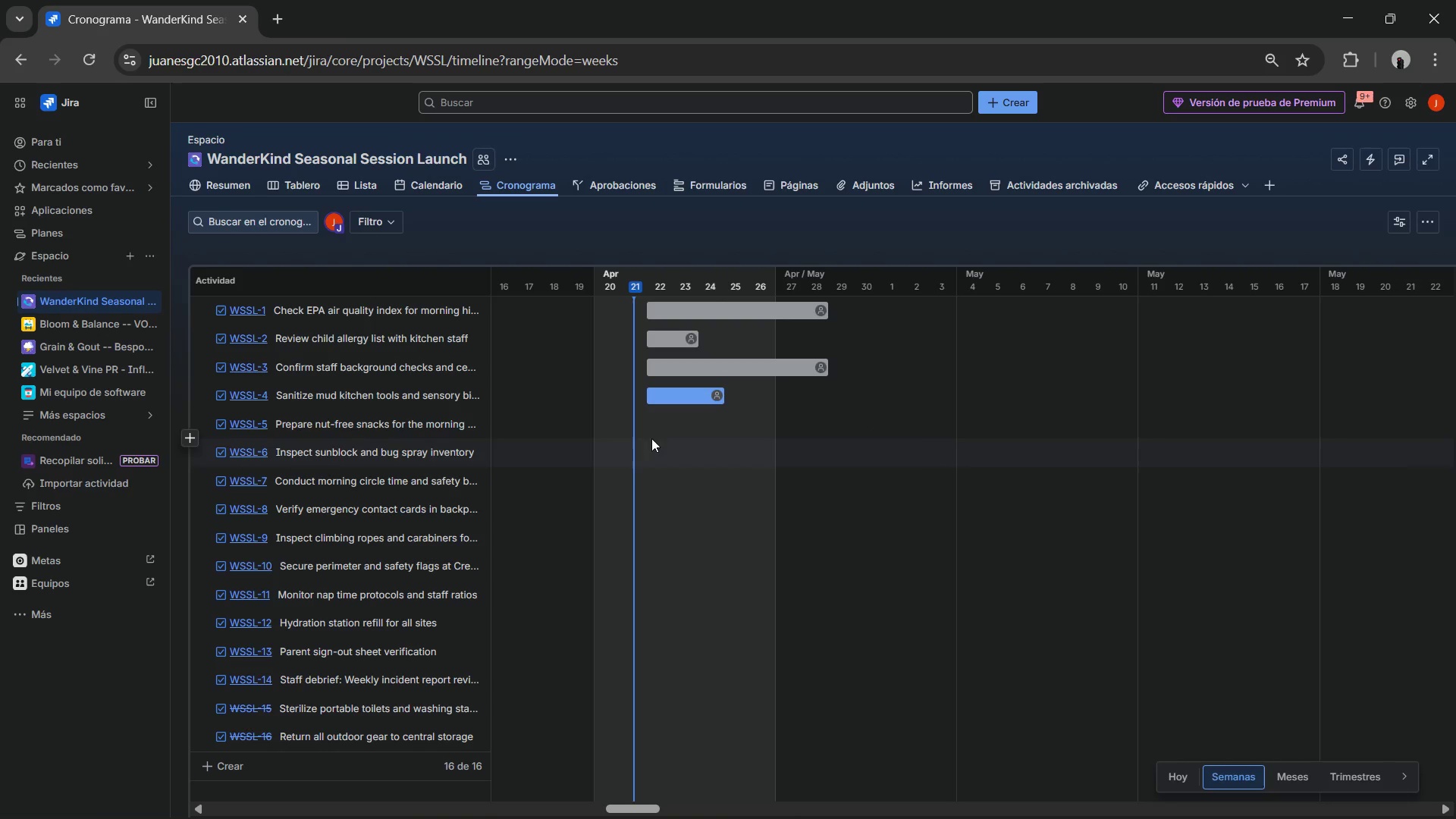 
left_click_drag(start_coordinate=[655, 422], to_coordinate=[872, 413])
 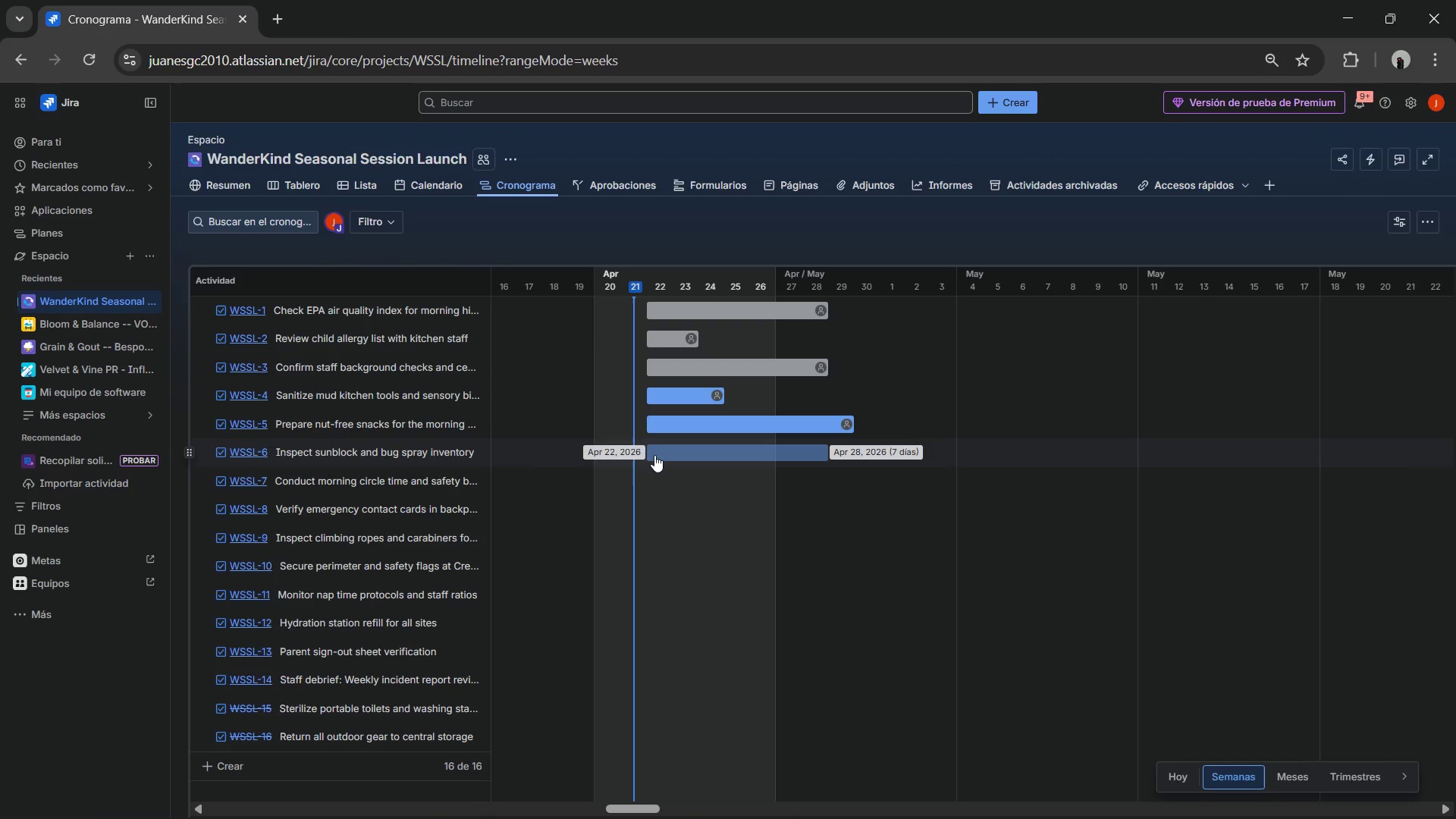 
left_click_drag(start_coordinate=[654, 455], to_coordinate=[896, 447])
 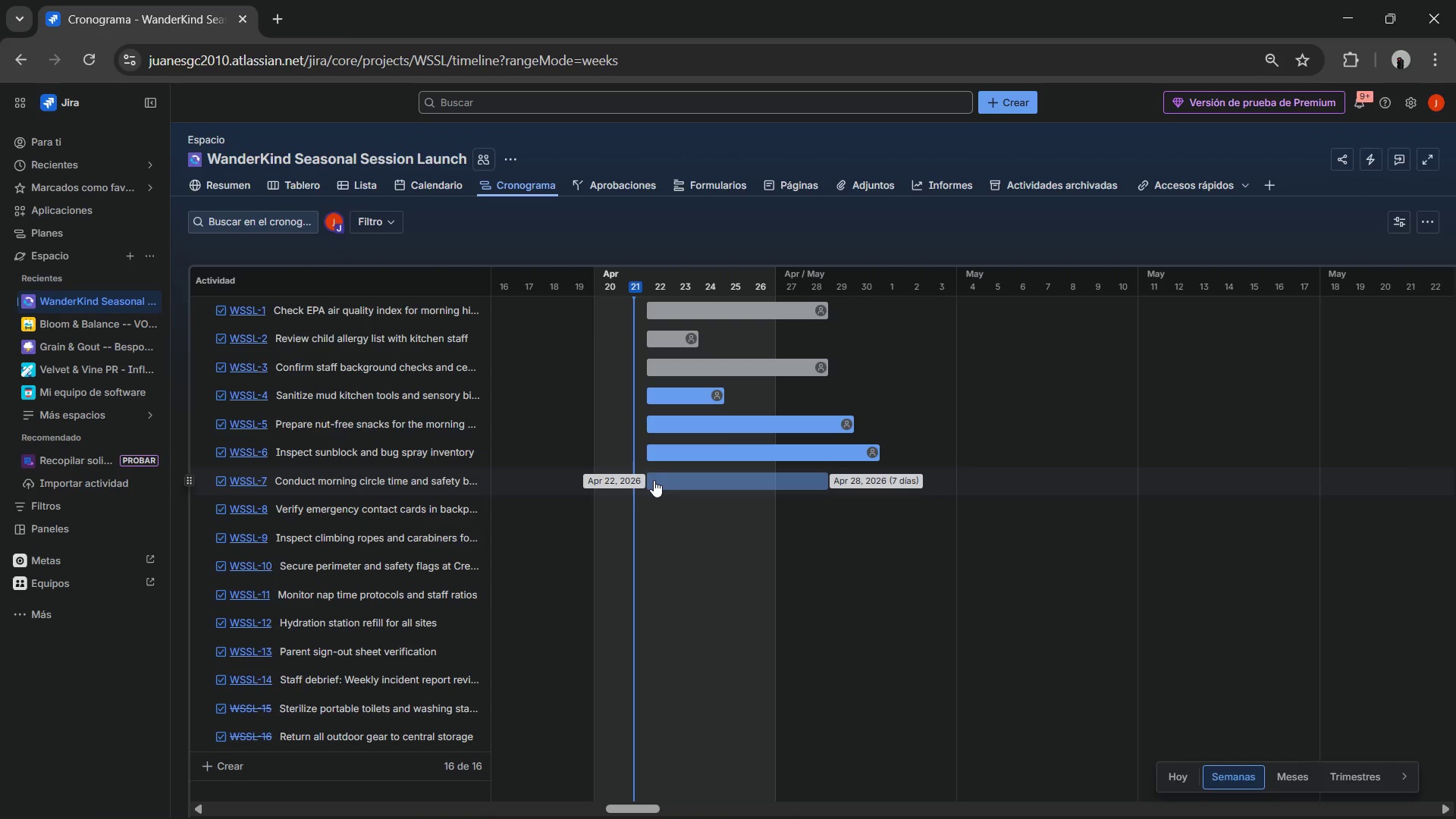 
left_click_drag(start_coordinate=[654, 480], to_coordinate=[668, 480])
 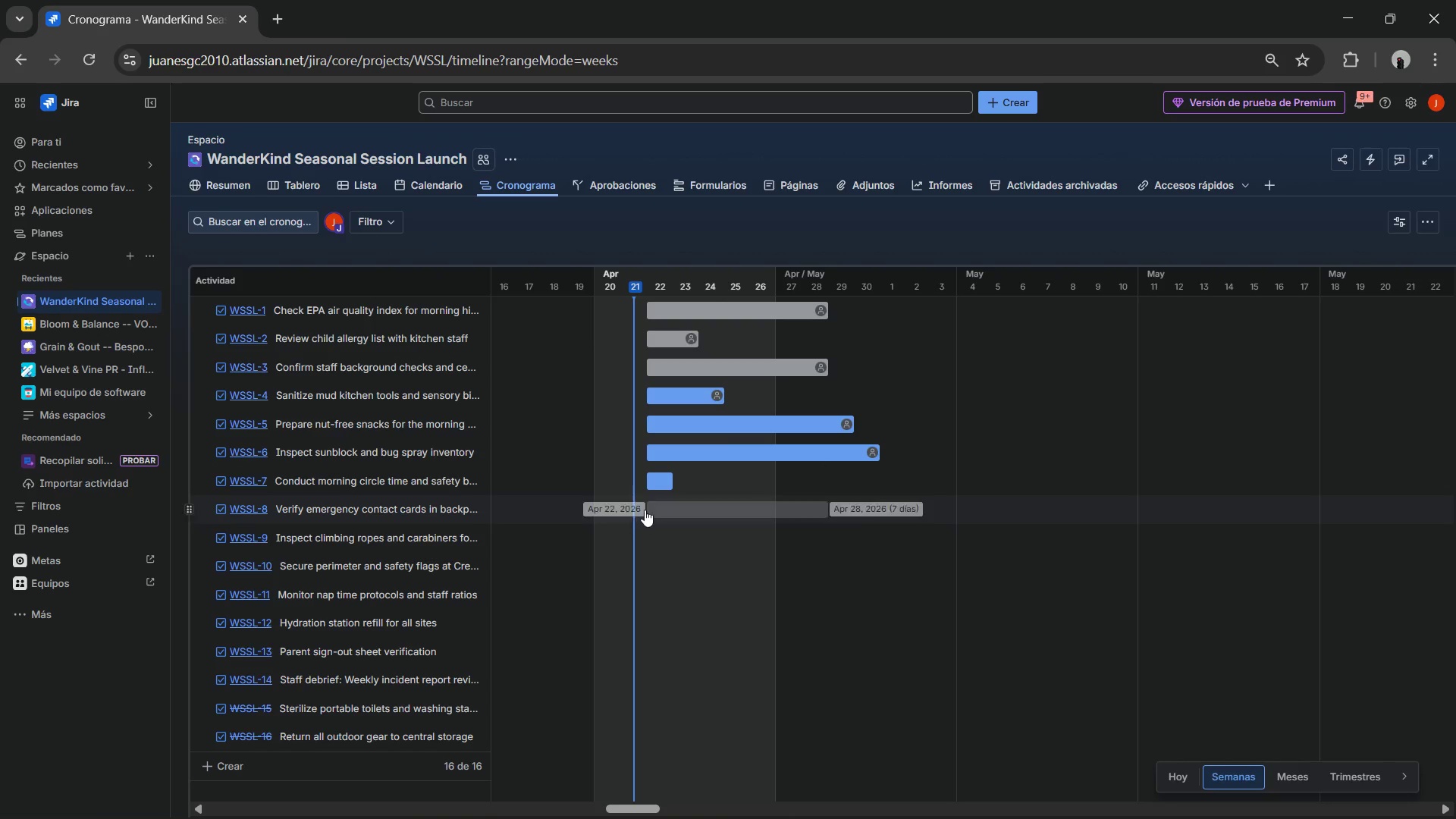 
left_click_drag(start_coordinate=[645, 510], to_coordinate=[868, 504])
 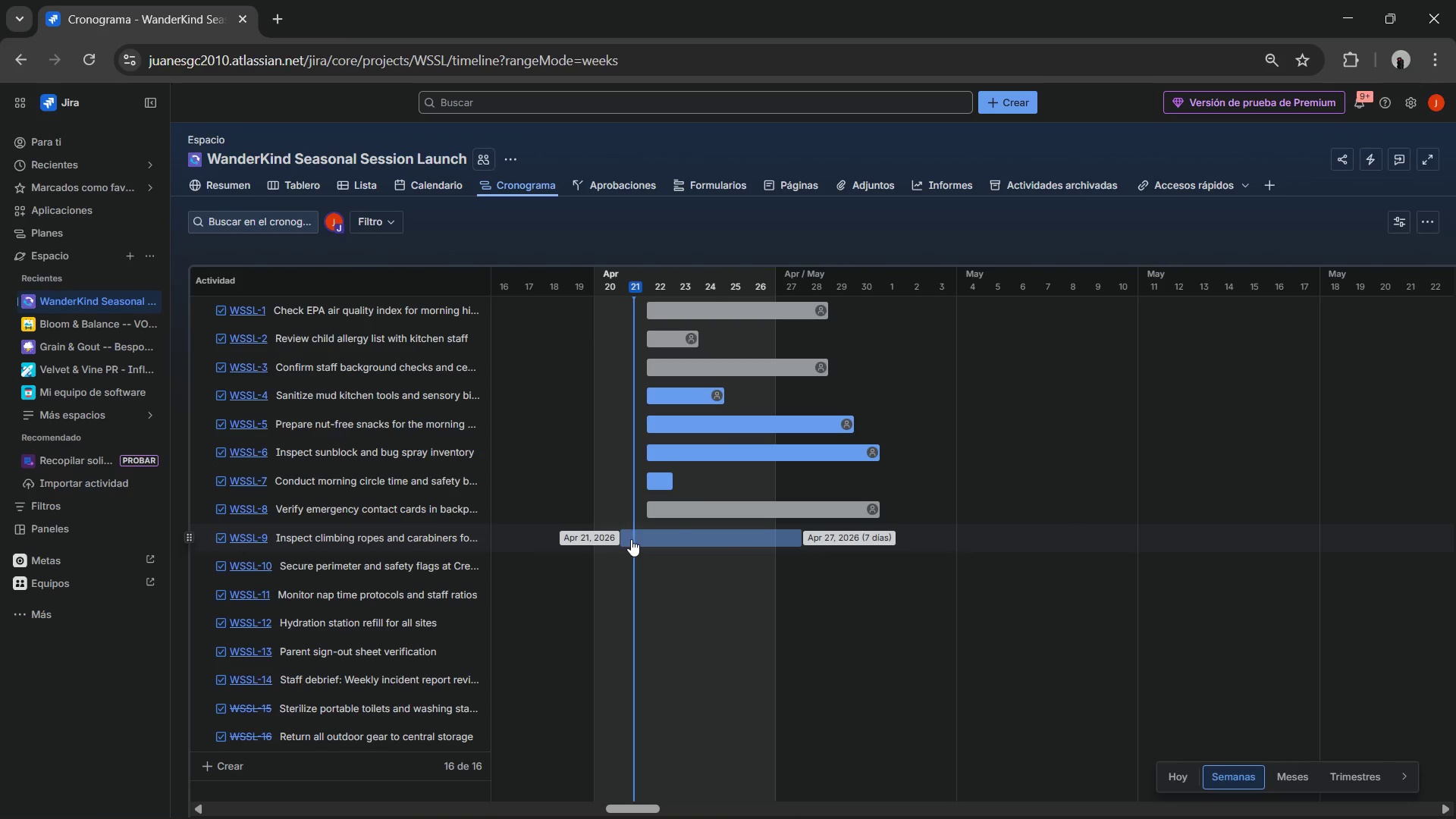 
left_click_drag(start_coordinate=[632, 539], to_coordinate=[714, 533])
 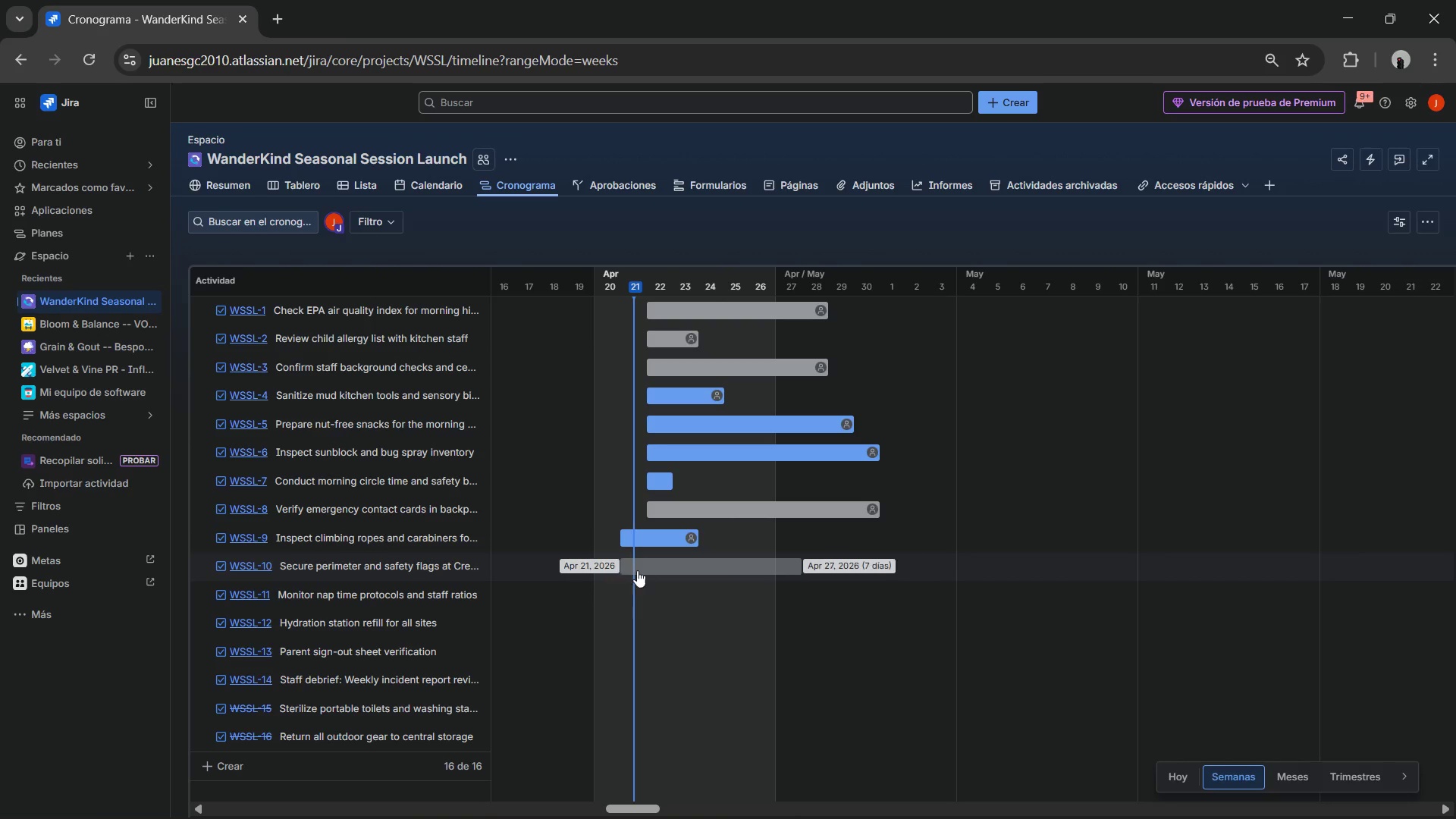 
left_click_drag(start_coordinate=[629, 568], to_coordinate=[751, 558])
 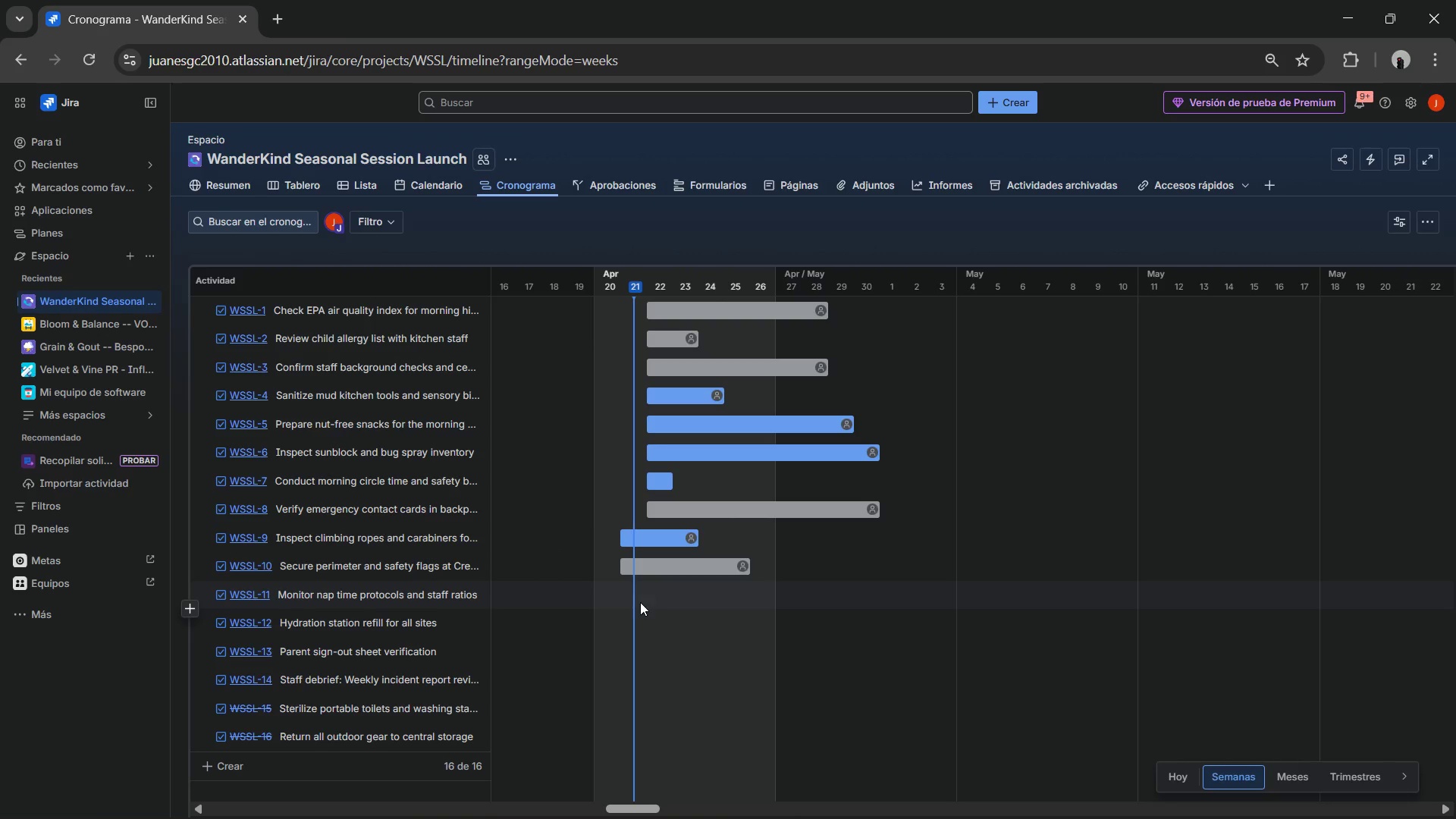 
left_click_drag(start_coordinate=[637, 600], to_coordinate=[793, 594])
 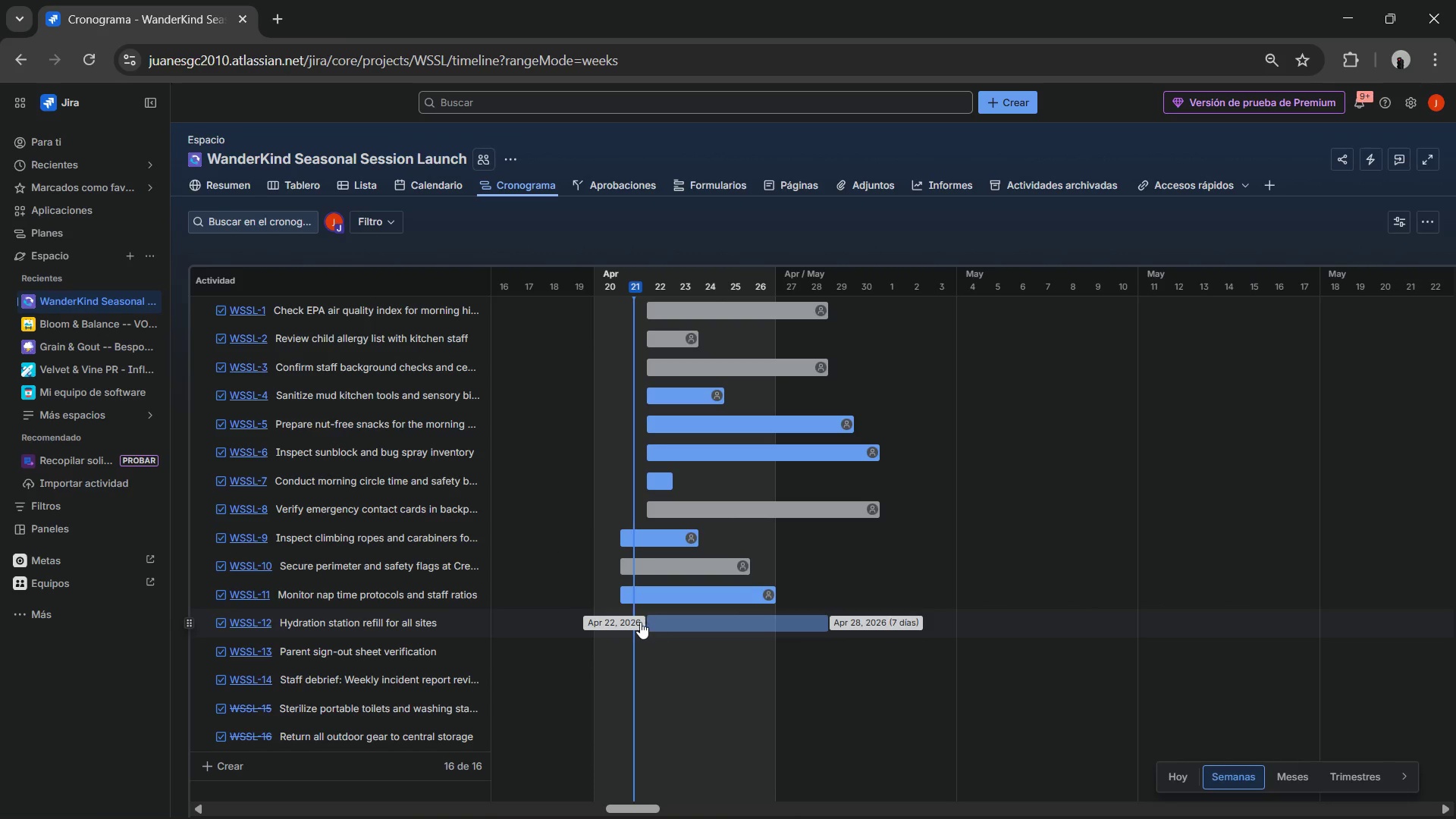 
left_click_drag(start_coordinate=[639, 621], to_coordinate=[789, 611])
 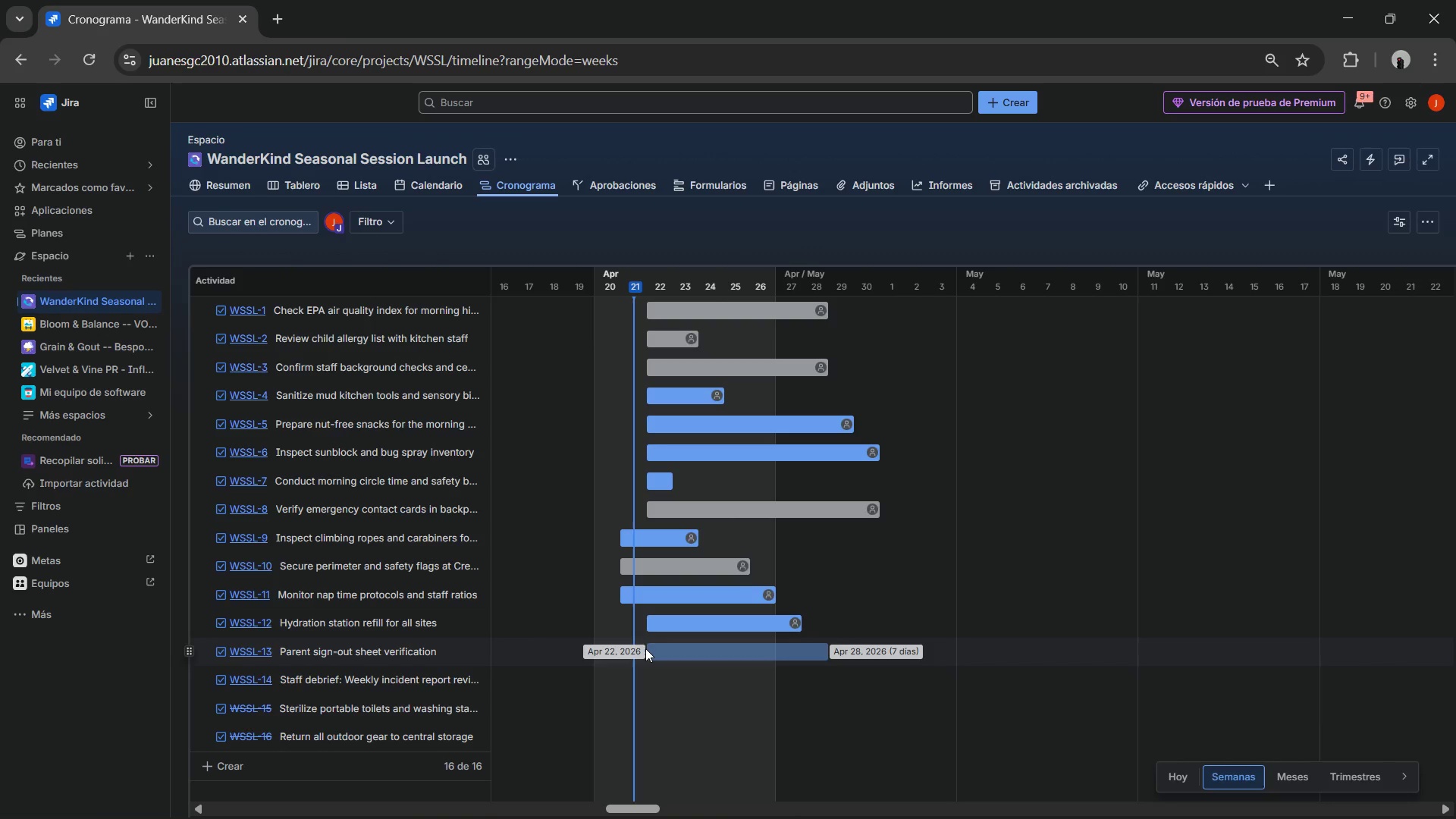 
left_click_drag(start_coordinate=[642, 648], to_coordinate=[714, 648])
 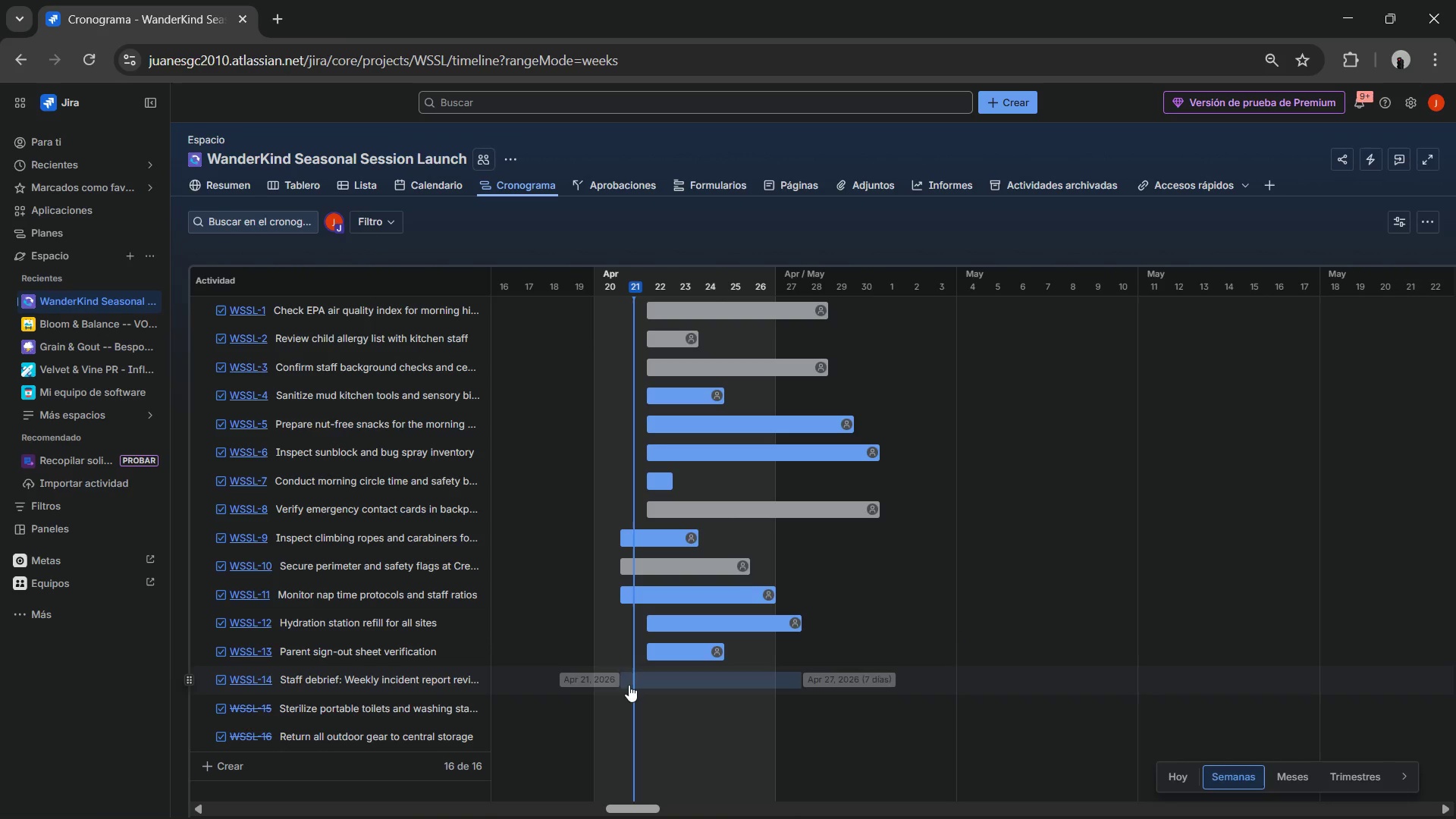 
left_click_drag(start_coordinate=[629, 685], to_coordinate=[676, 682])
 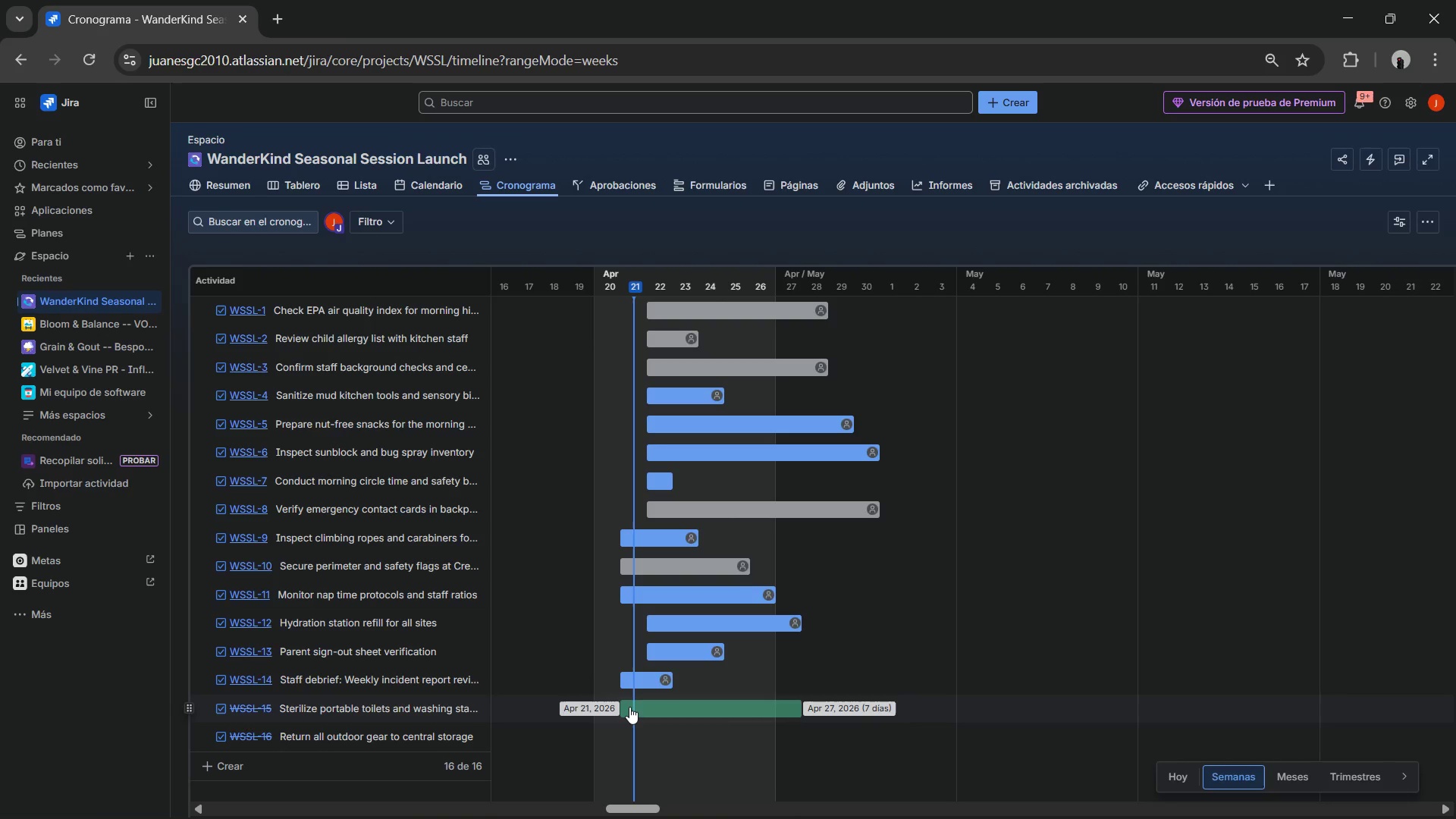 
left_click_drag(start_coordinate=[630, 707], to_coordinate=[722, 706])
 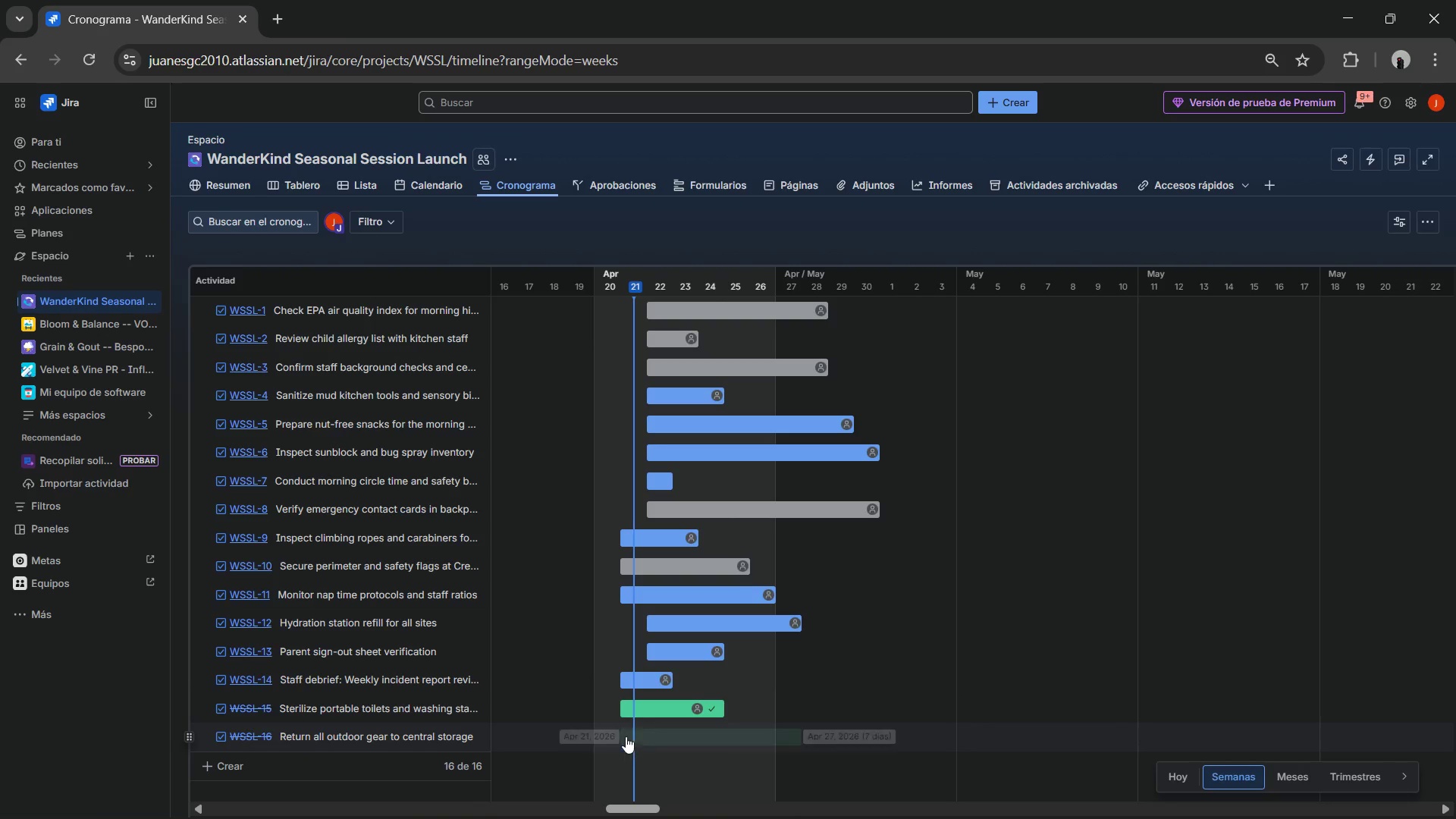 
left_click_drag(start_coordinate=[626, 736], to_coordinate=[741, 735])
 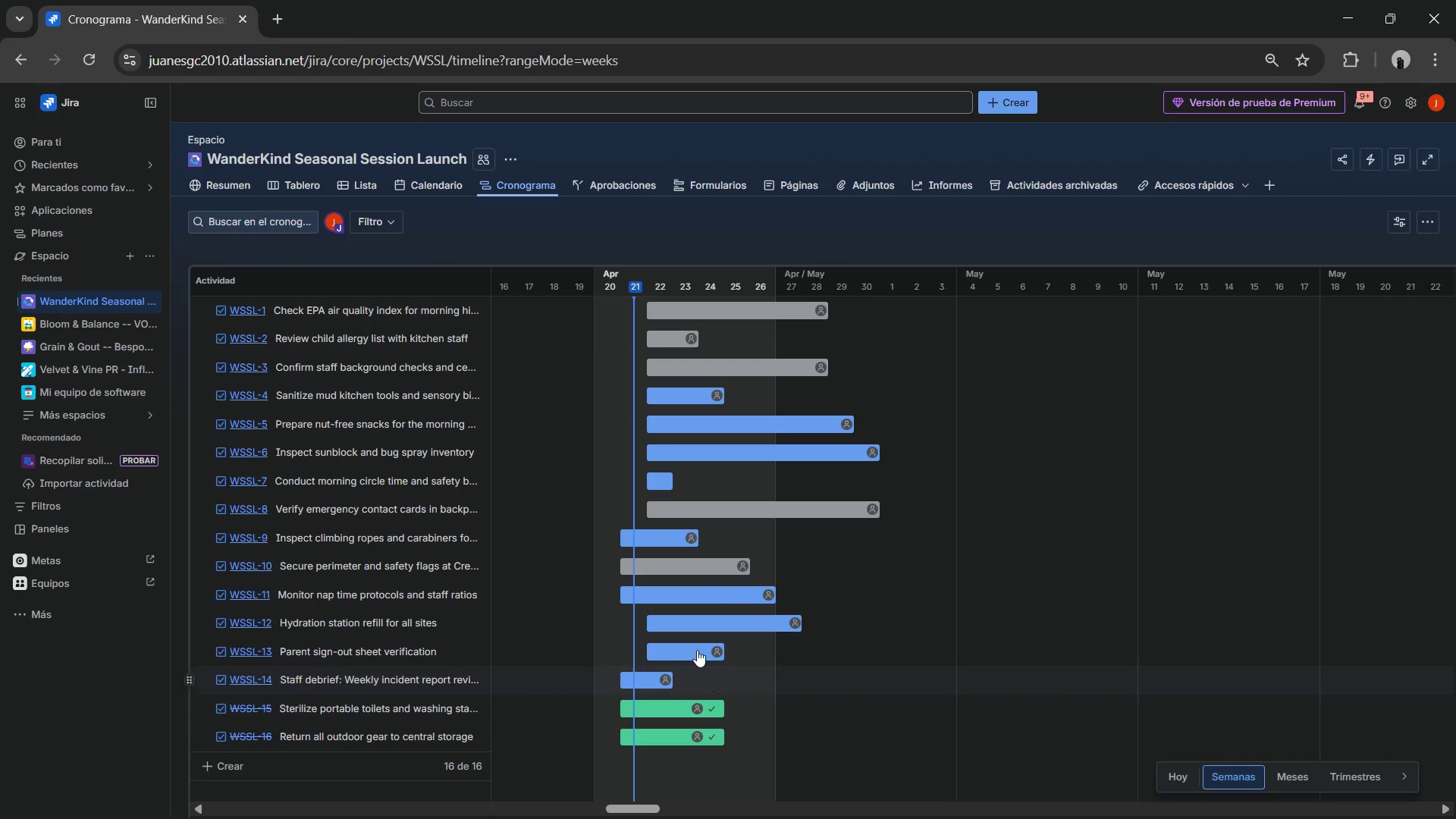 
scroll: coordinate [699, 645], scroll_direction: down, amount: 2.0
 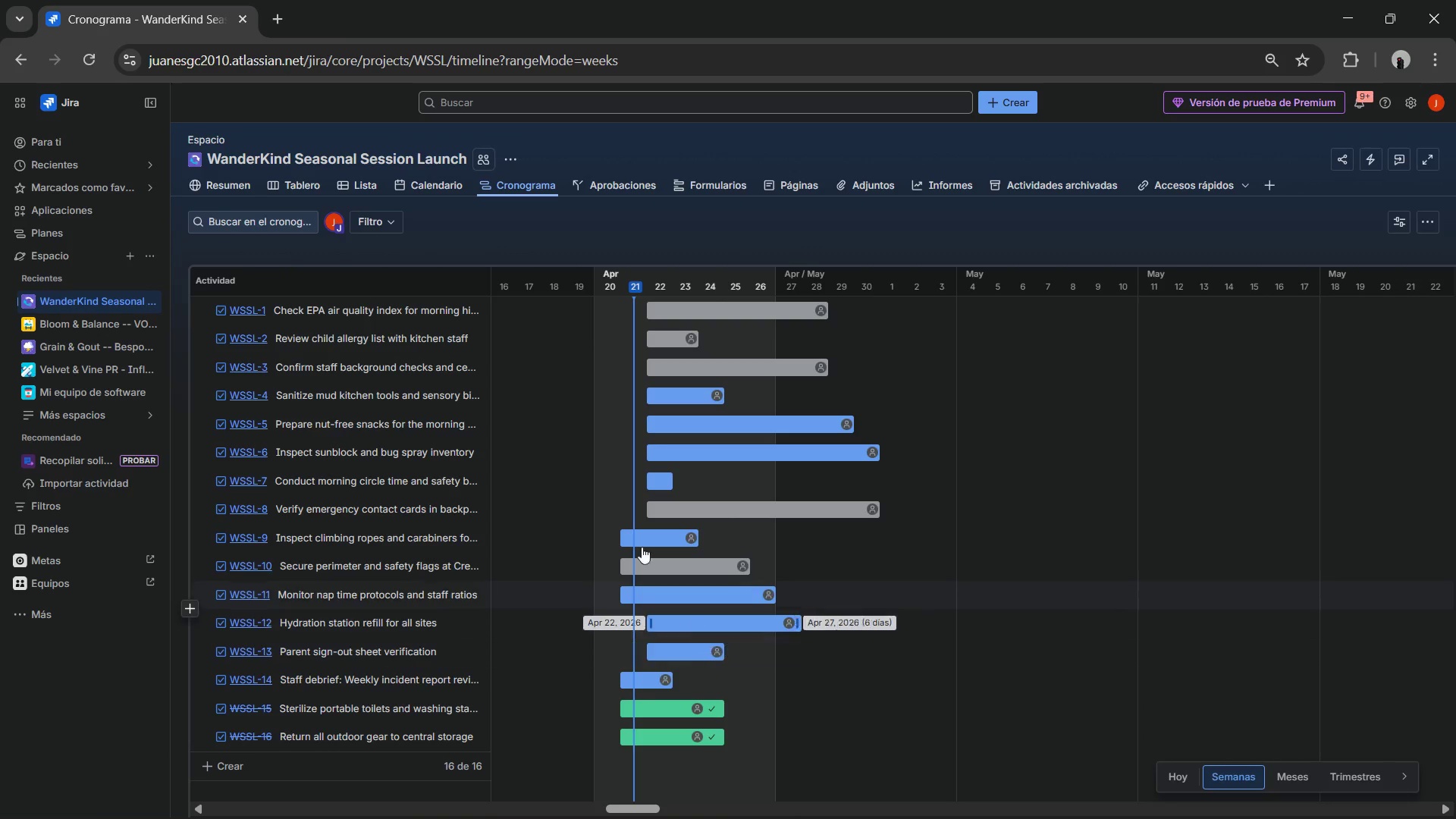 
scroll: coordinate [639, 542], scroll_direction: up, amount: 3.0
 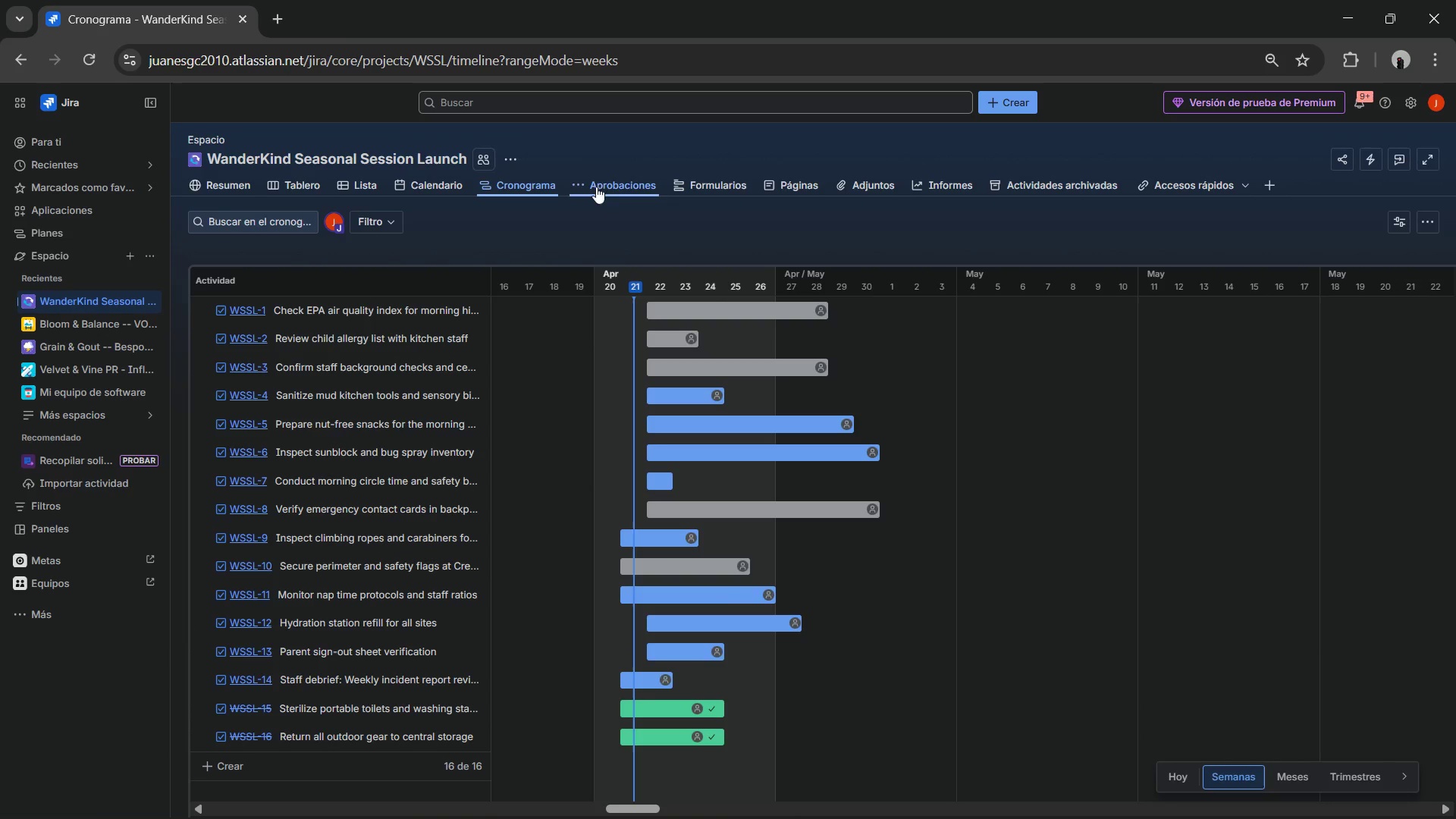 
left_click([428, 190])
 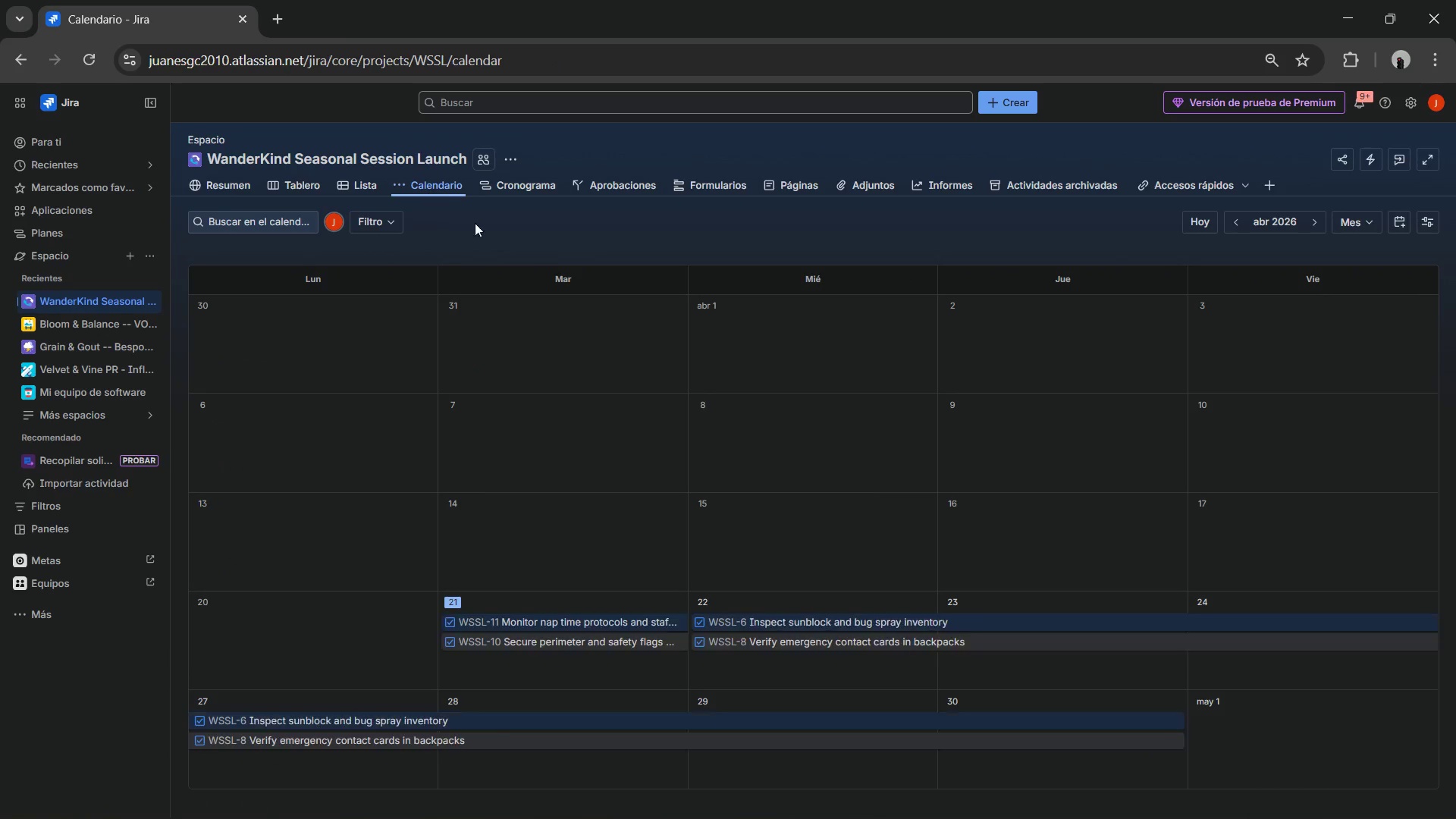 
scroll: coordinate [633, 302], scroll_direction: down, amount: 3.0
 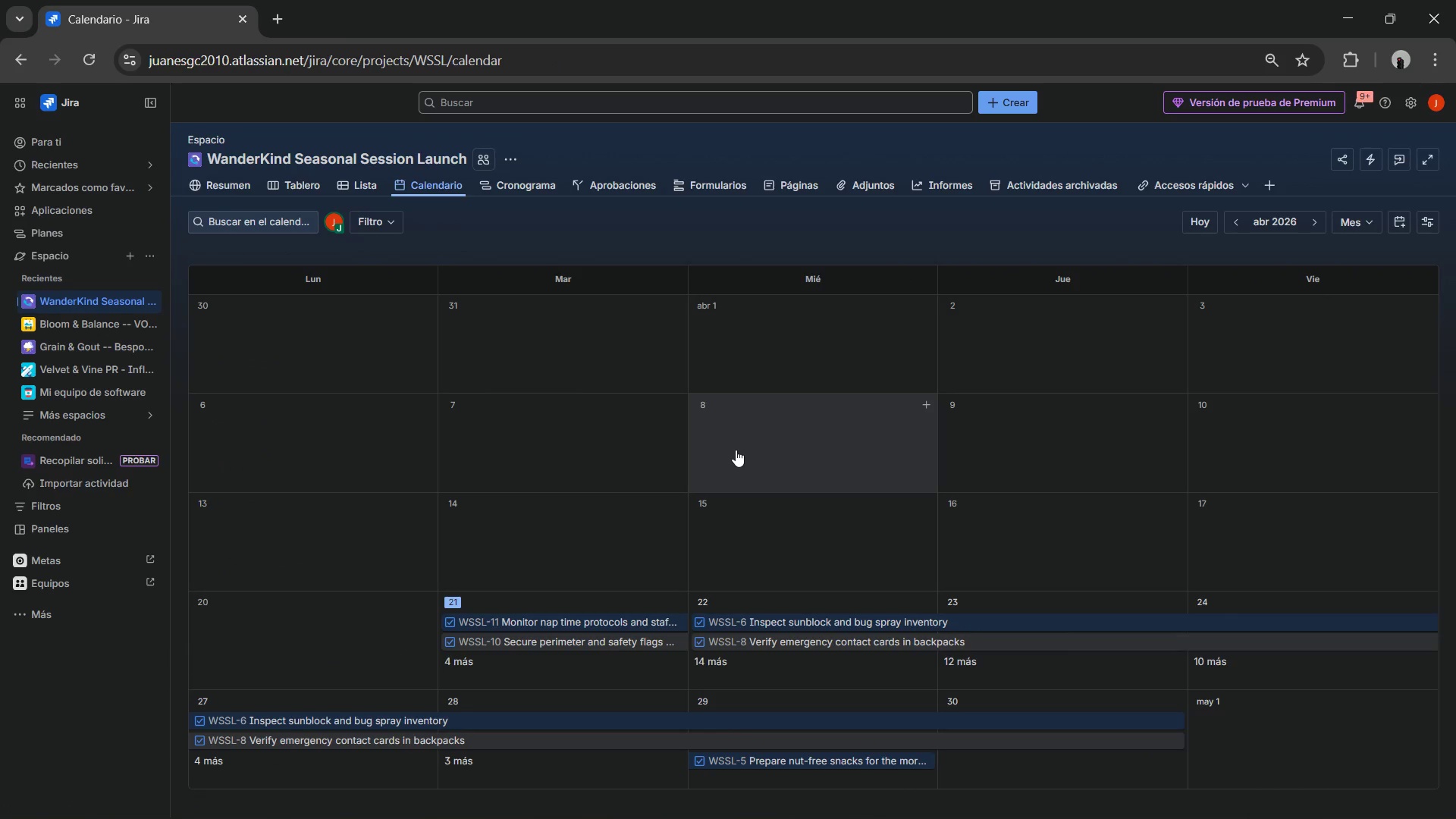 
scroll: coordinate [609, 538], scroll_direction: up, amount: 4.0
 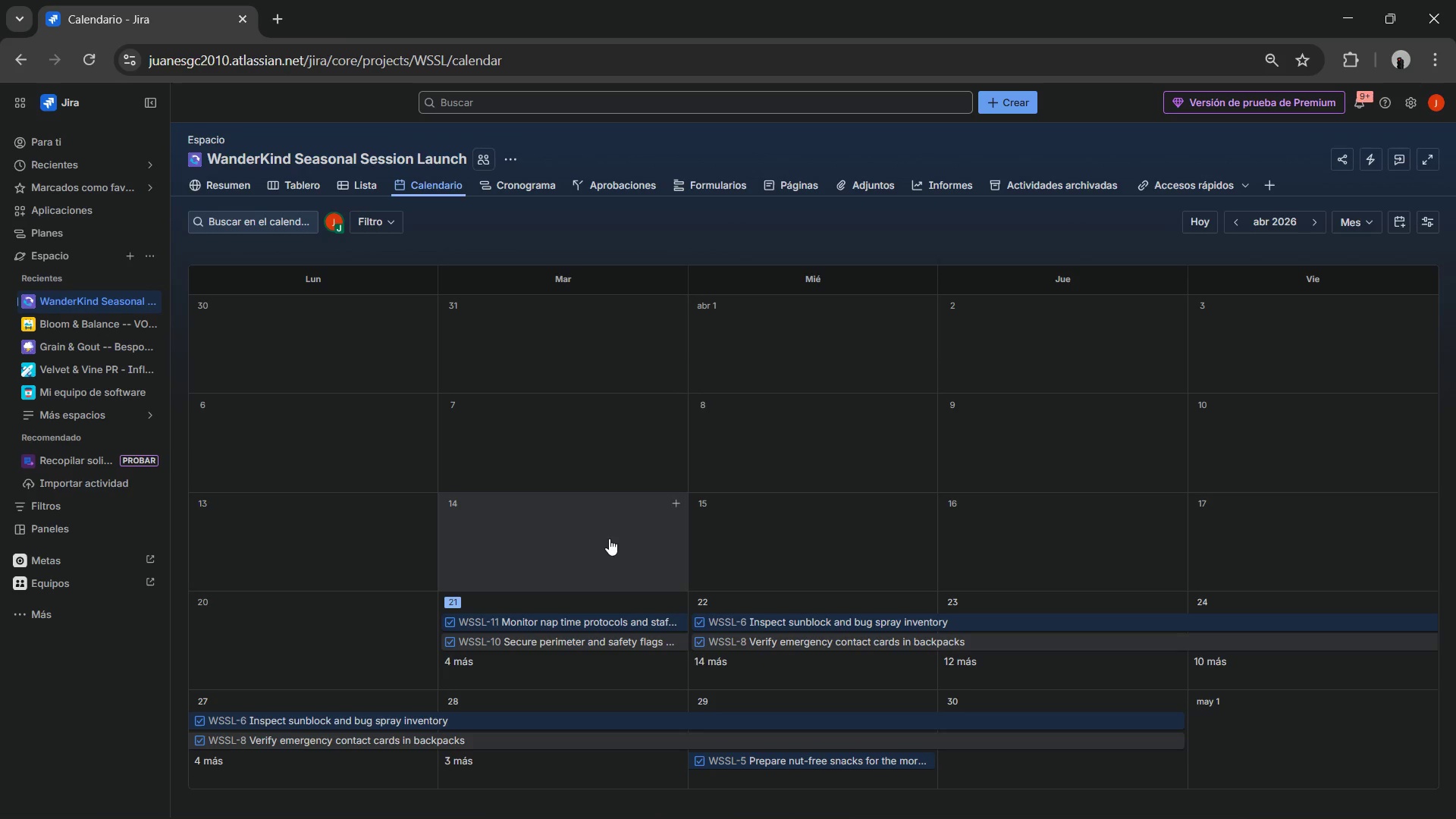 
wait(10.81)
 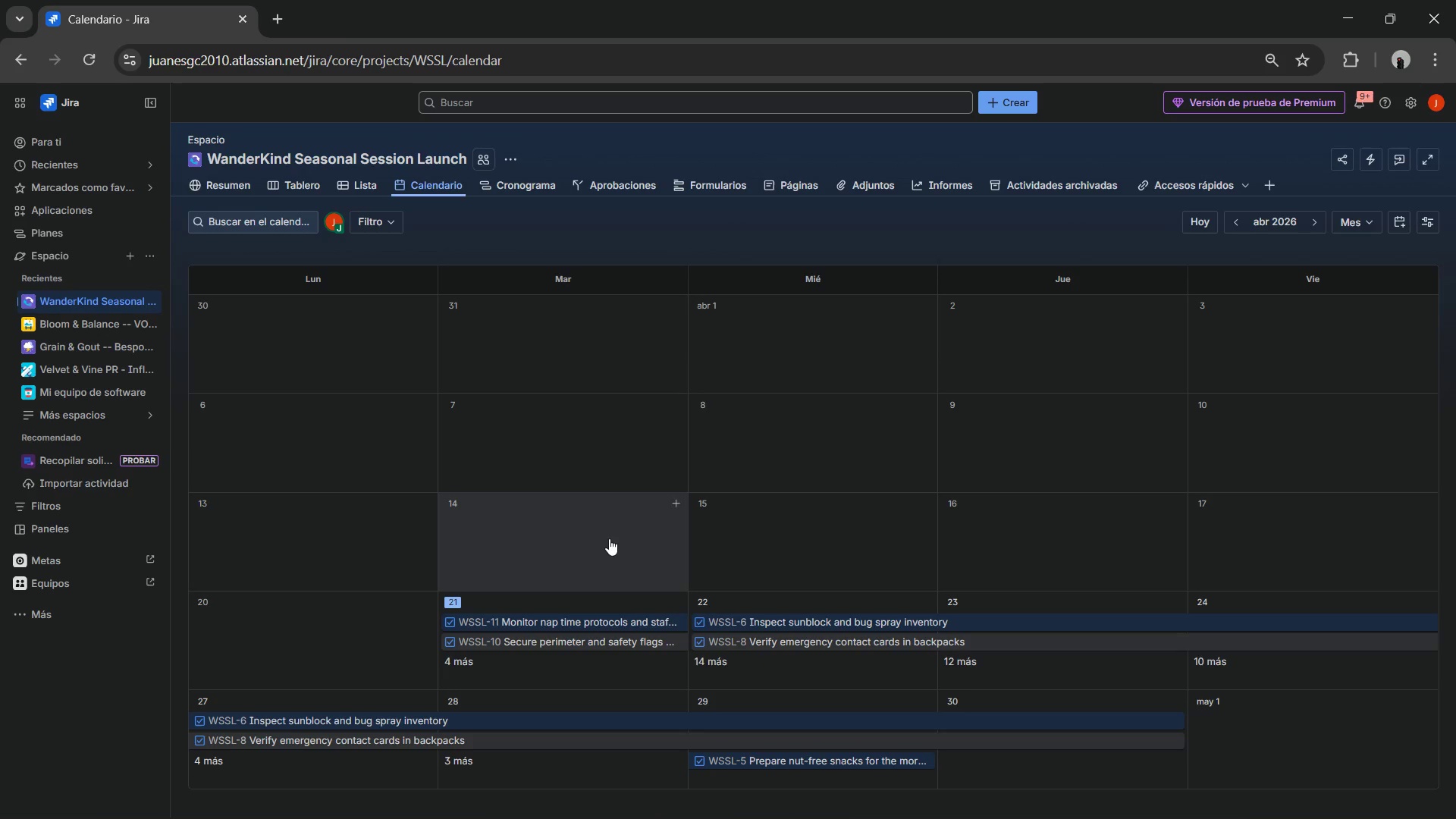 
left_click([510, 174])
 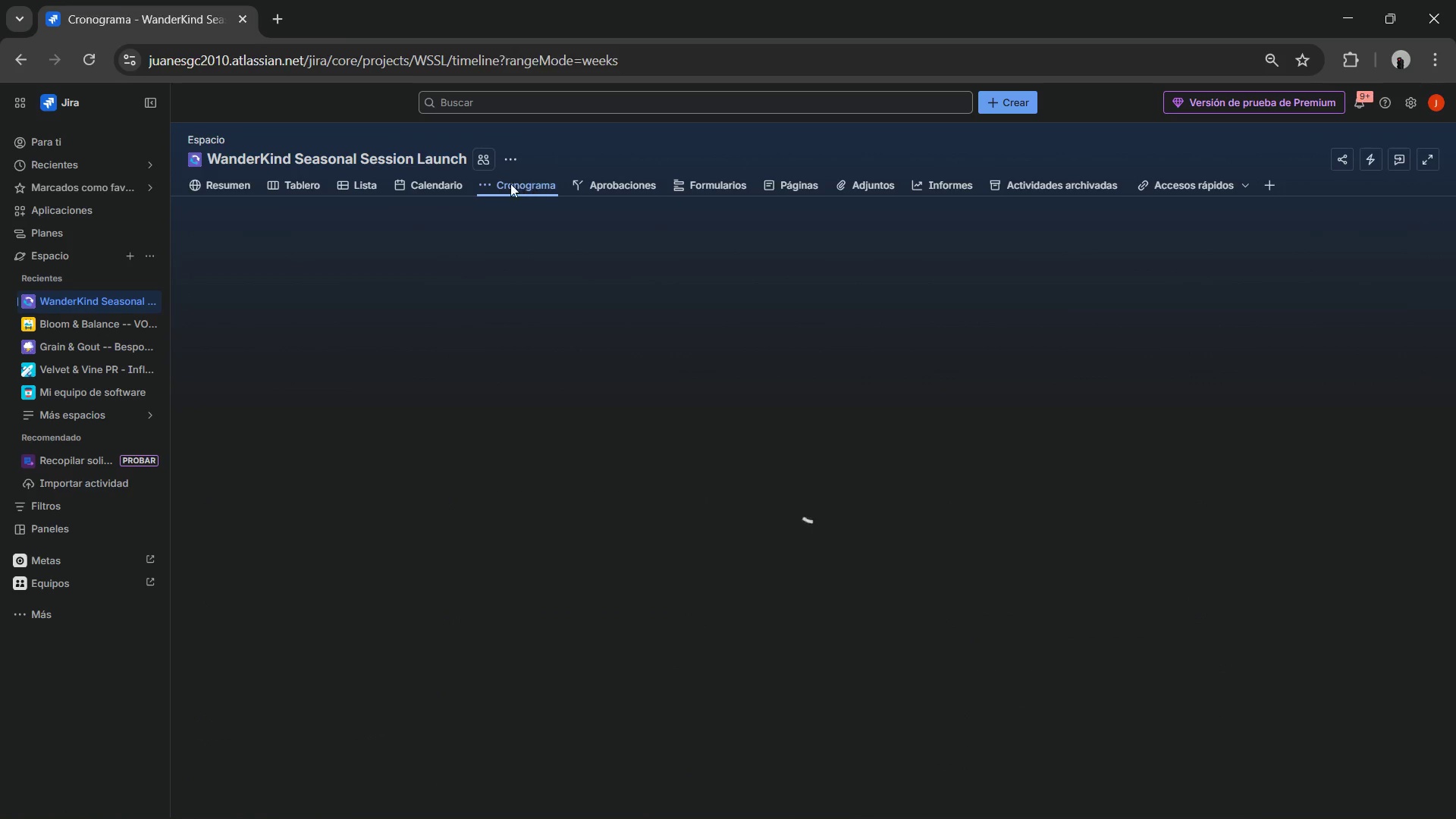 
mouse_move([444, 184])
 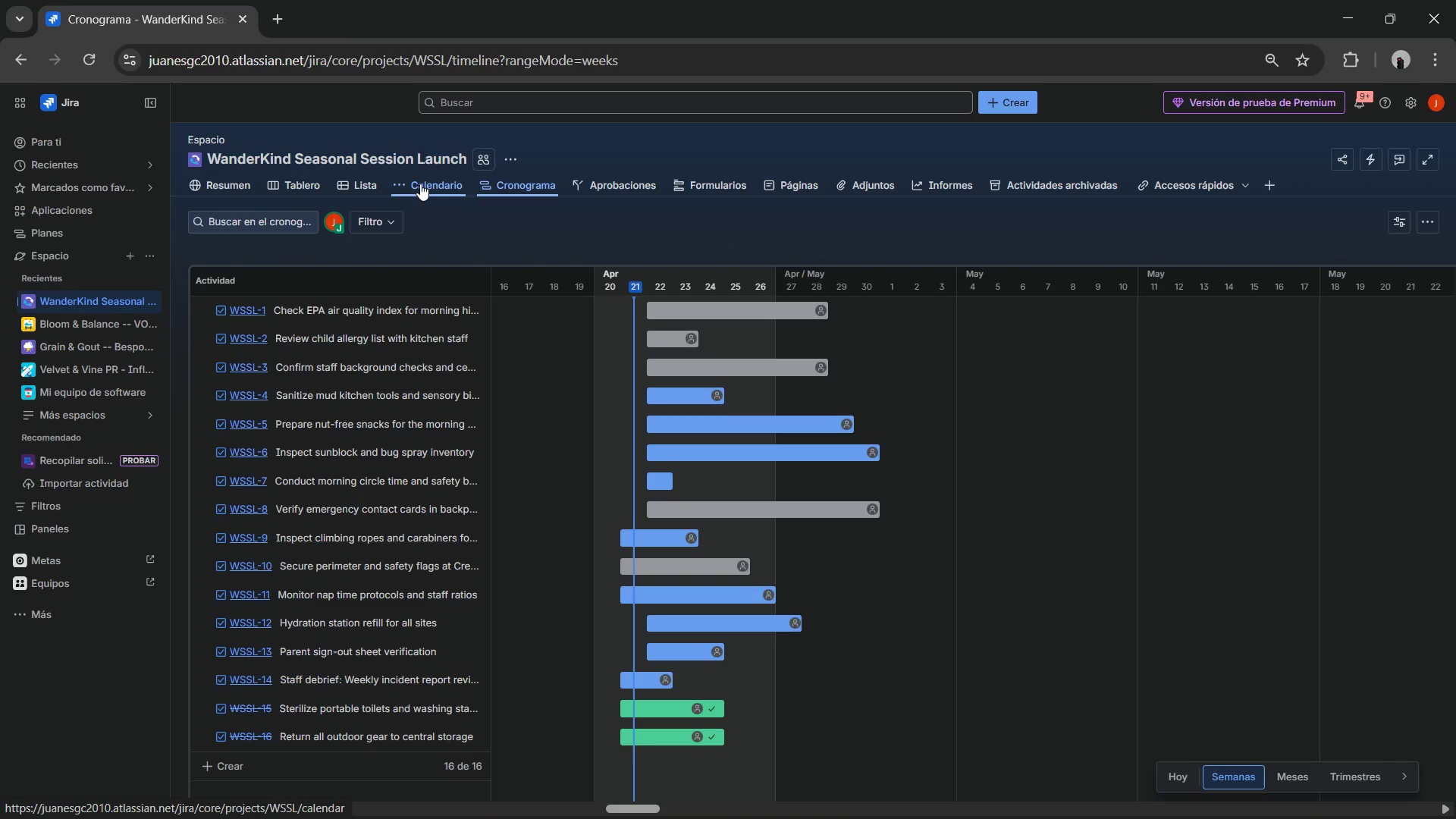 
left_click([428, 184])
 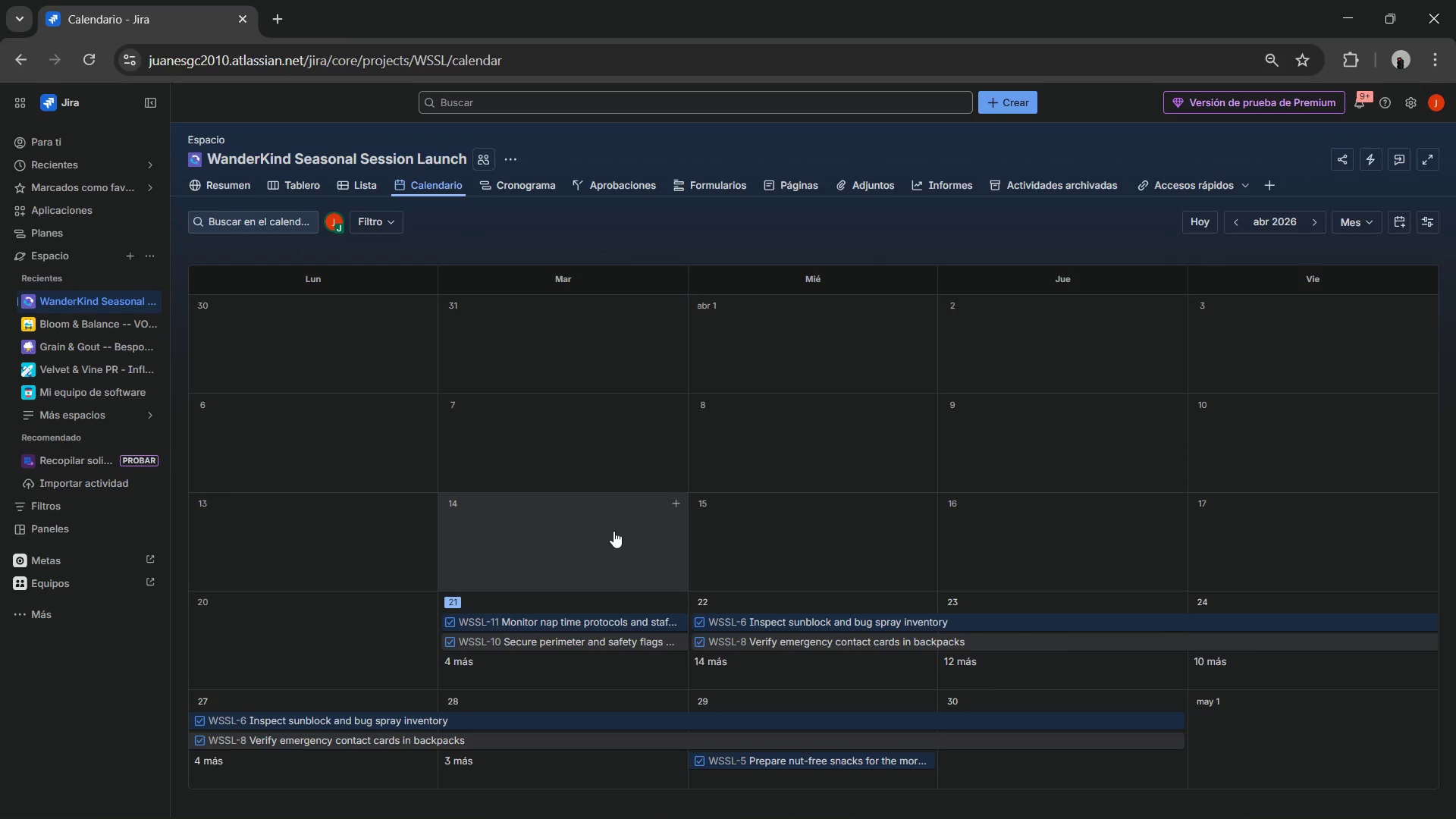 
wait(12.02)
 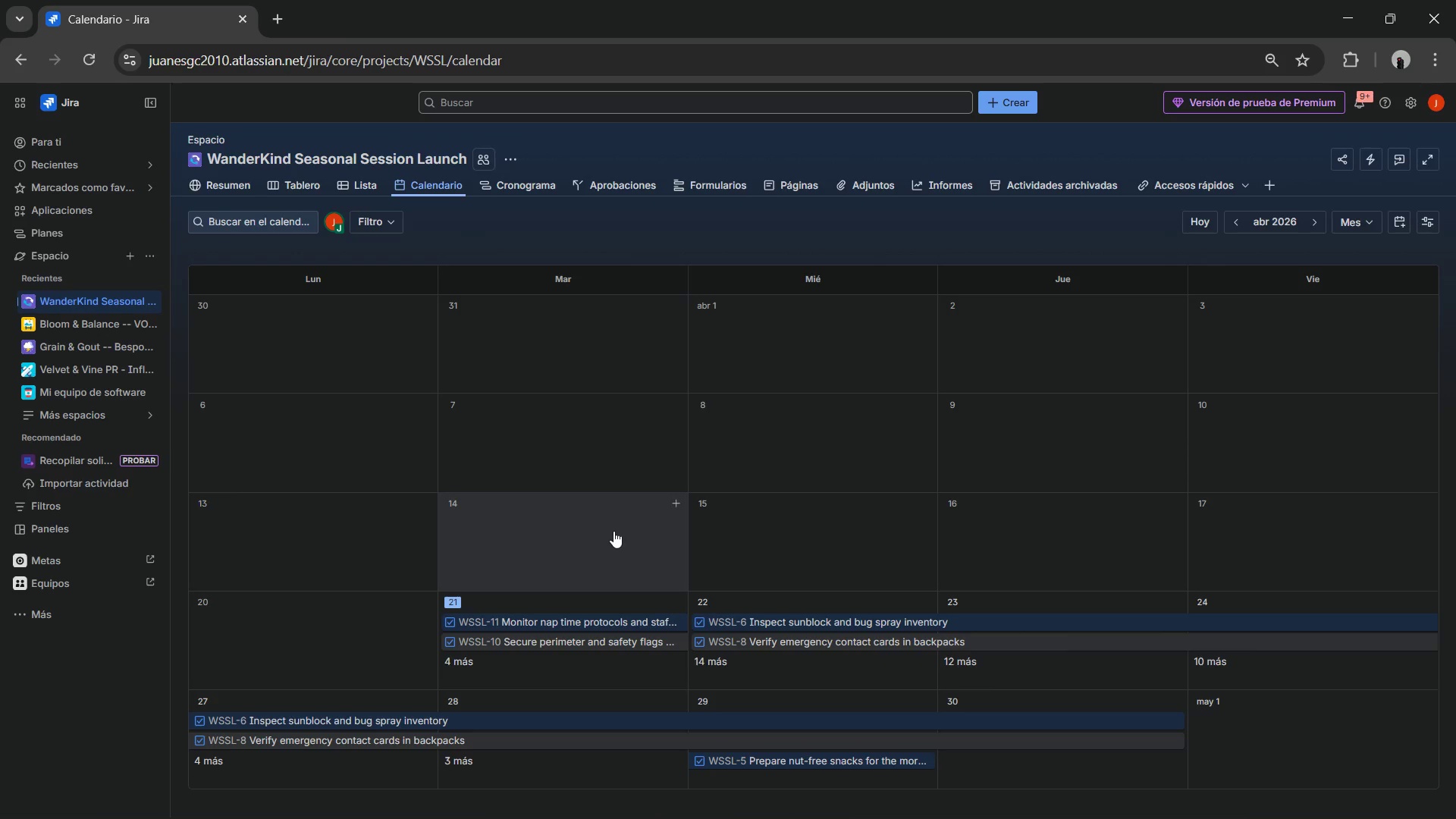 
scroll: coordinate [854, 548], scroll_direction: down, amount: 1.0
 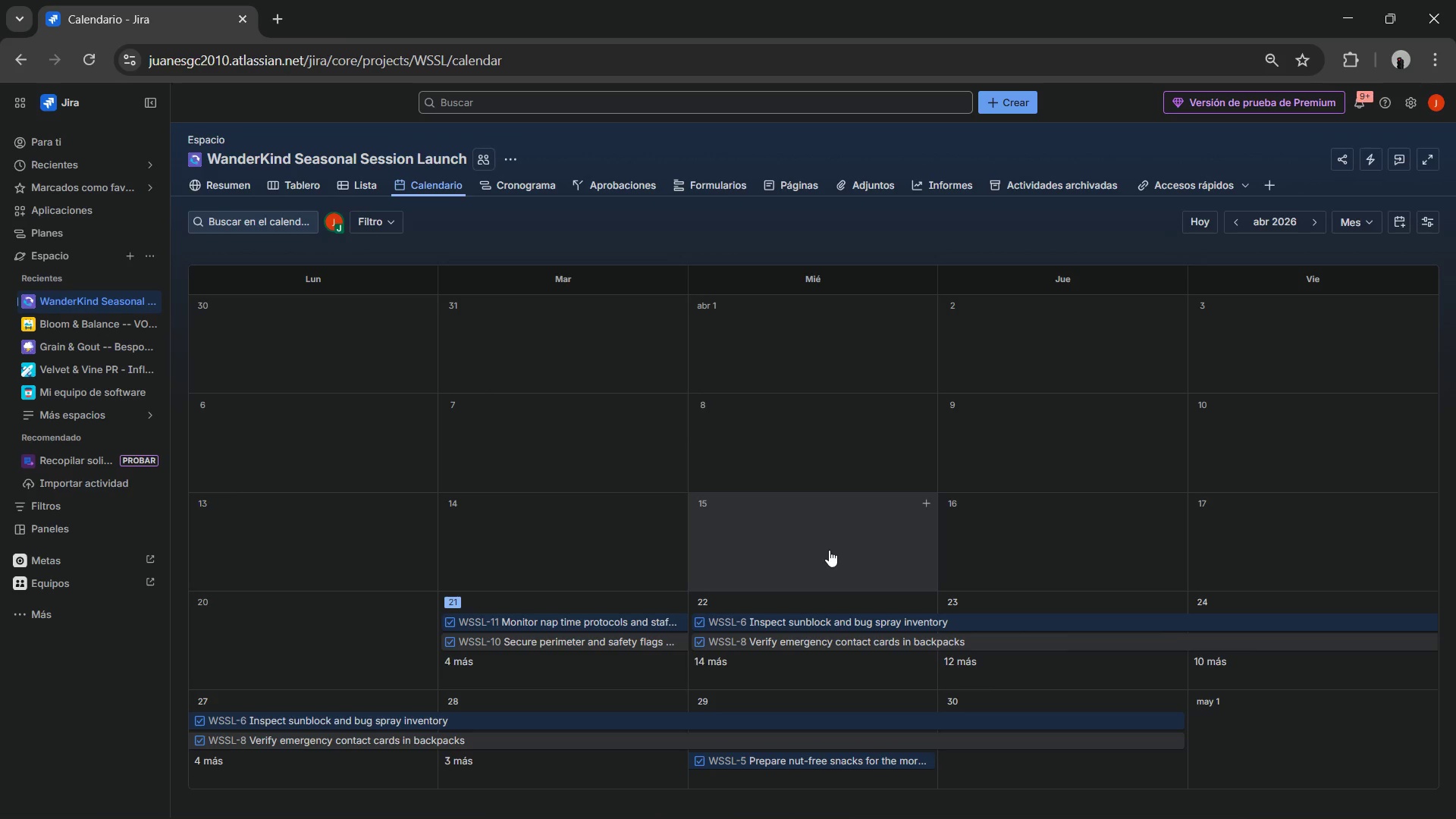 
wait(13.9)
 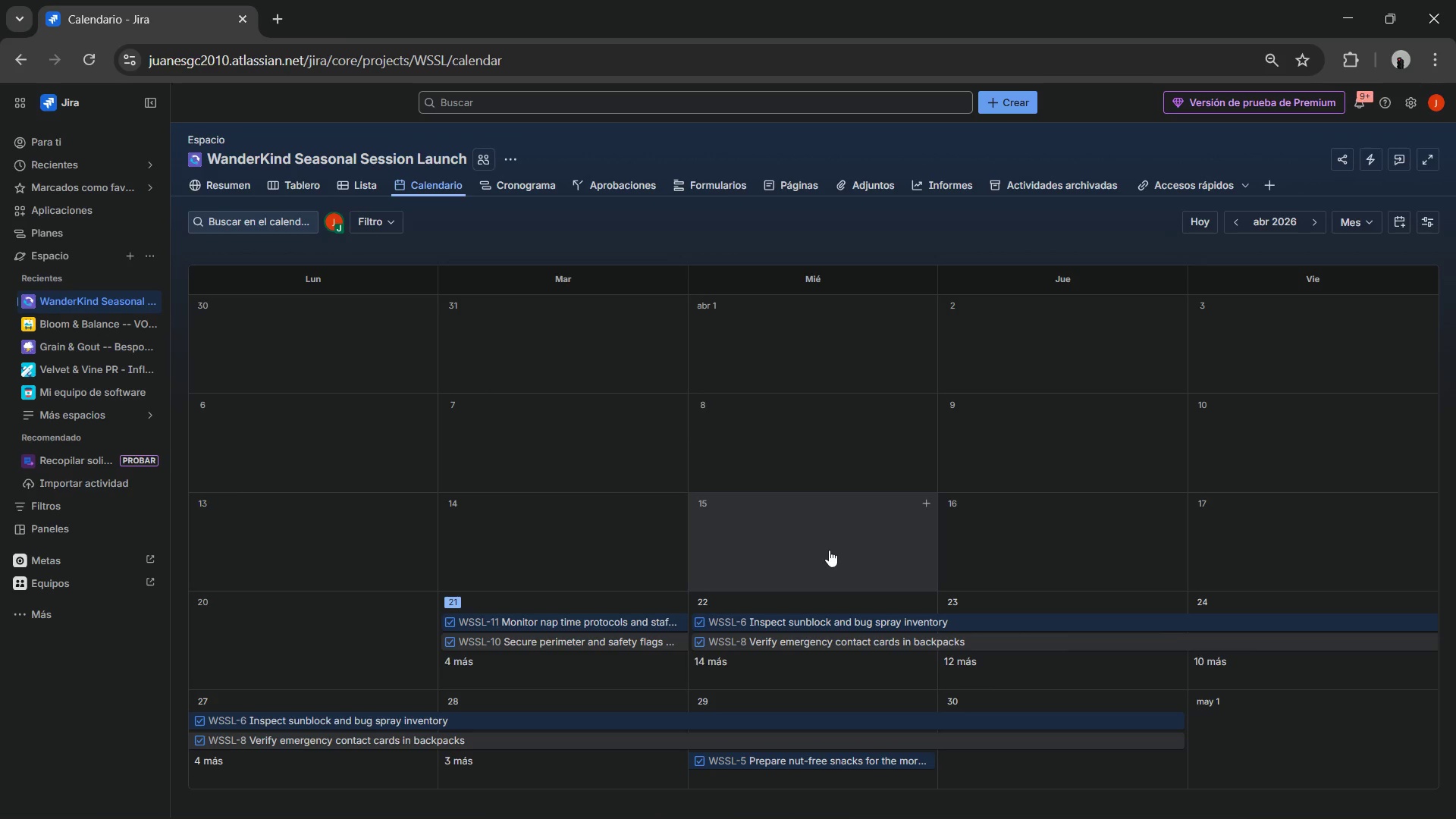 
scroll: coordinate [623, 444], scroll_direction: down, amount: 2.0
 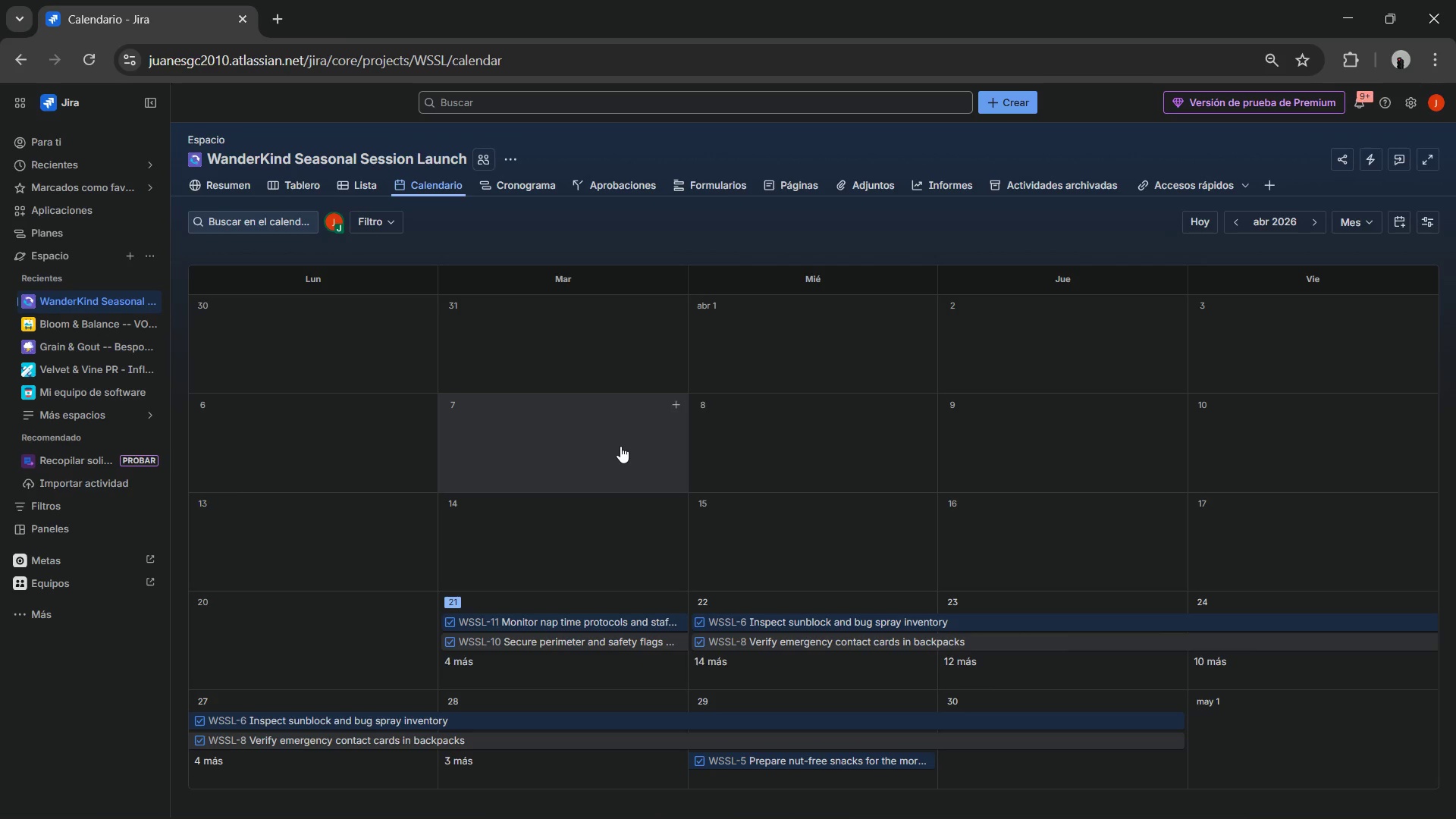 
wait(5.11)
 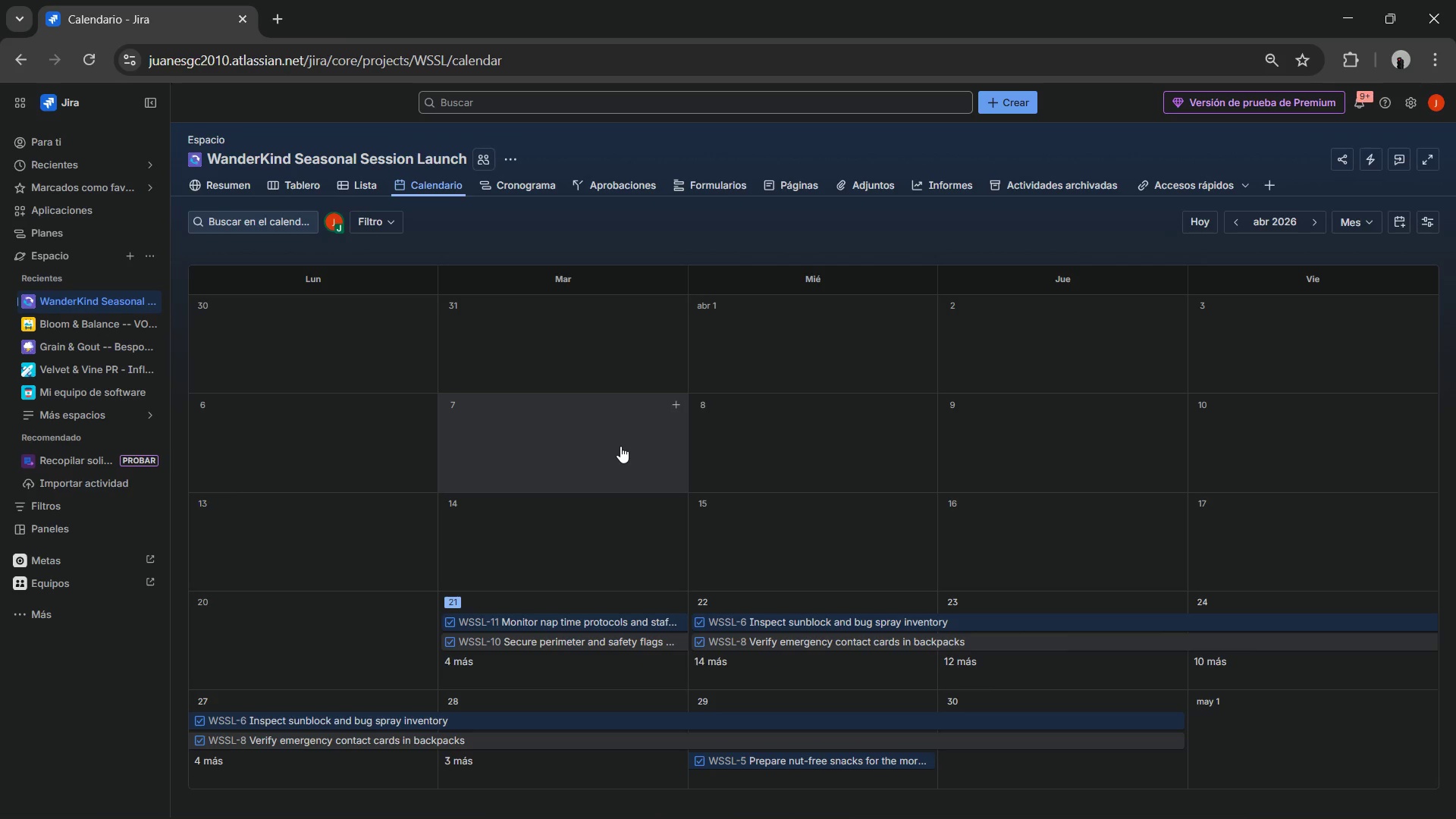 
mouse_move([105, 305])
 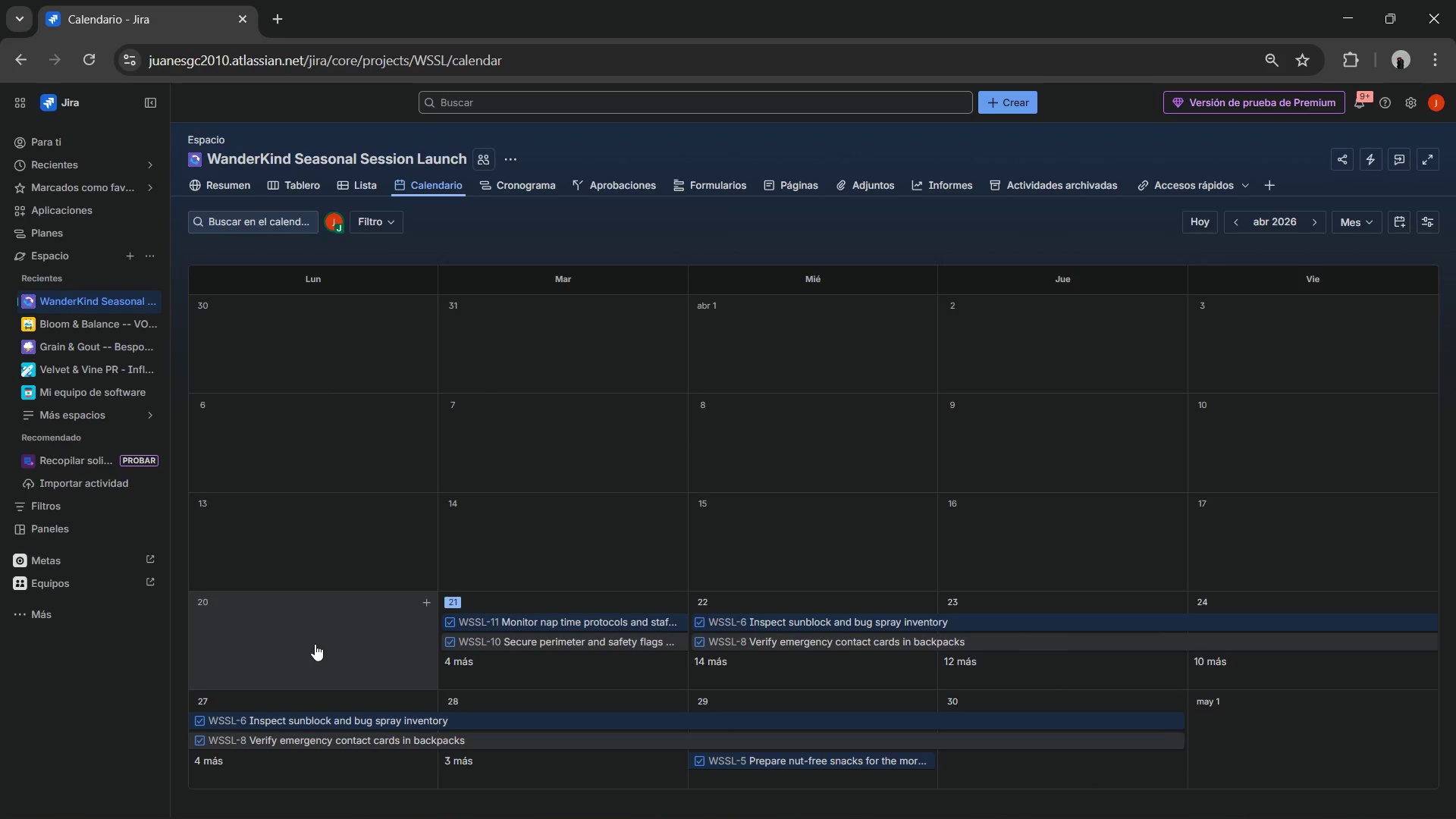 
wait(7.68)
 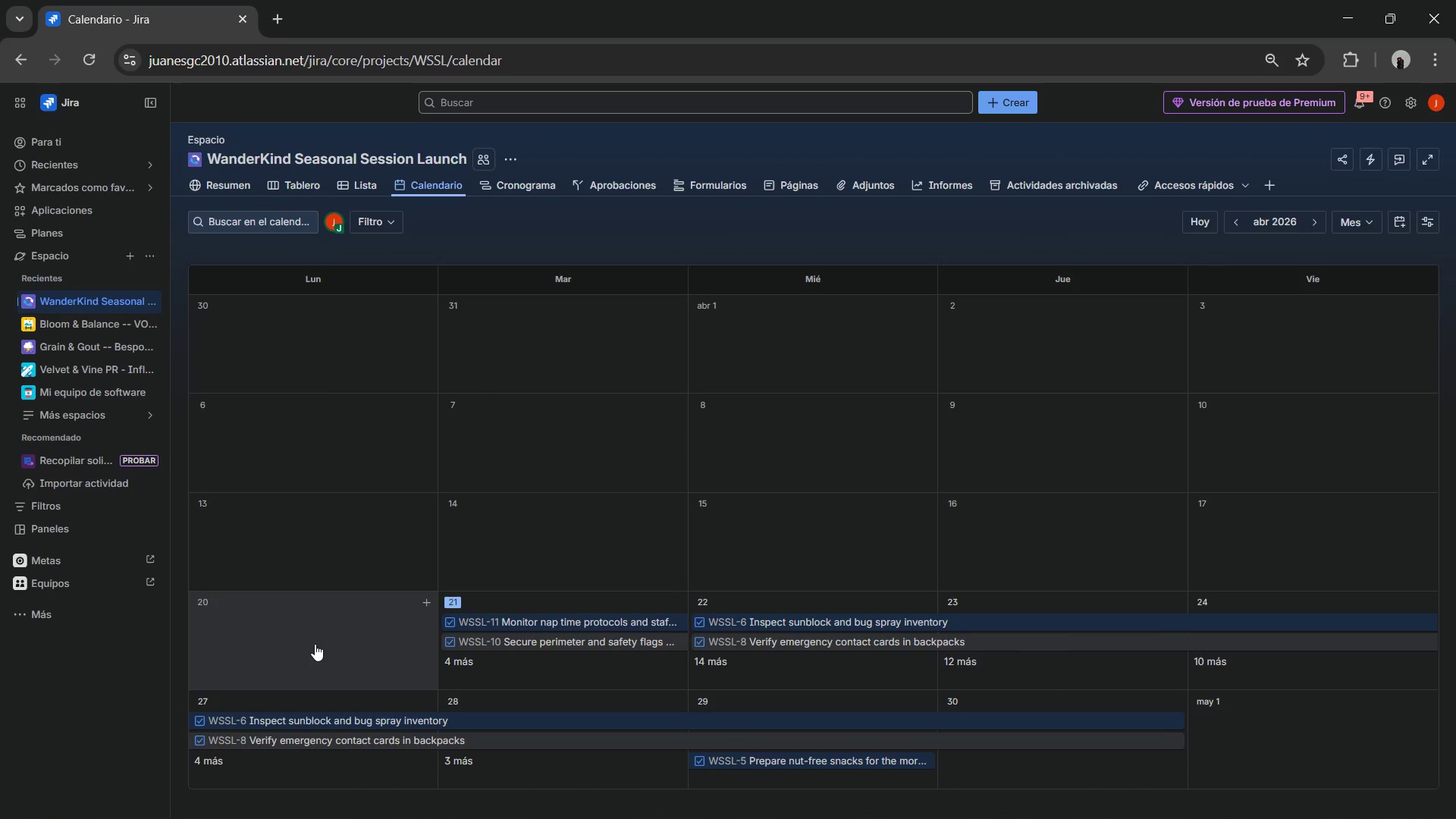 
key(Meta+MetaLeft)
 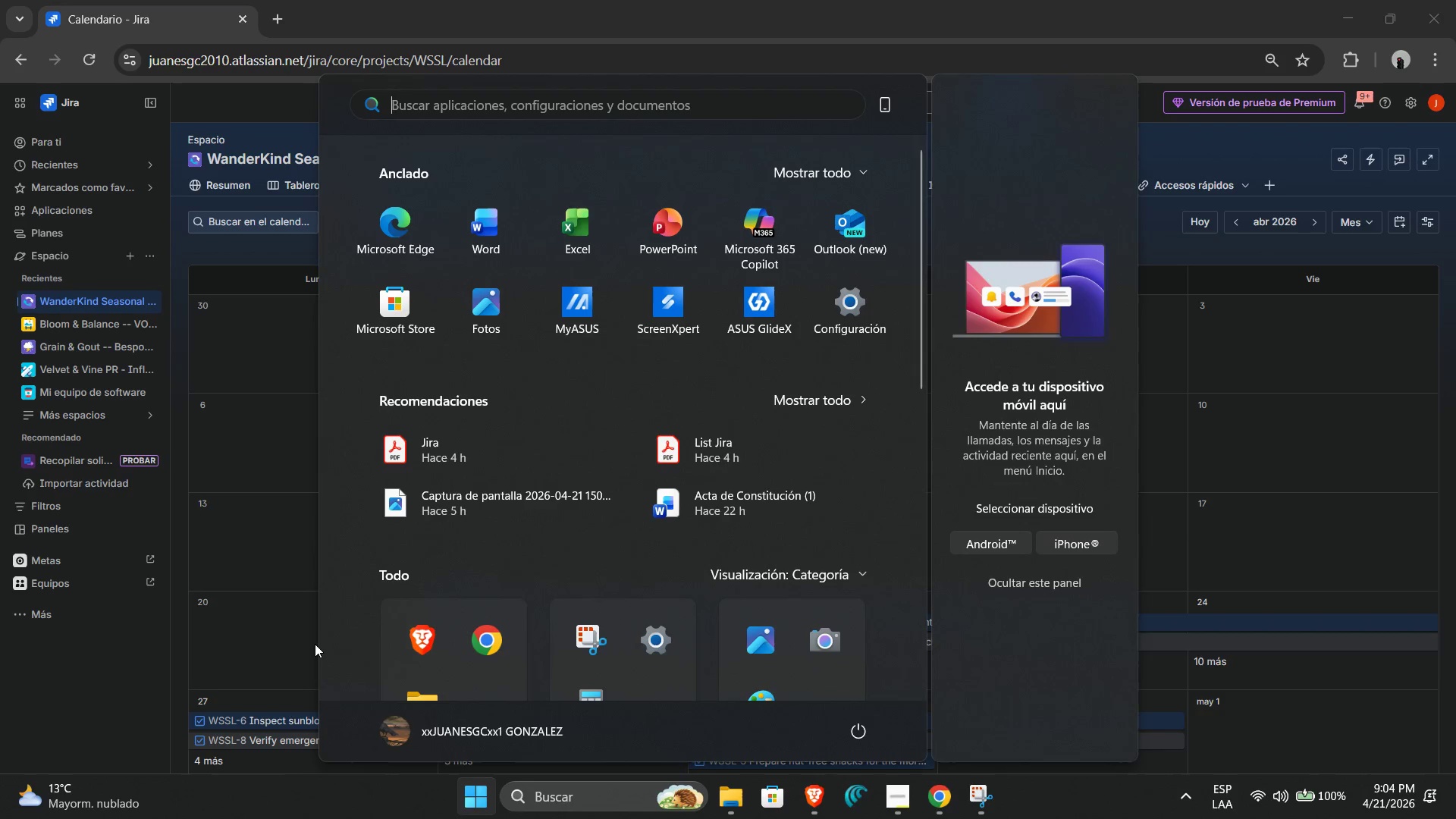 
type(recortes)
 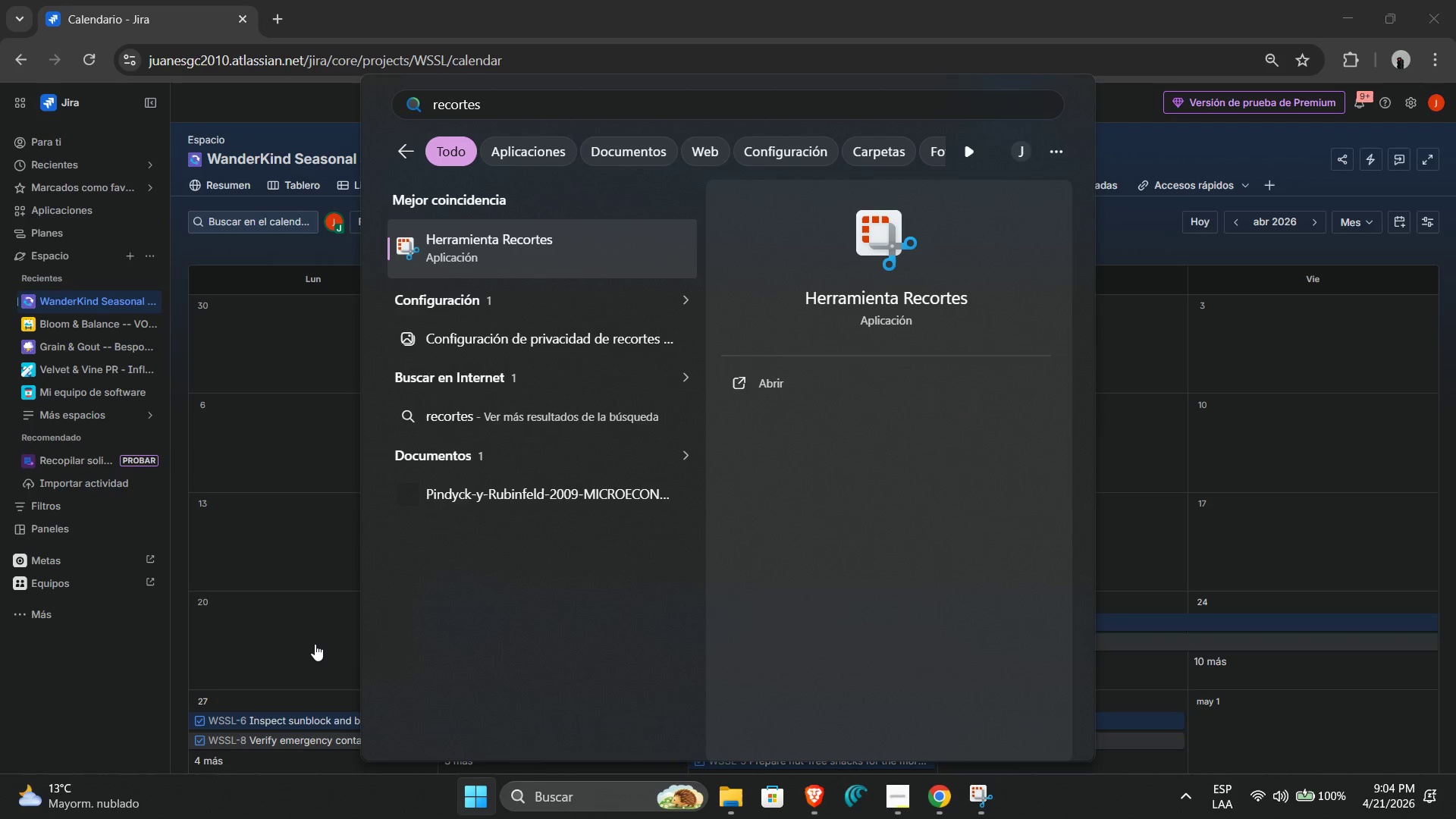 
key(Enter)
 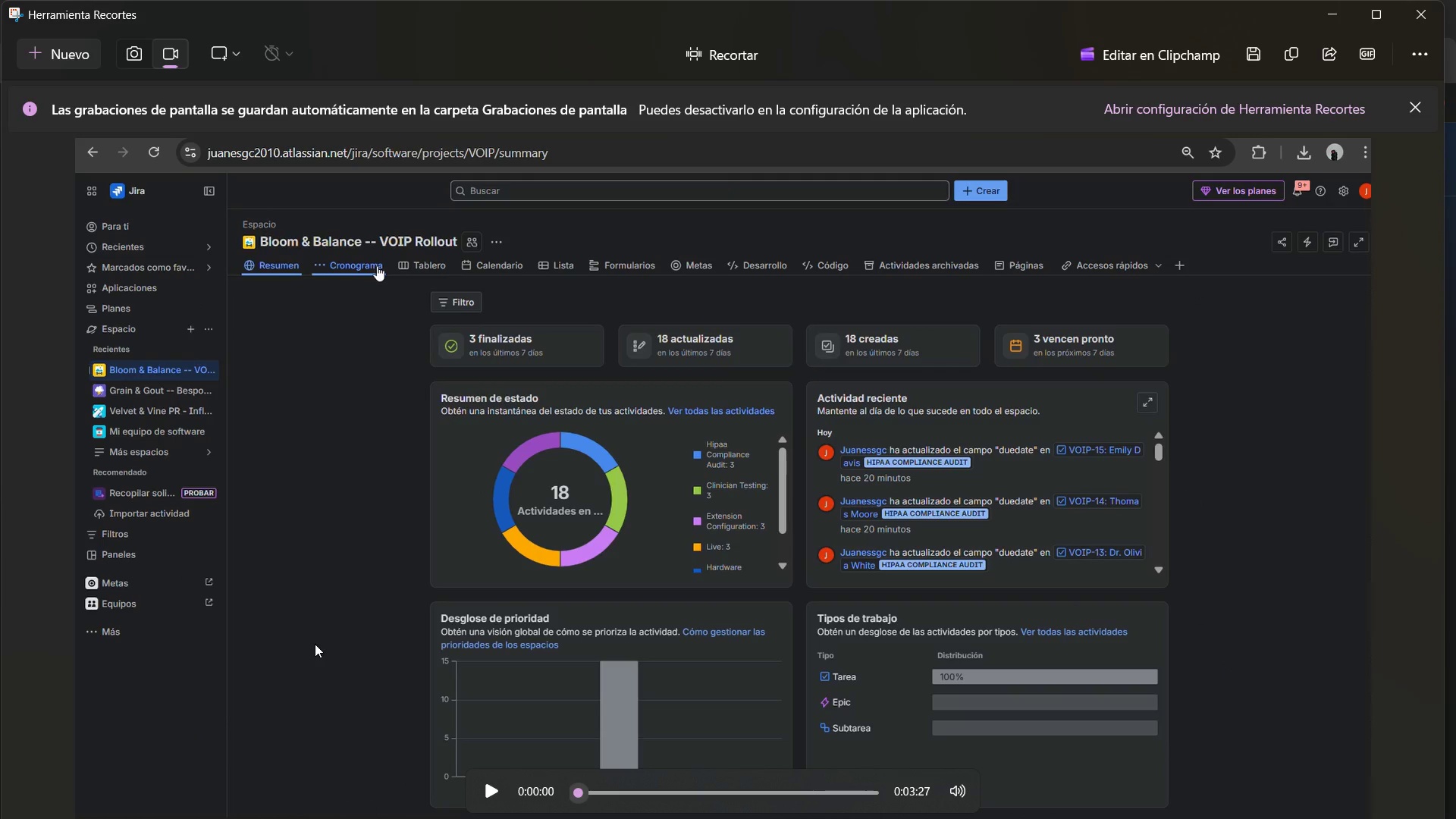 
key(Alt+AltLeft)
 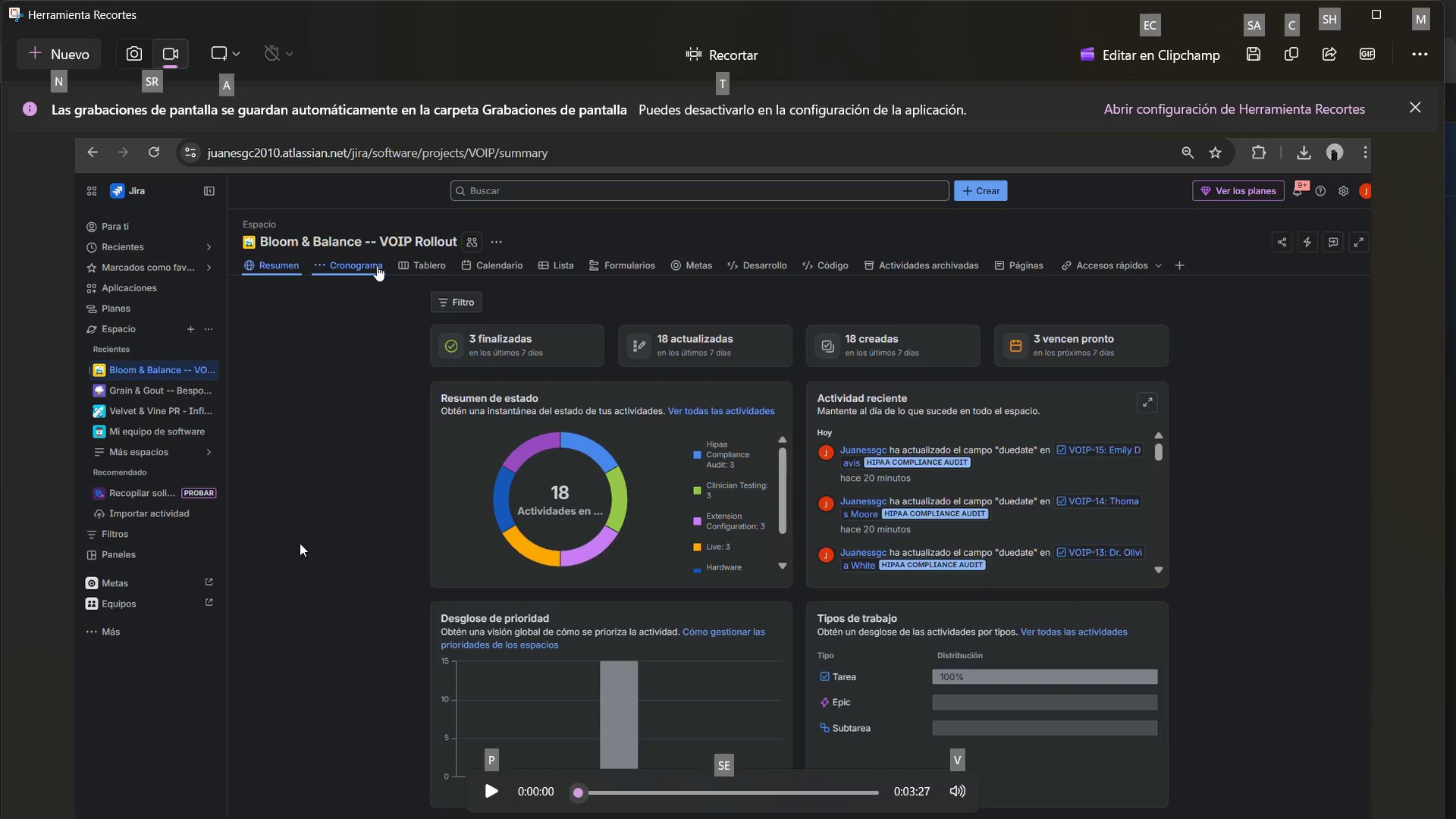 
key(Alt+AltLeft)
 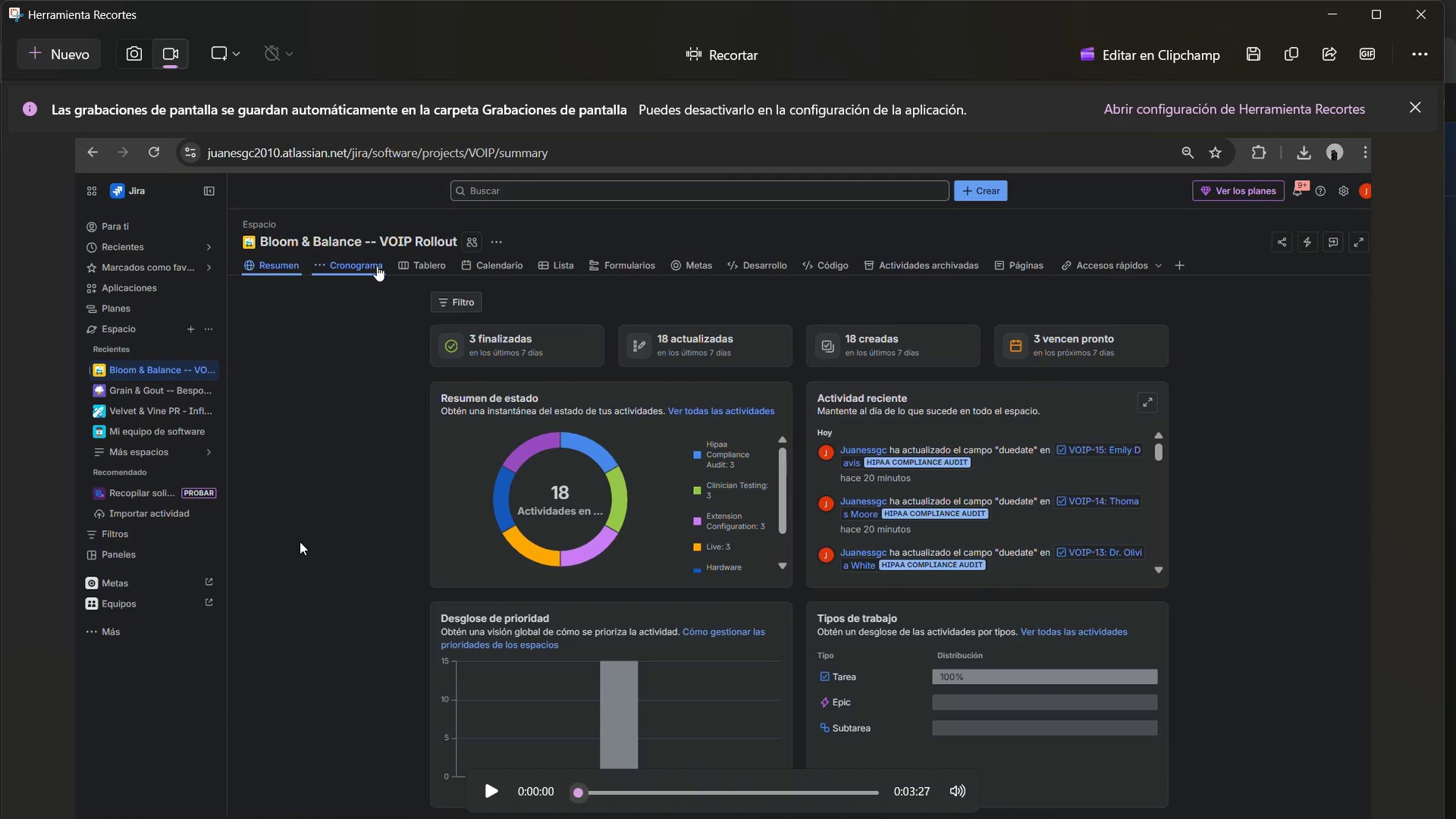 
key(Alt+AltLeft)
 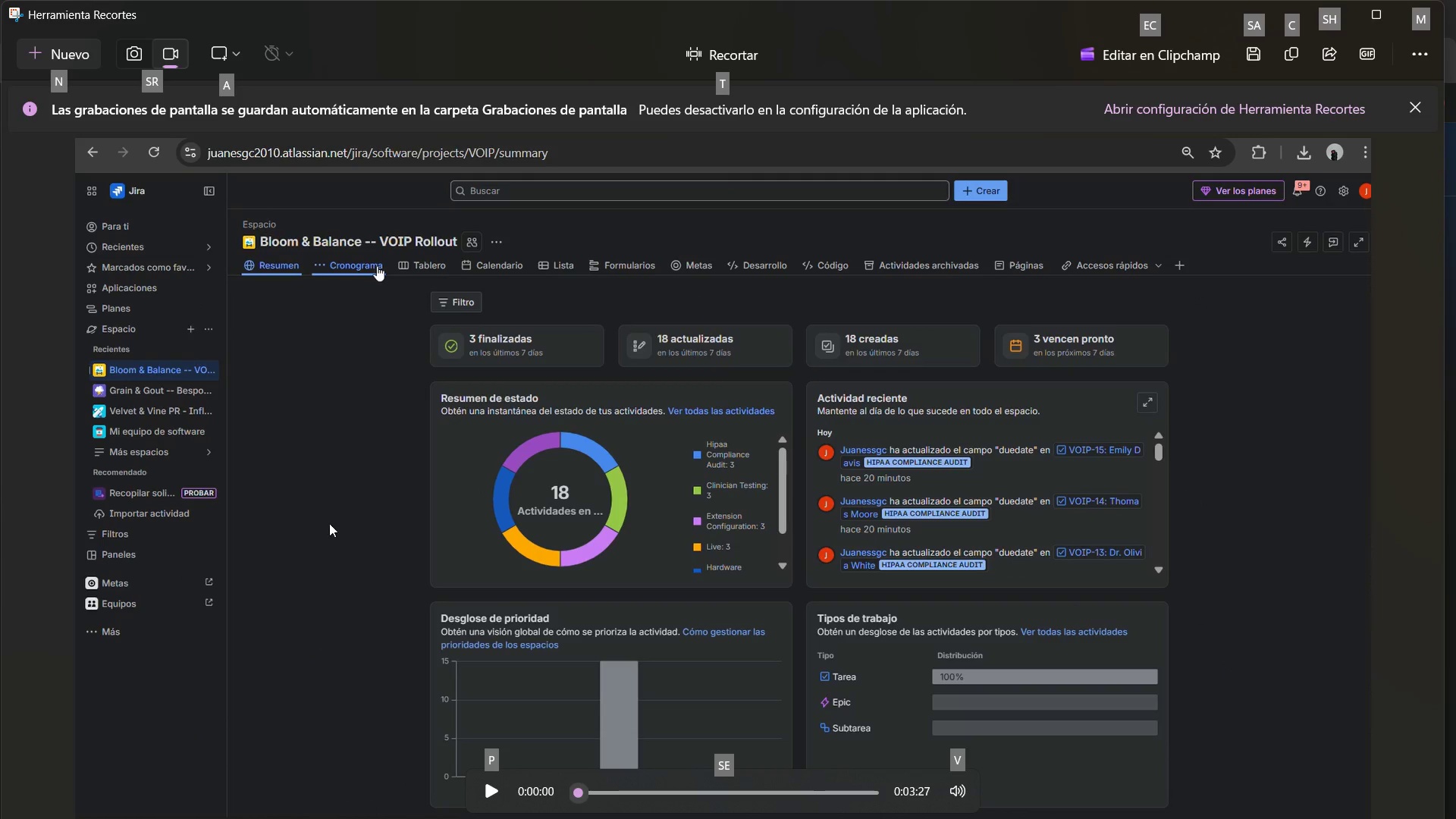 
key(Alt+AltLeft)
 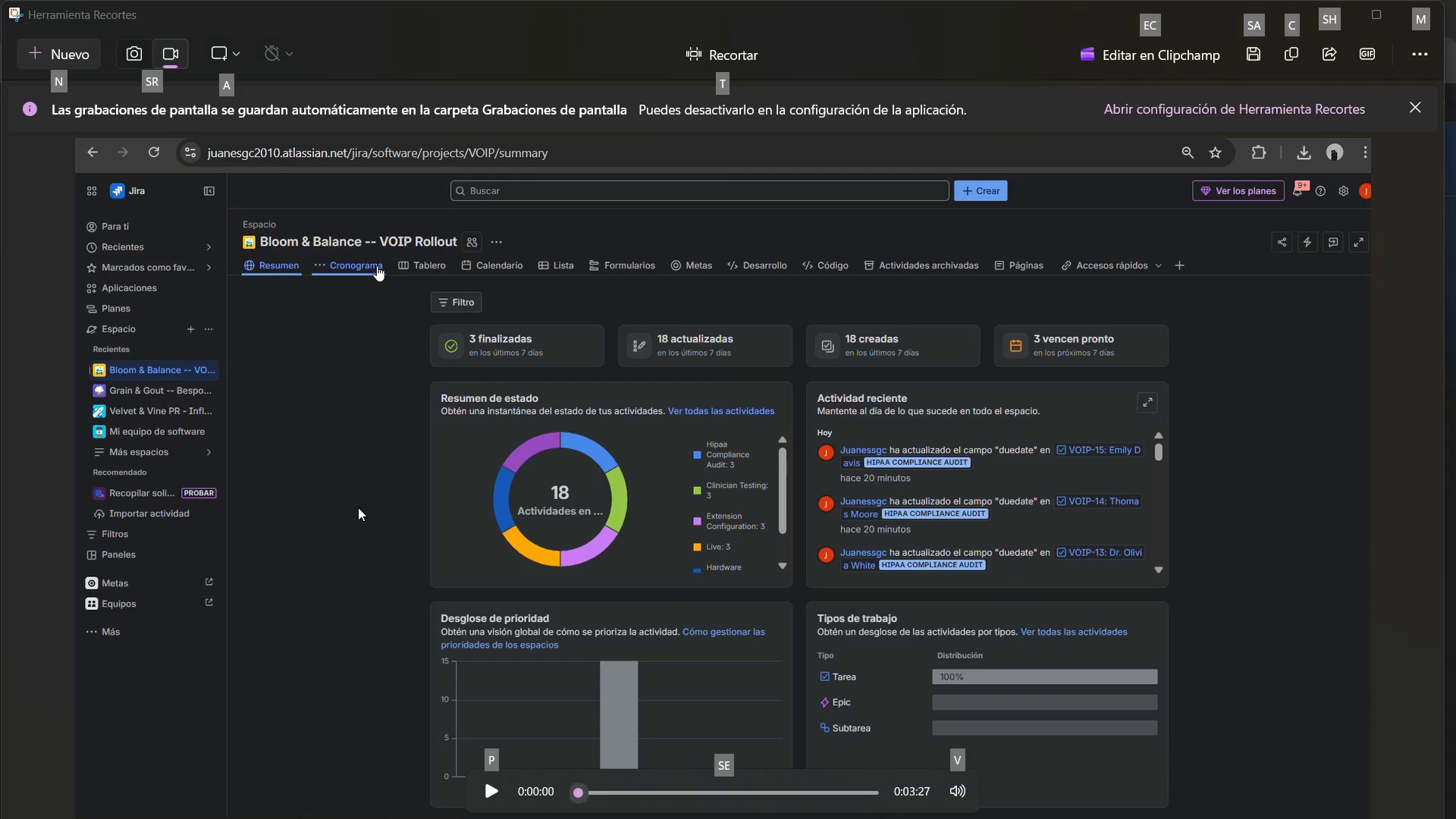 
key(Alt+Tab)
 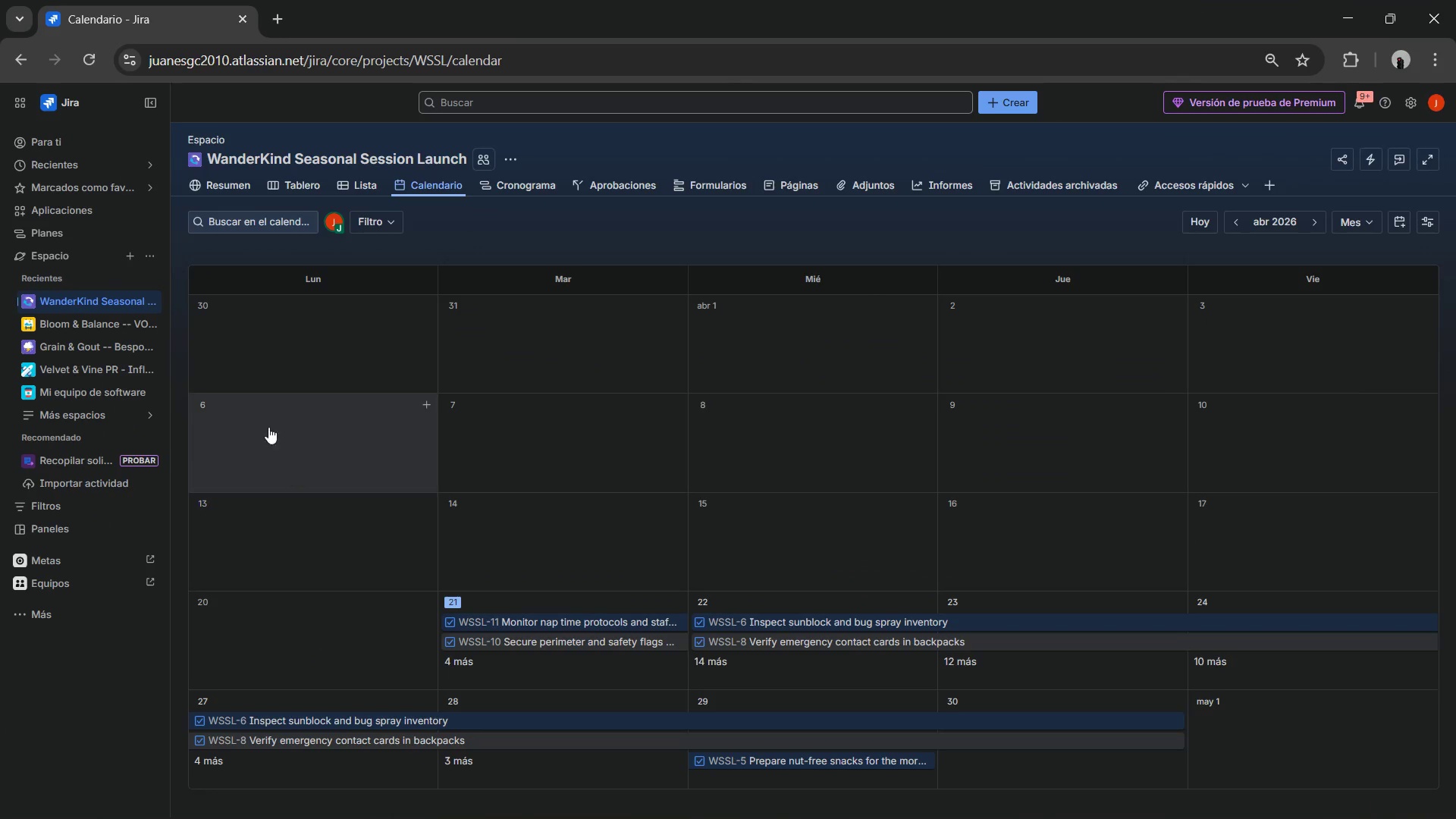 
key(Alt+AltLeft)
 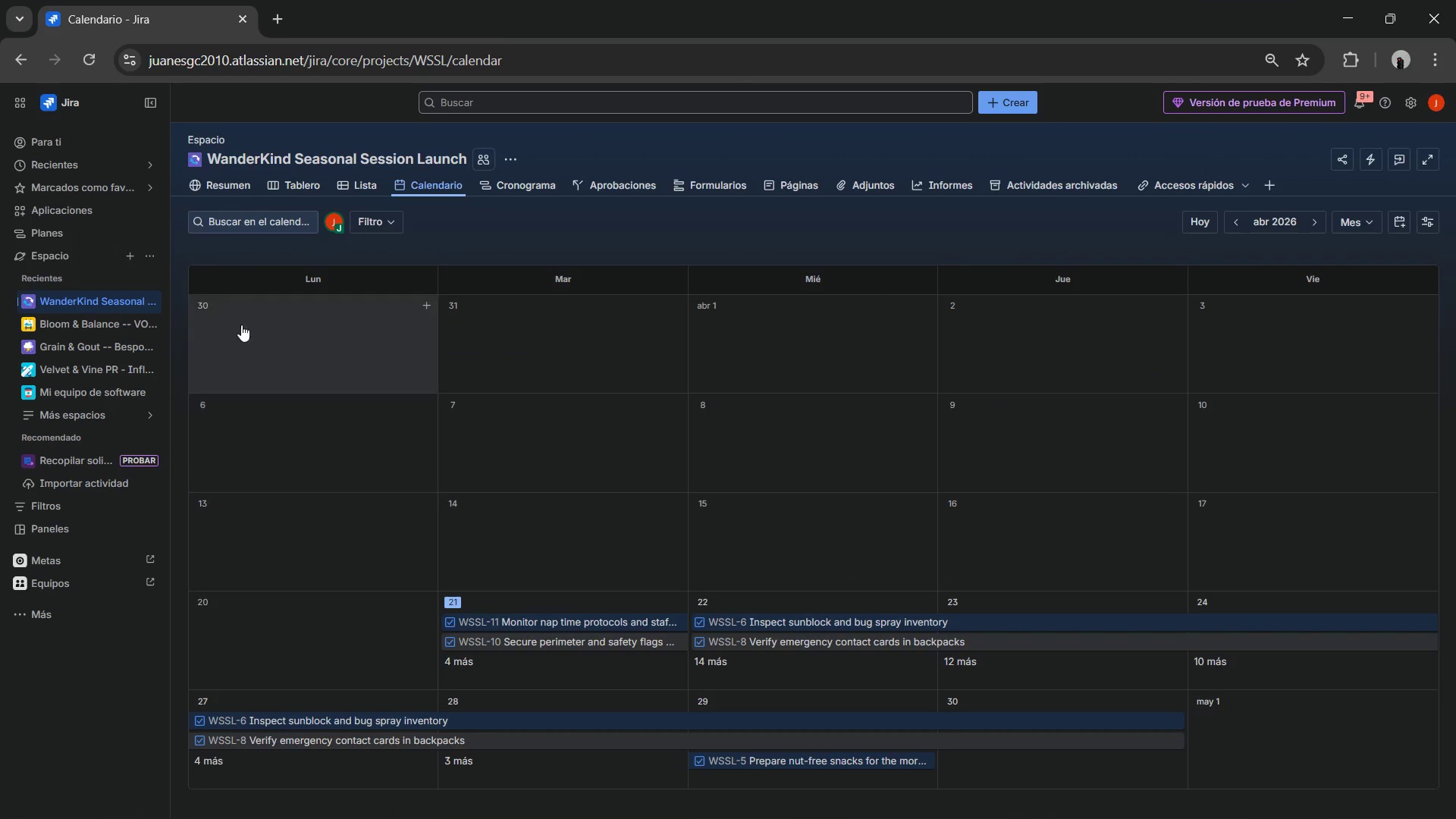 
key(Alt+Tab)
 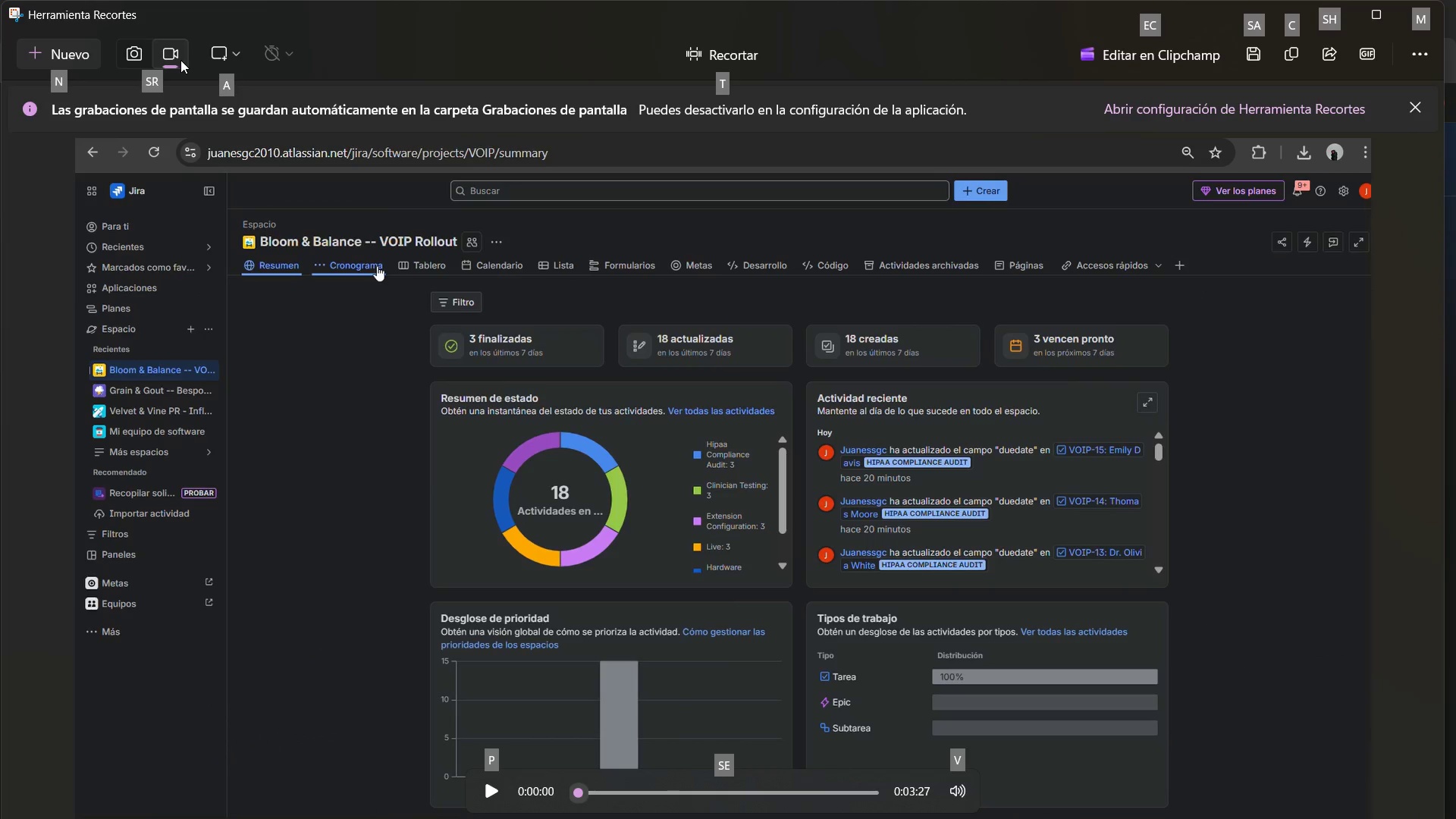 
left_click([172, 55])
 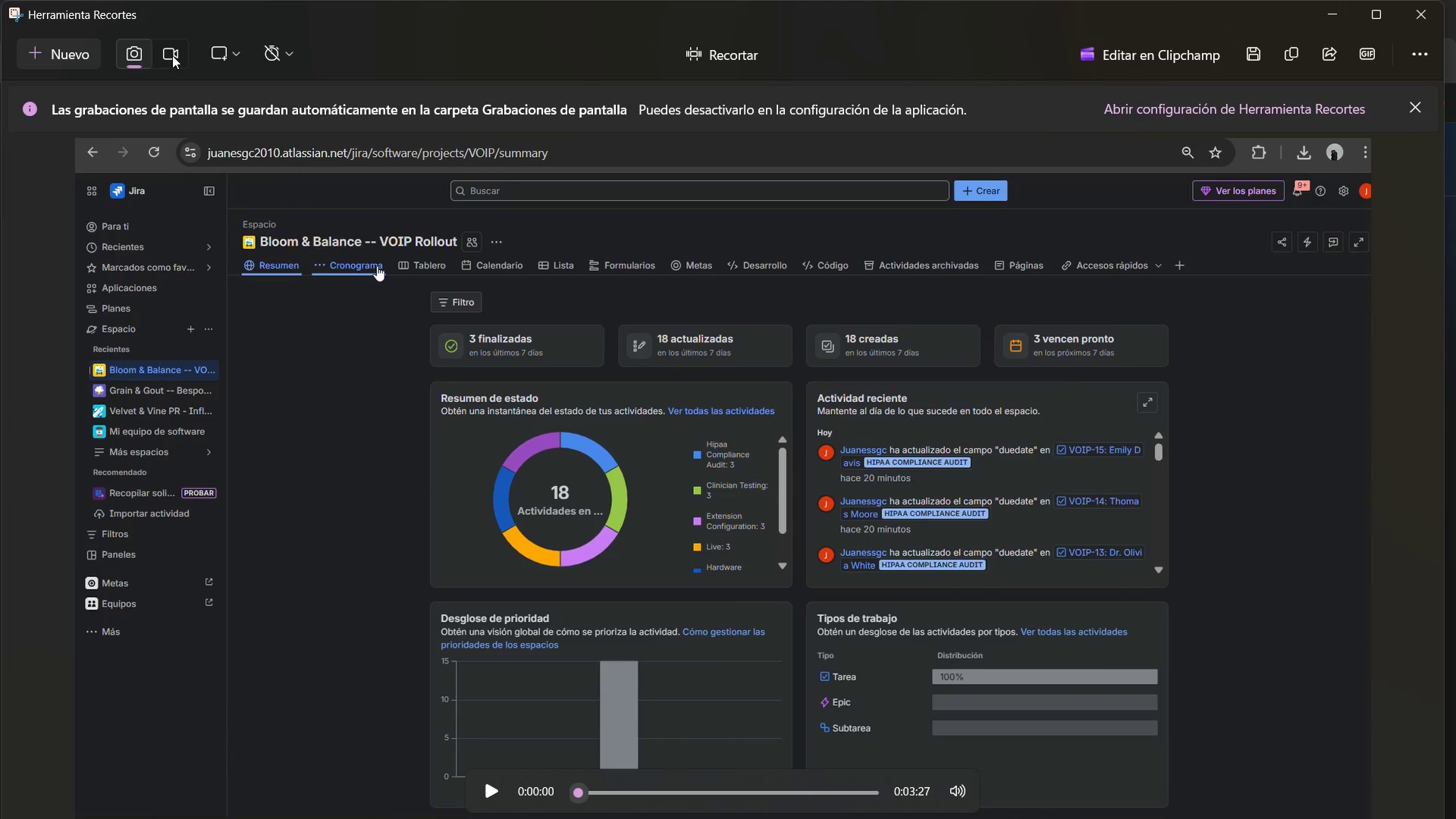 
left_click([172, 55])
 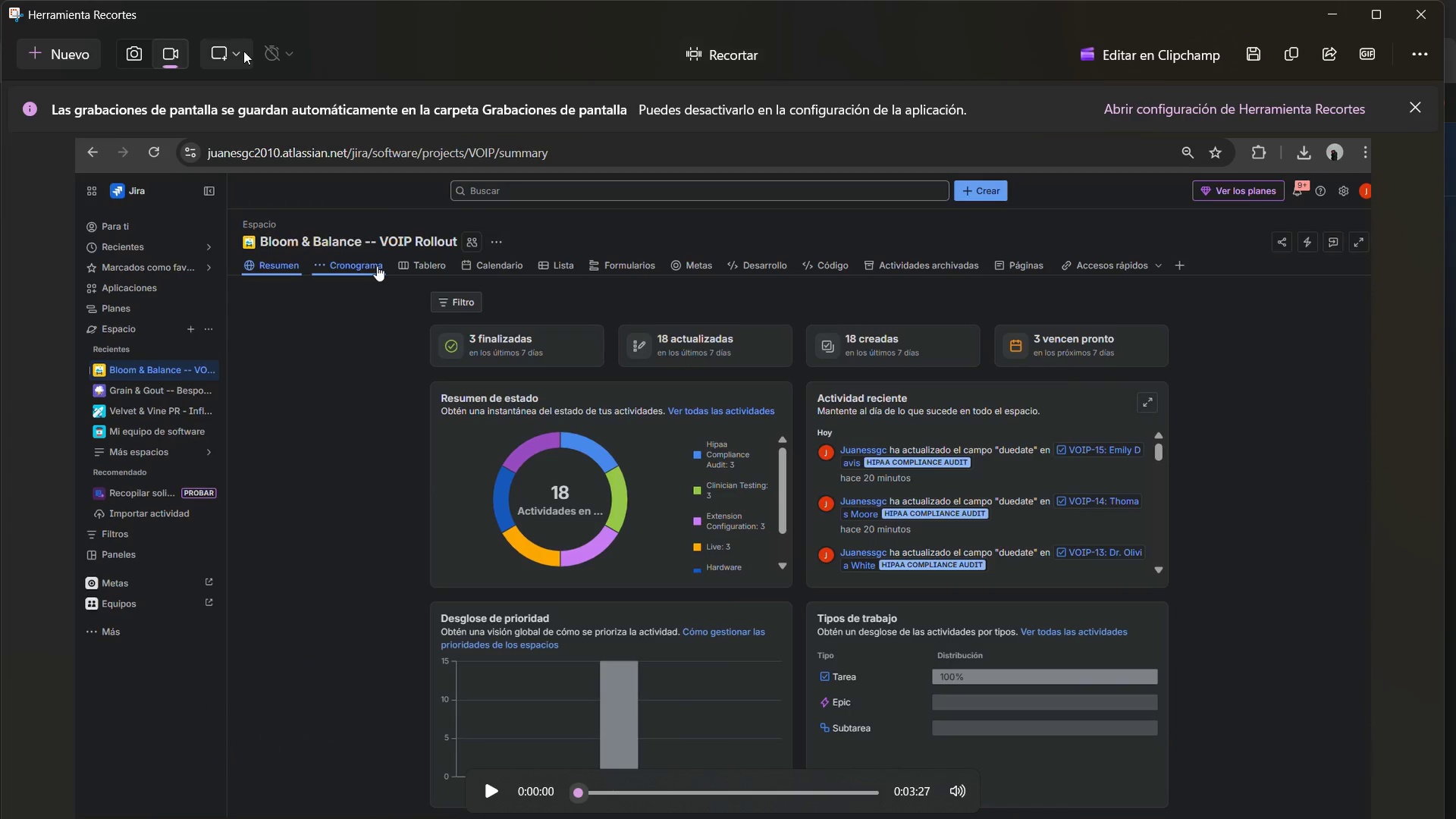 
left_click([71, 58])
 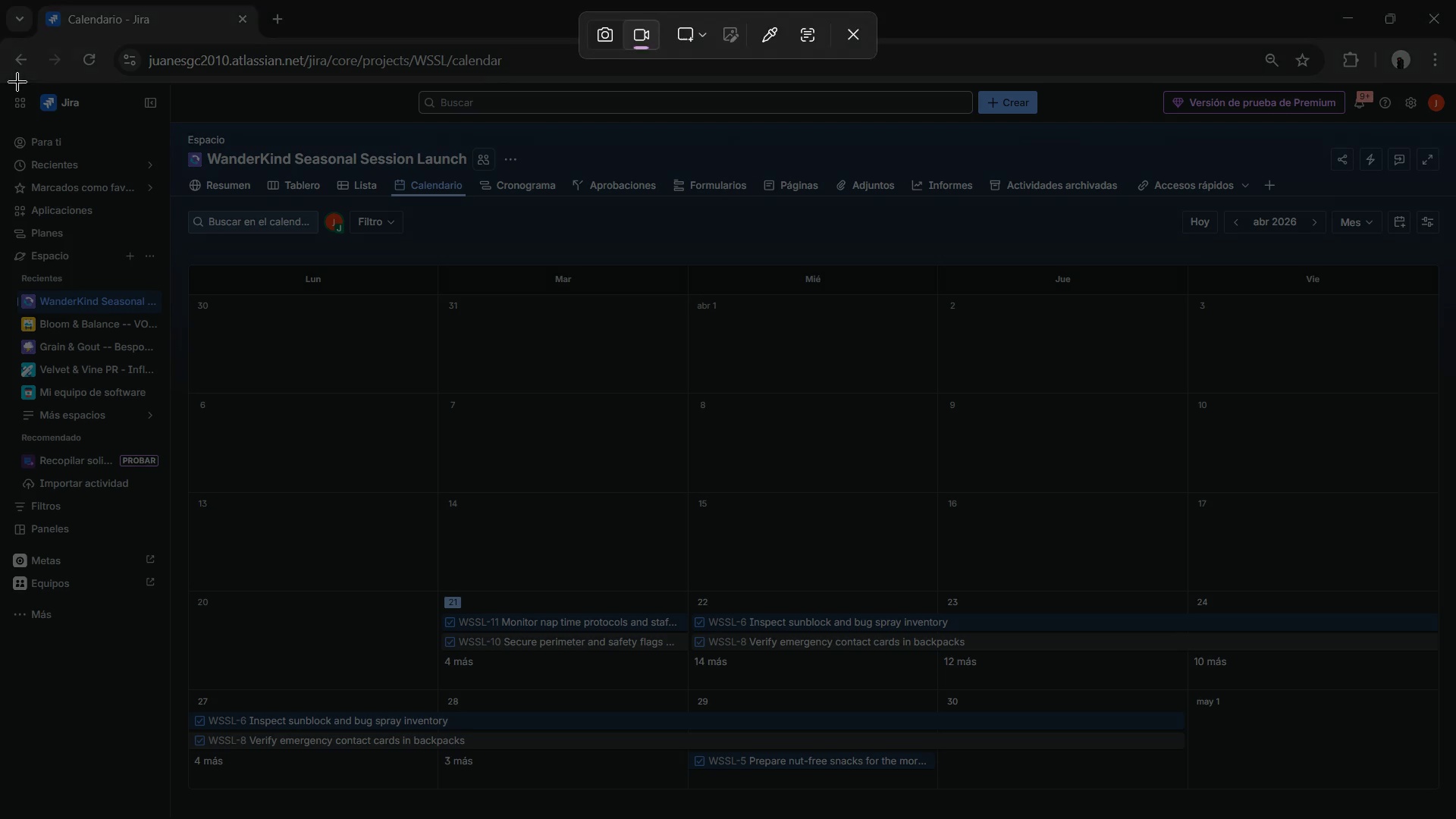 
left_click_drag(start_coordinate=[7, 77], to_coordinate=[1455, 818])
 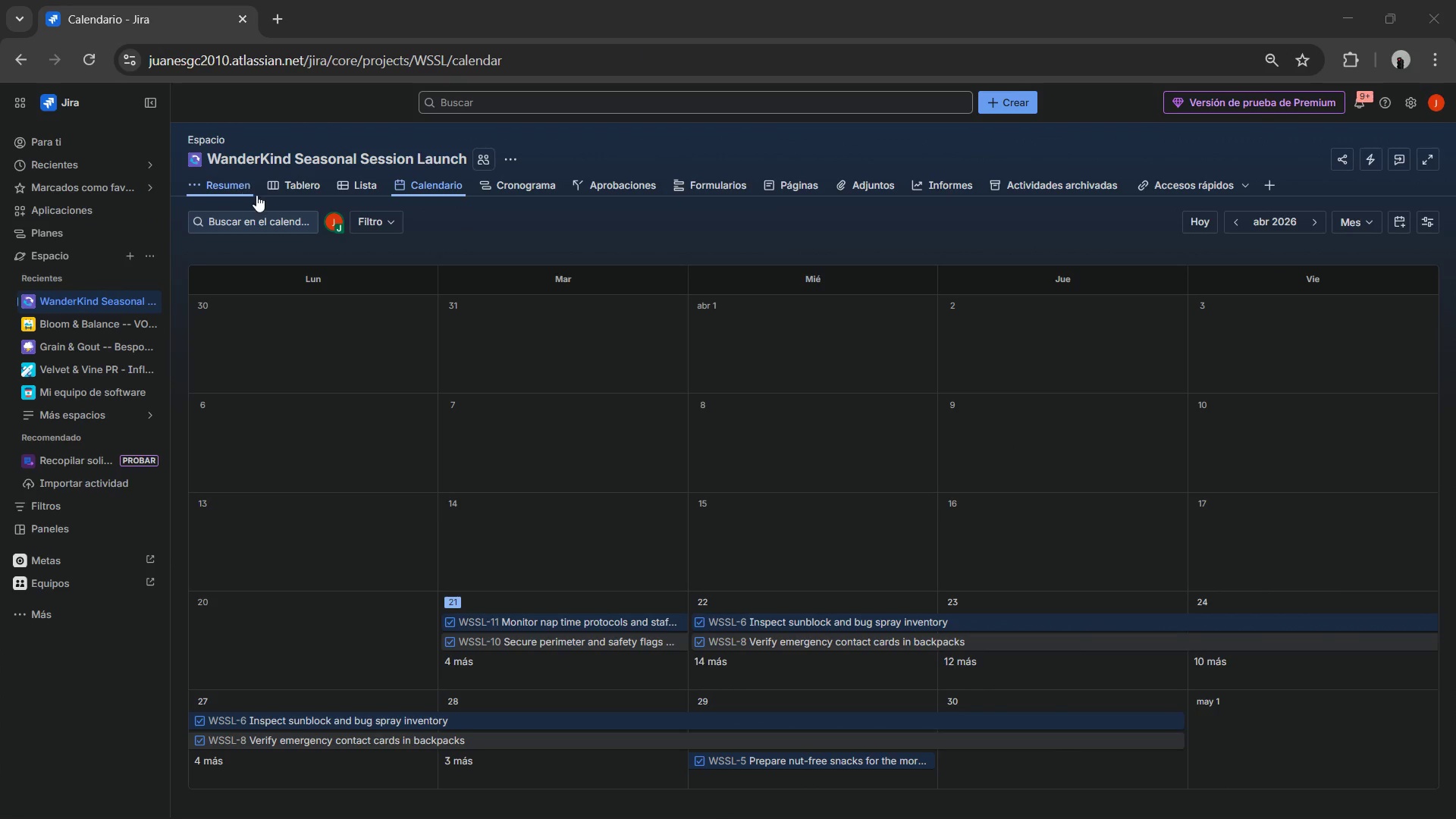 
wait(5.3)
 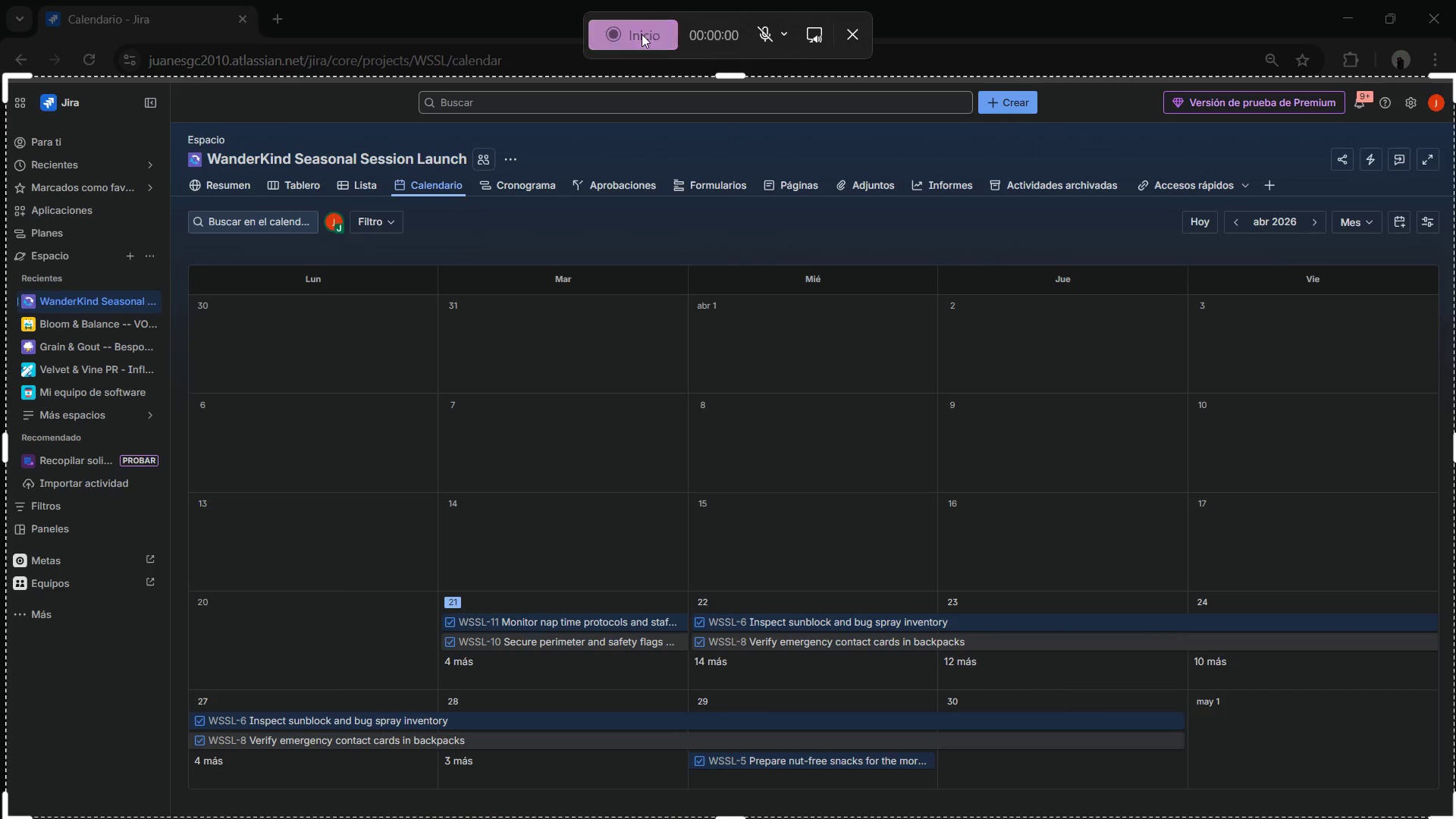 
left_click([297, 187])
 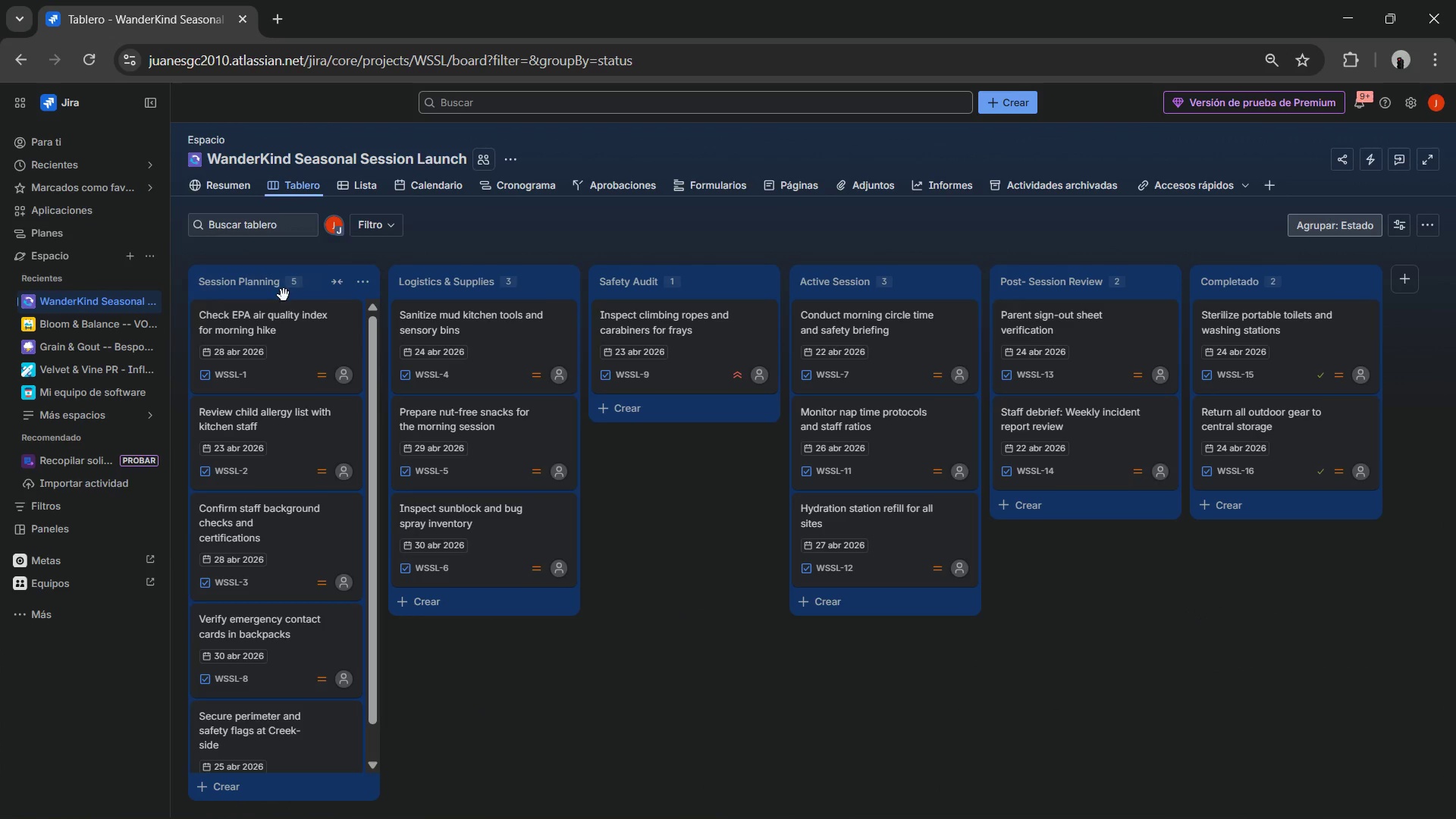 
scroll: coordinate [279, 369], scroll_direction: down, amount: 4.0
 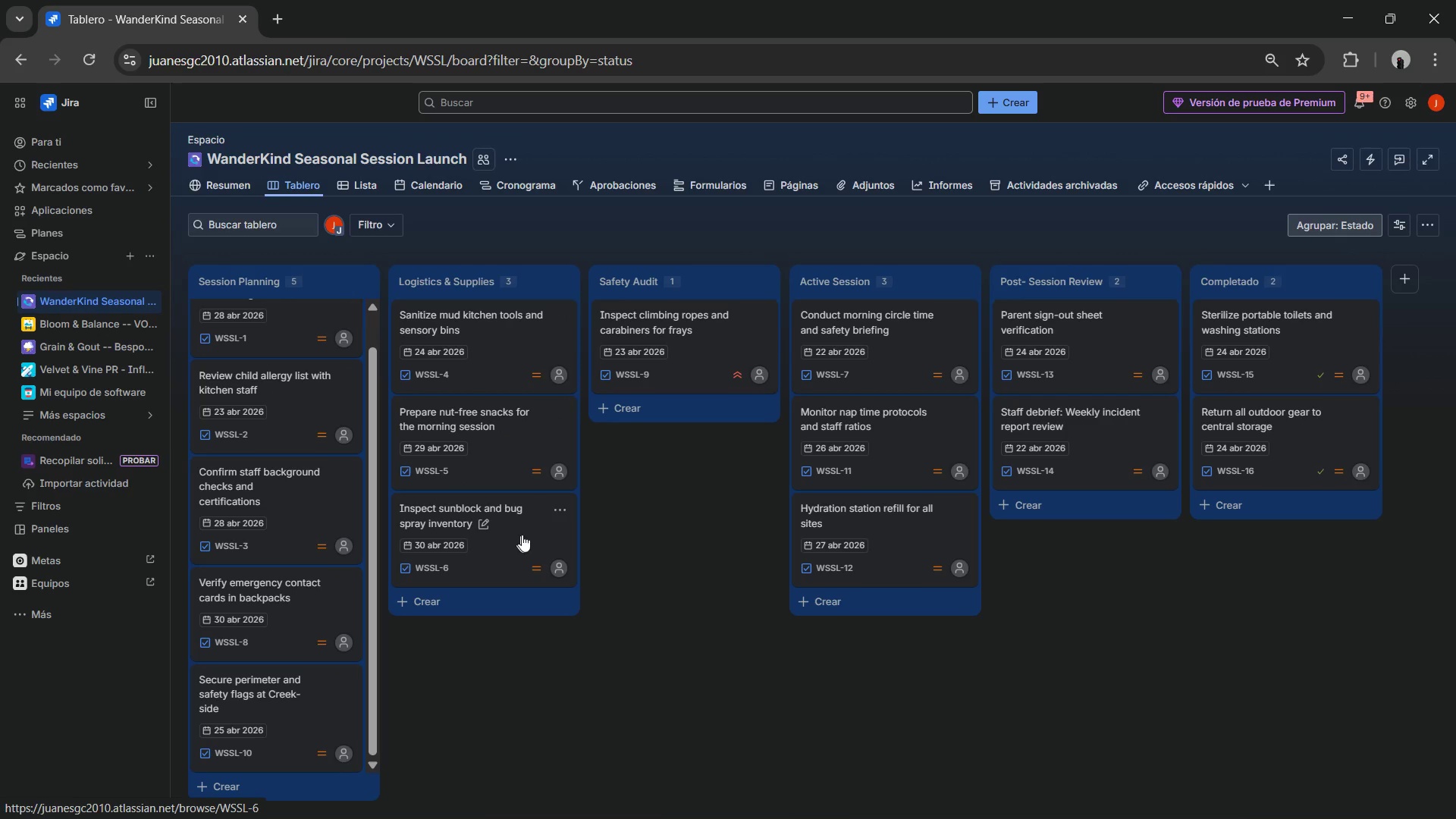 
wait(5.36)
 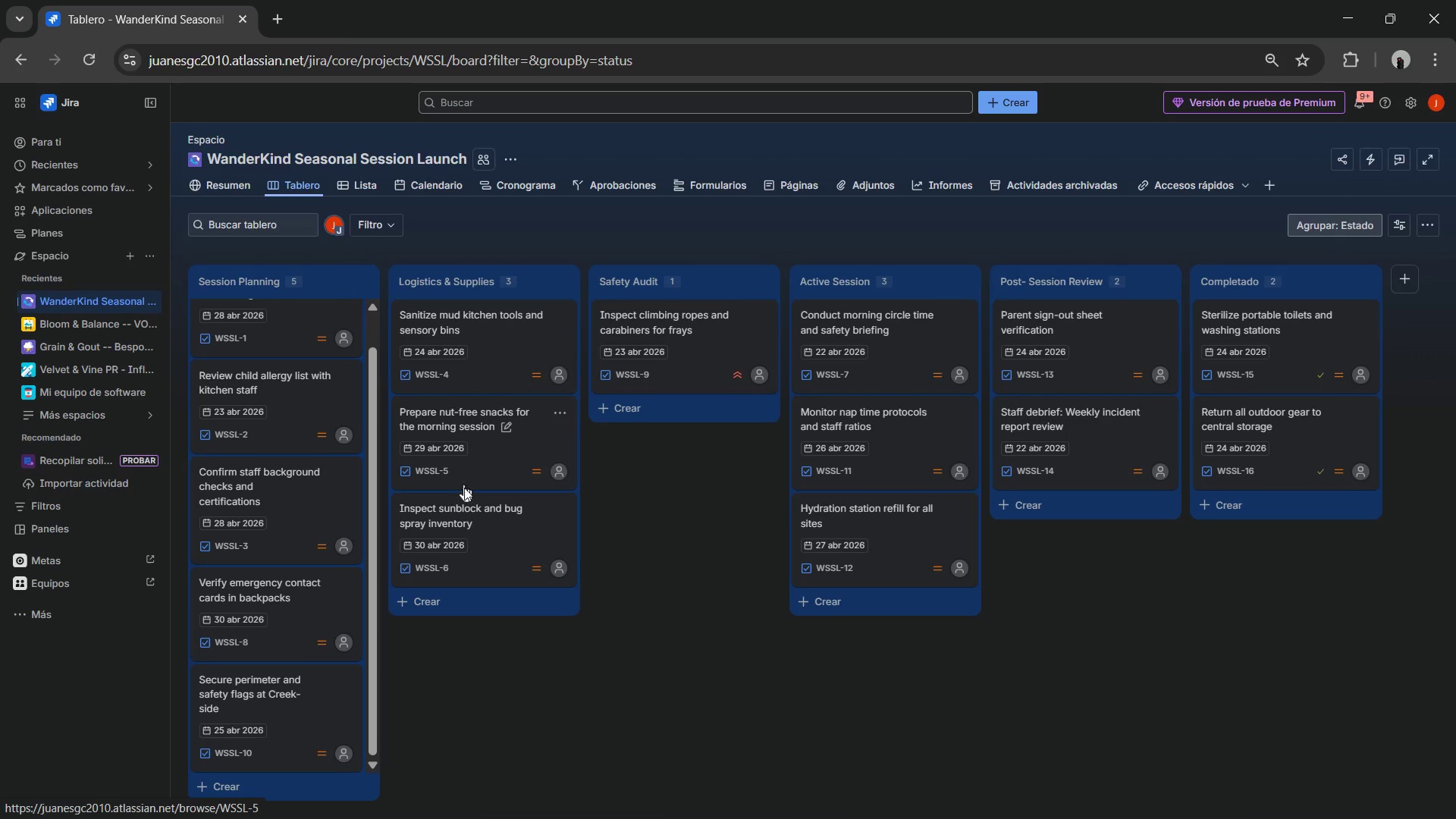 
left_click_drag(start_coordinate=[504, 533], to_coordinate=[688, 404])
 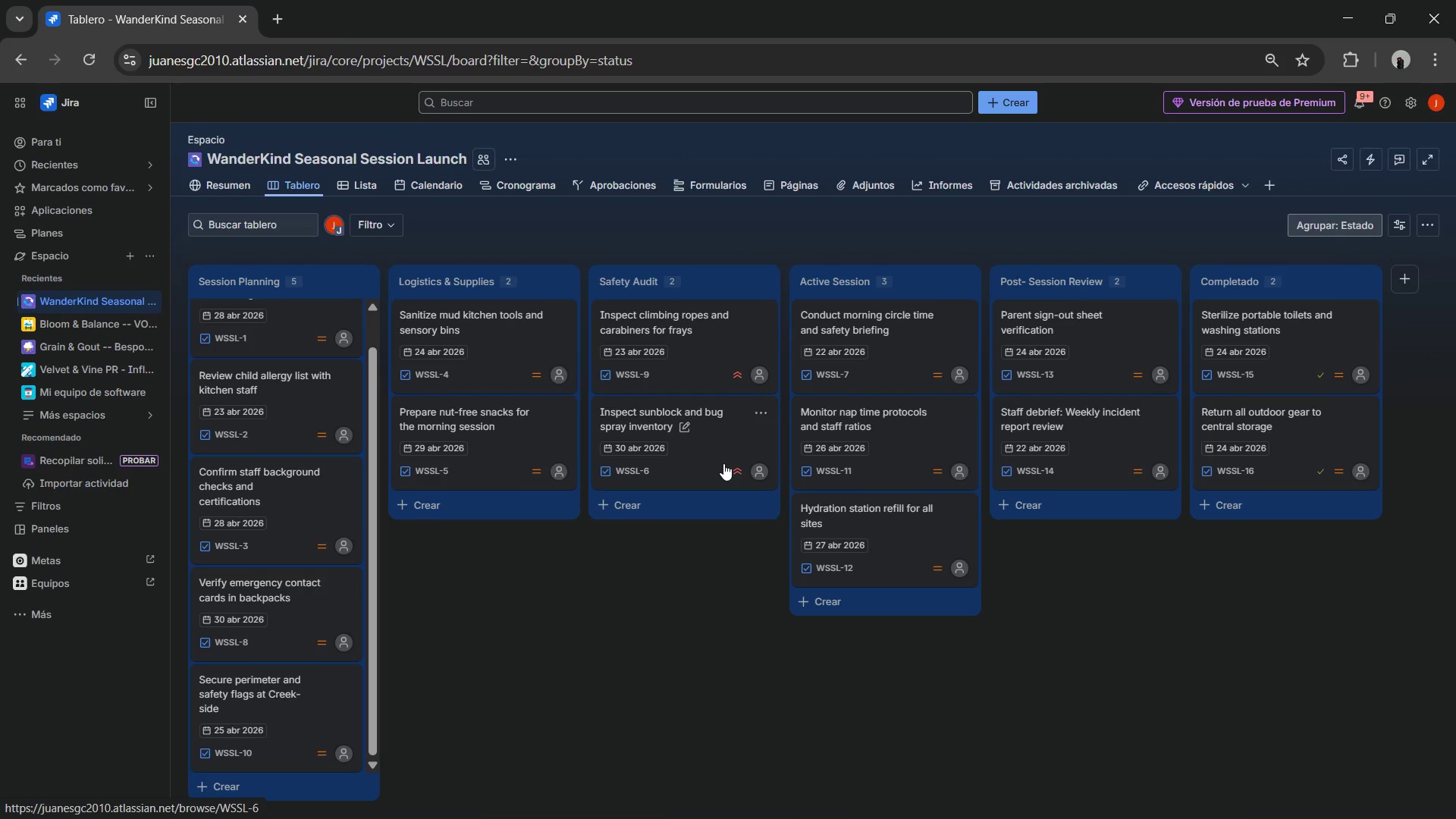 
left_click([699, 440])
 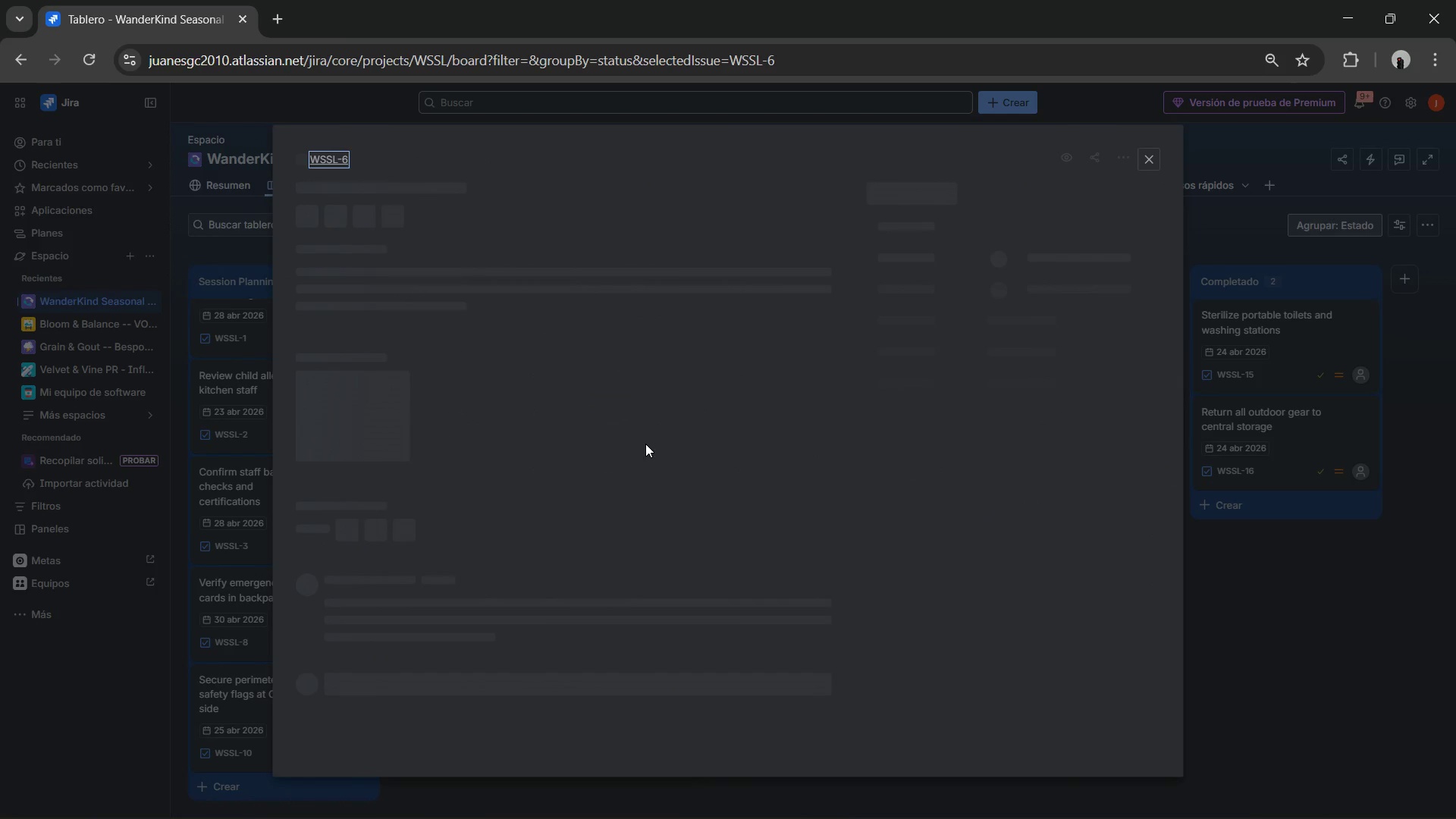 
scroll: coordinate [651, 462], scroll_direction: down, amount: 9.0
 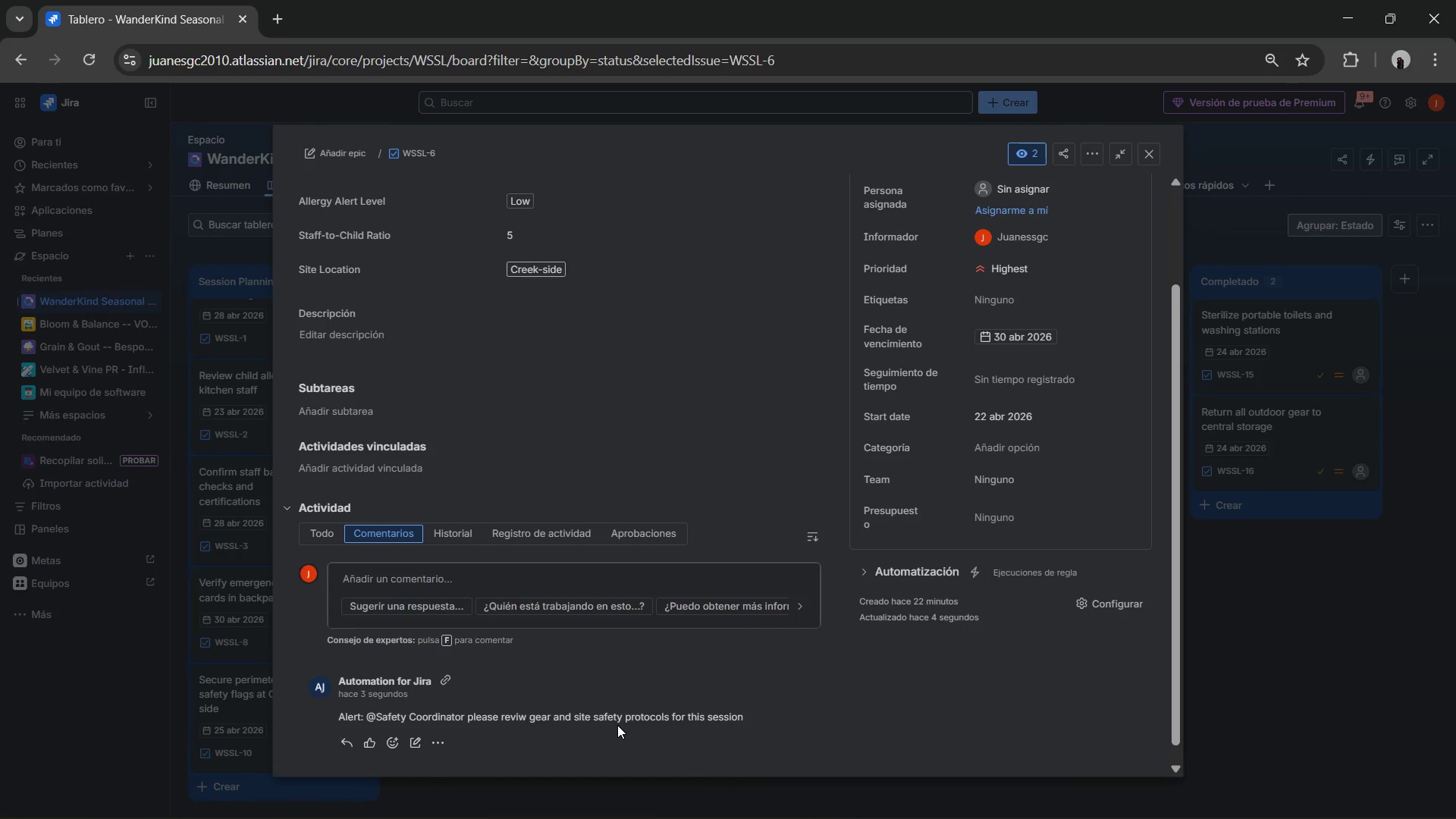 
double_click([616, 717])
 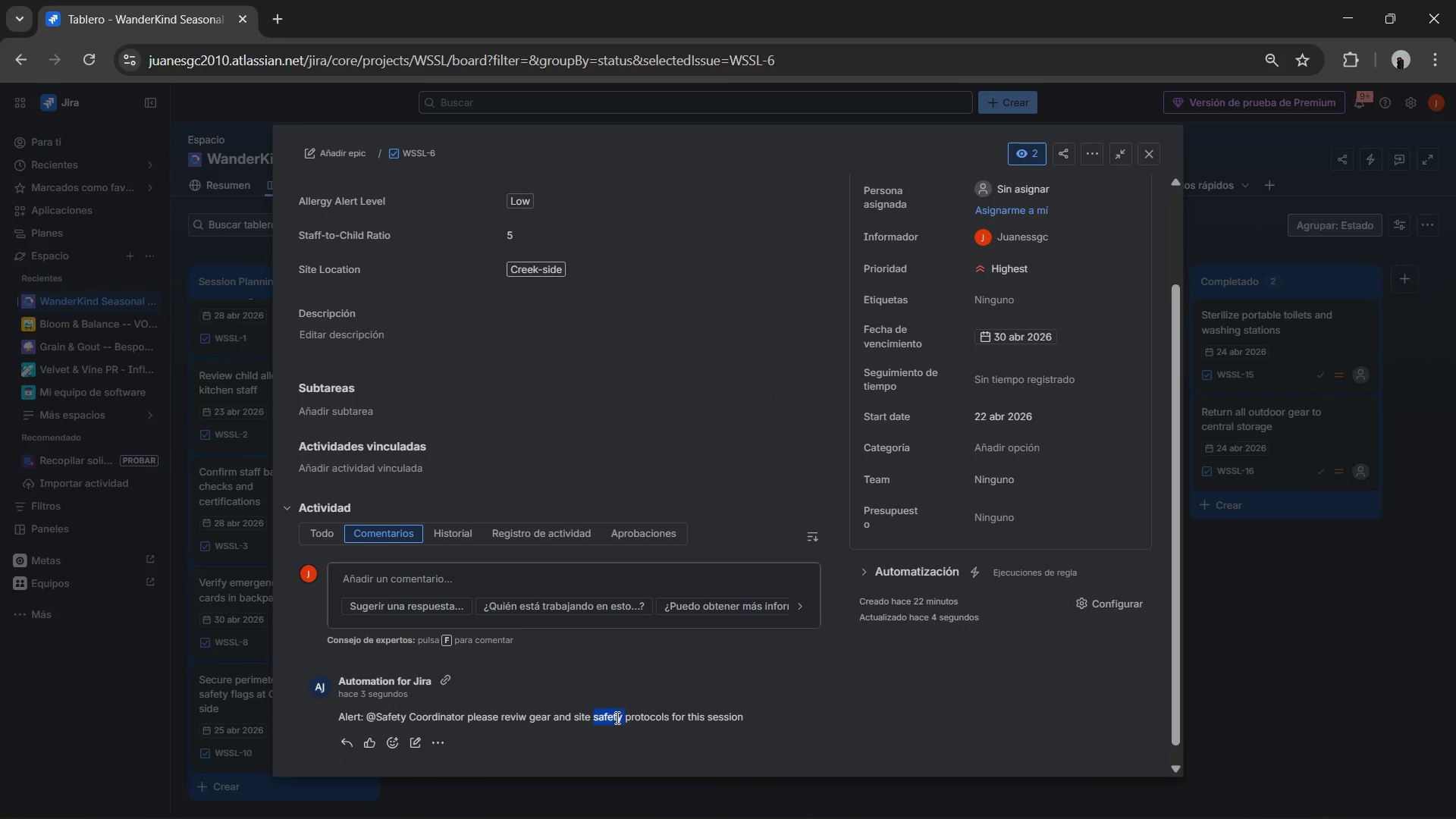 
triple_click([616, 717])
 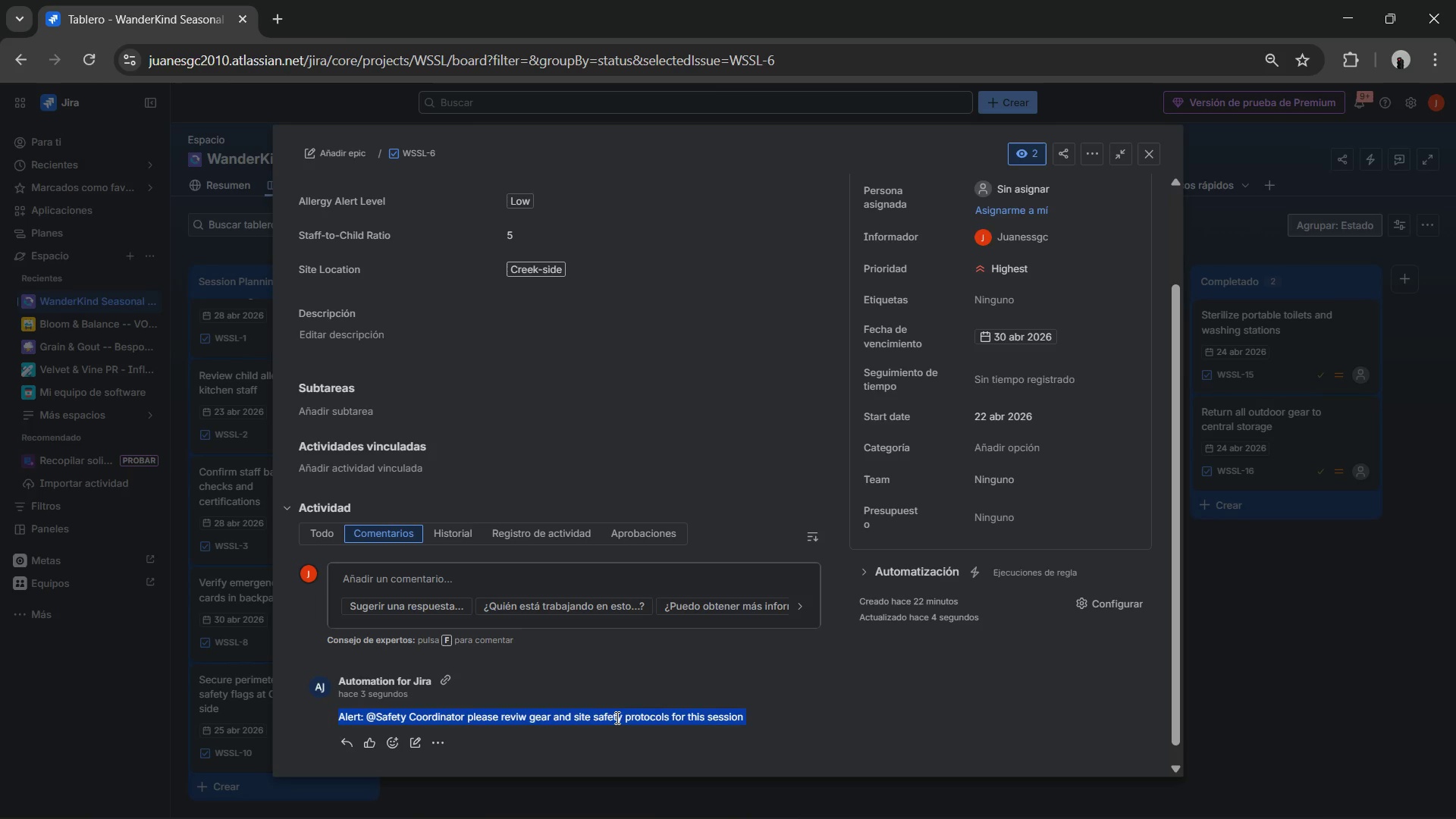 
triple_click([616, 717])
 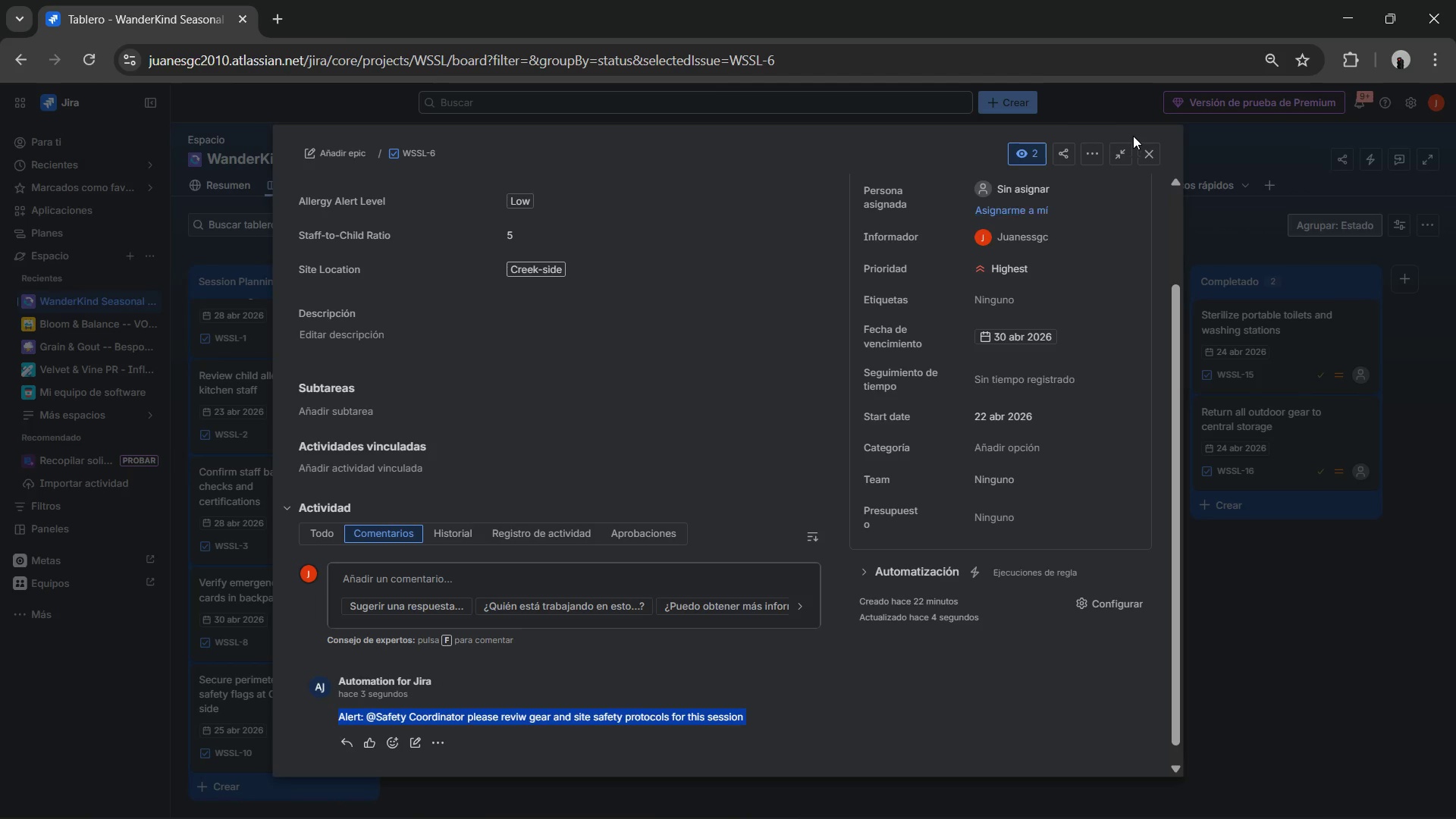 
left_click([1147, 153])
 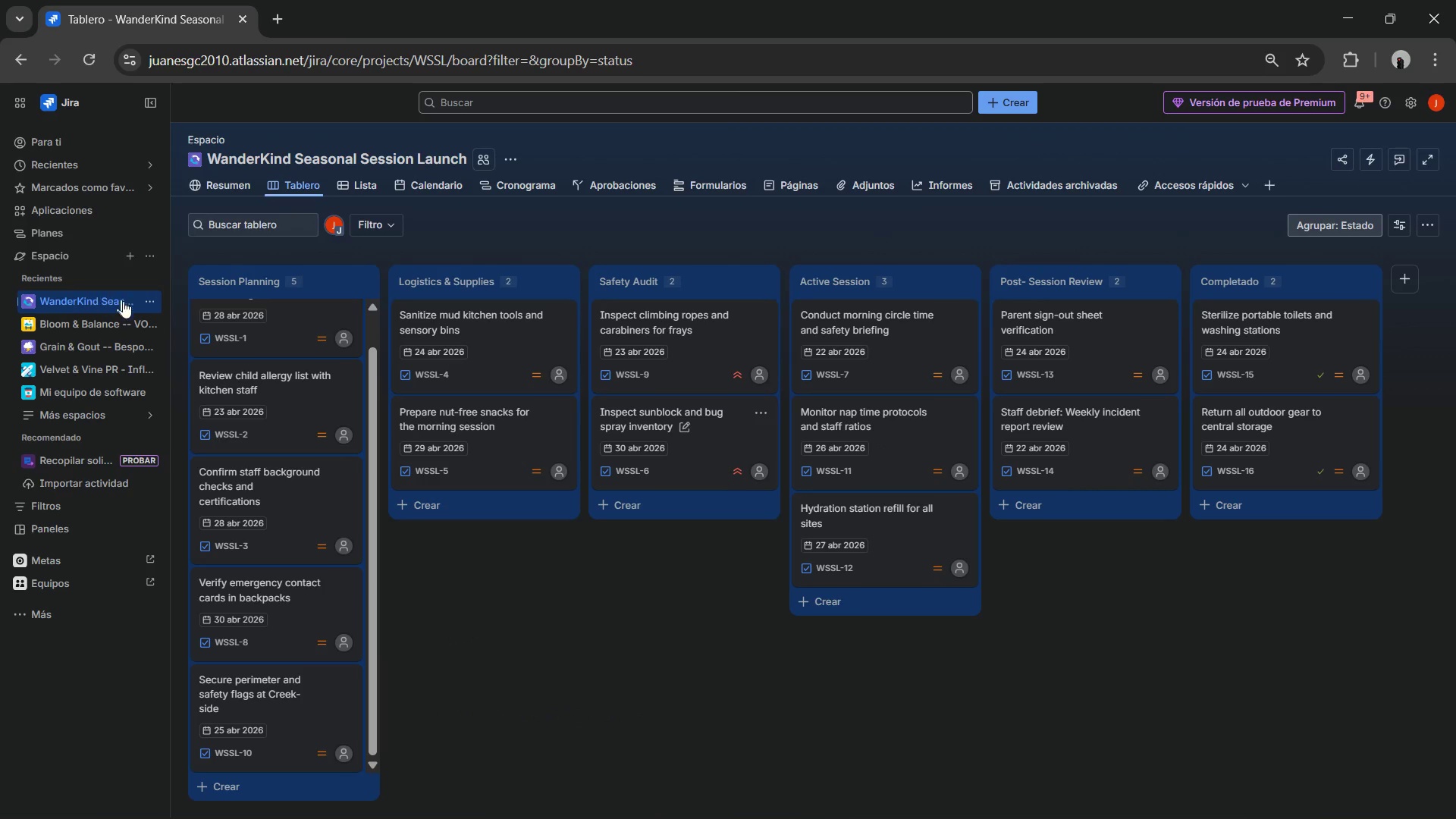 
left_click([148, 299])
 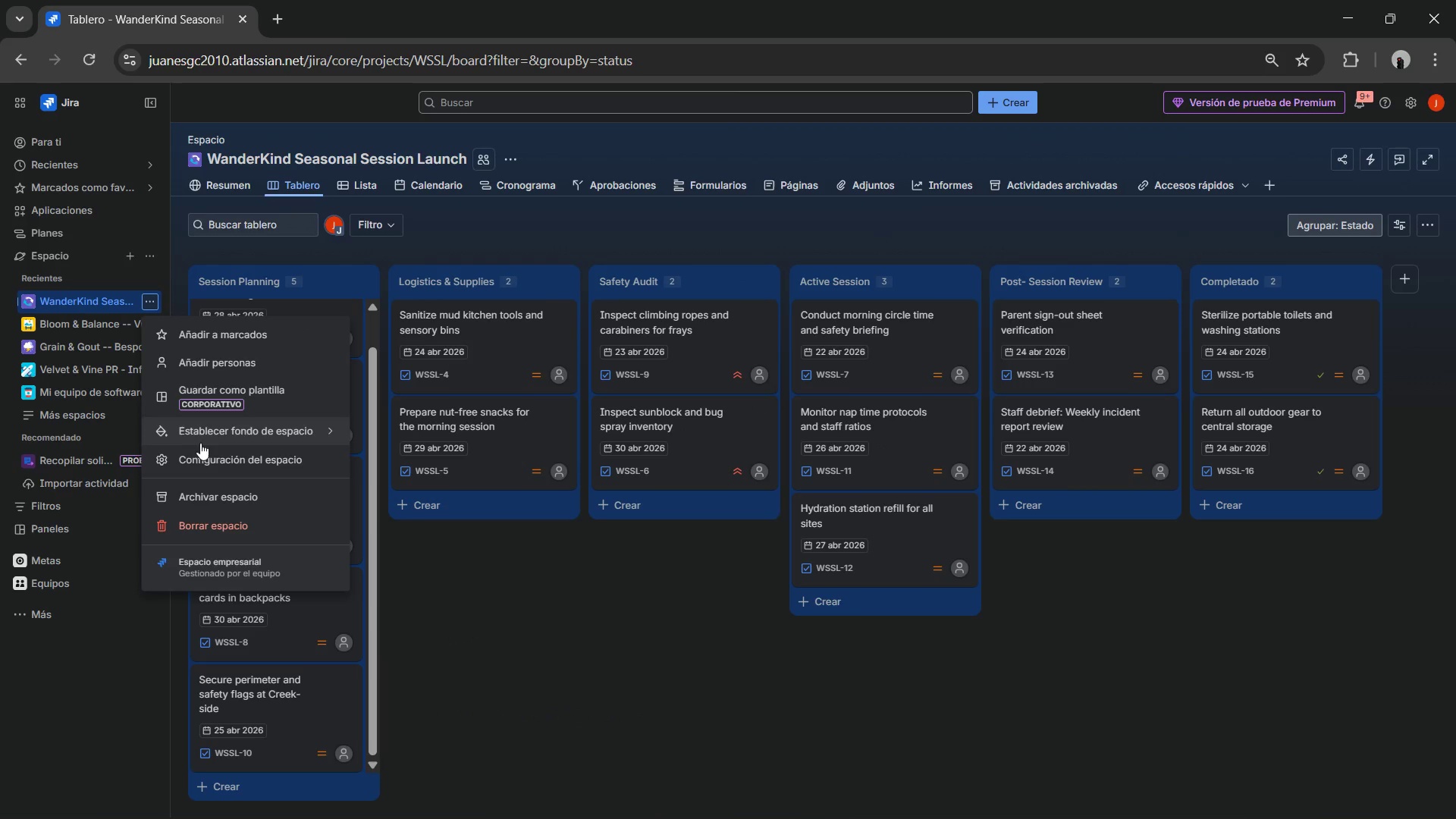 
left_click([202, 453])
 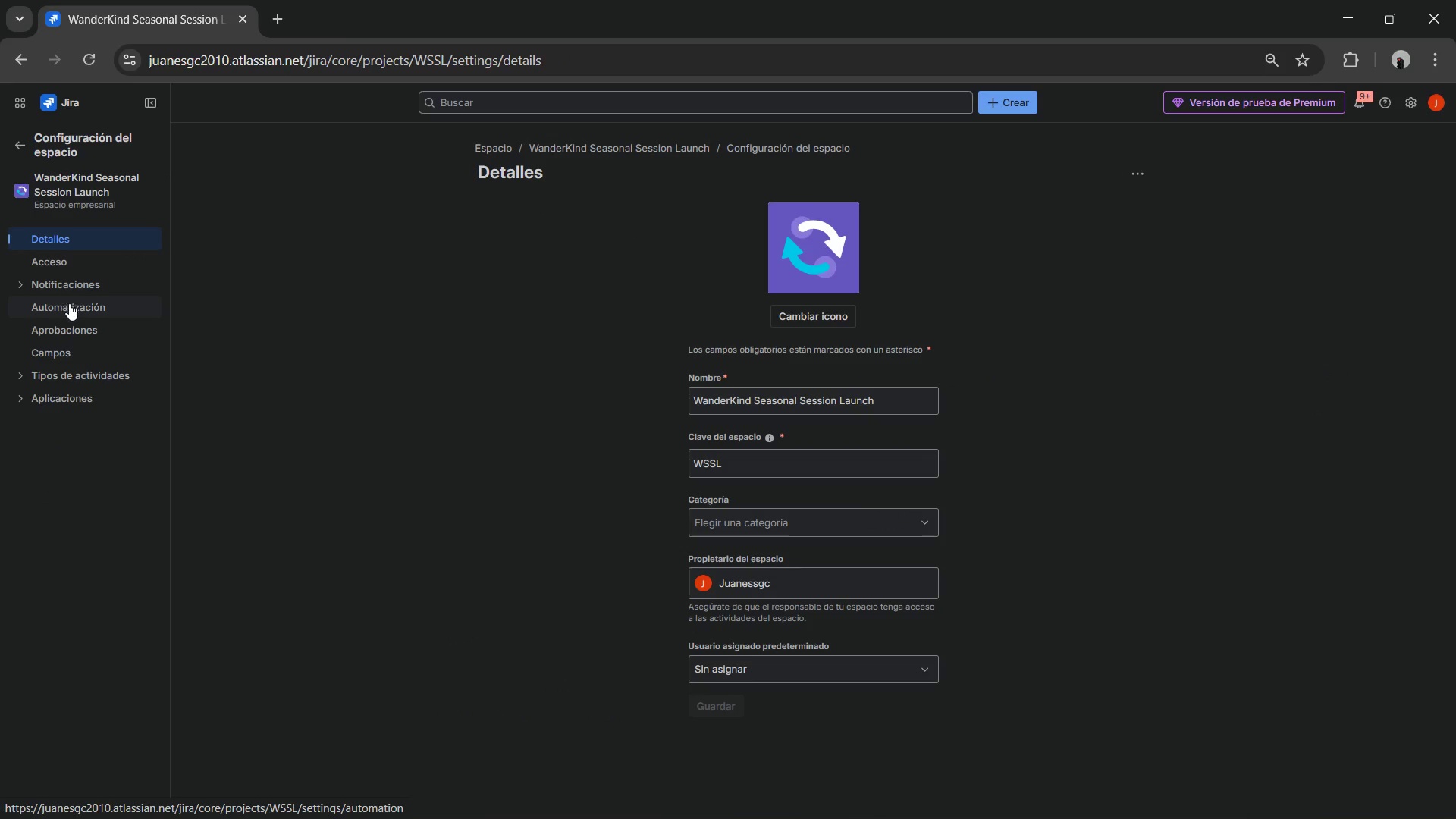 
left_click([69, 304])
 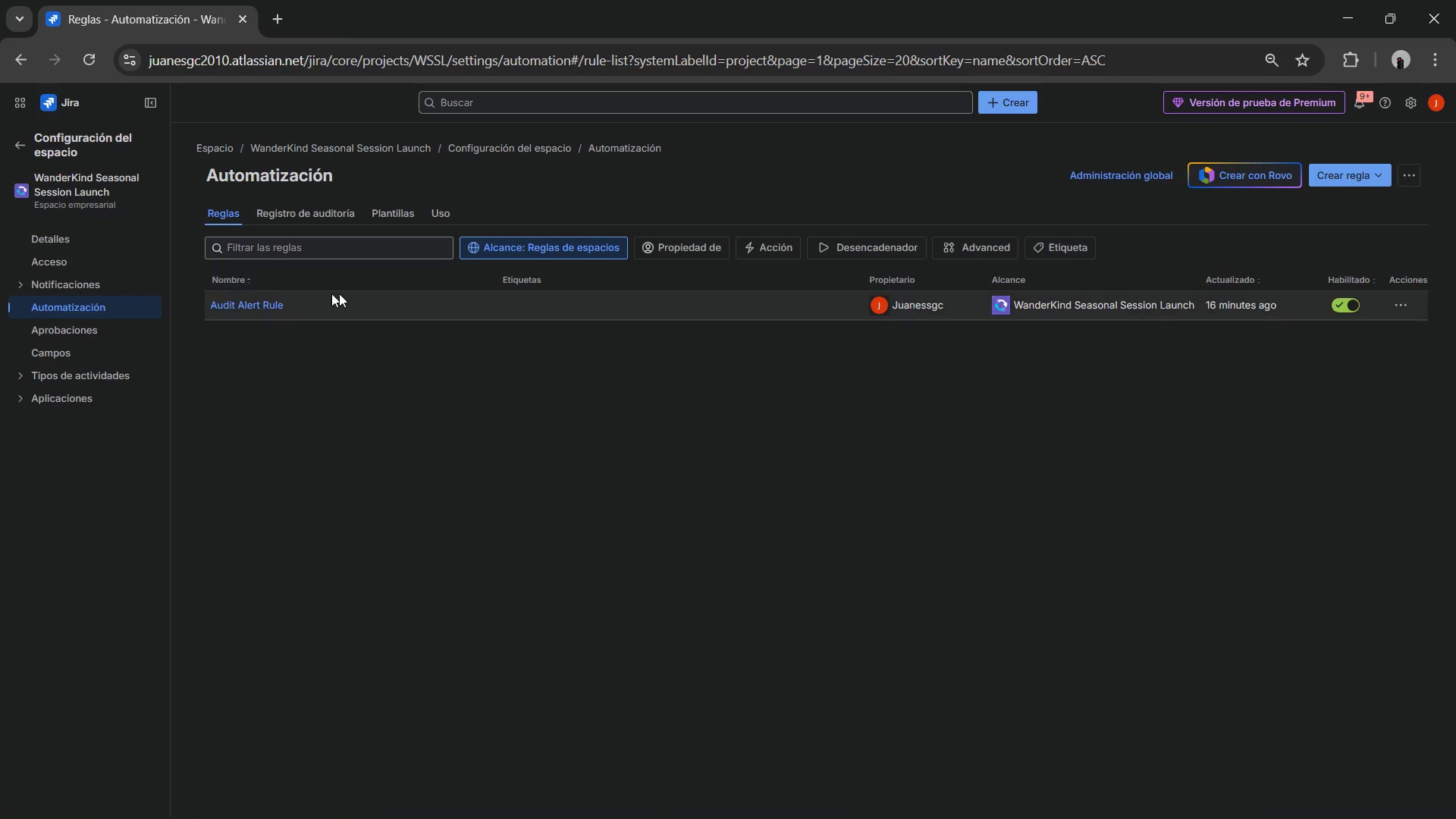 
left_click([330, 212])
 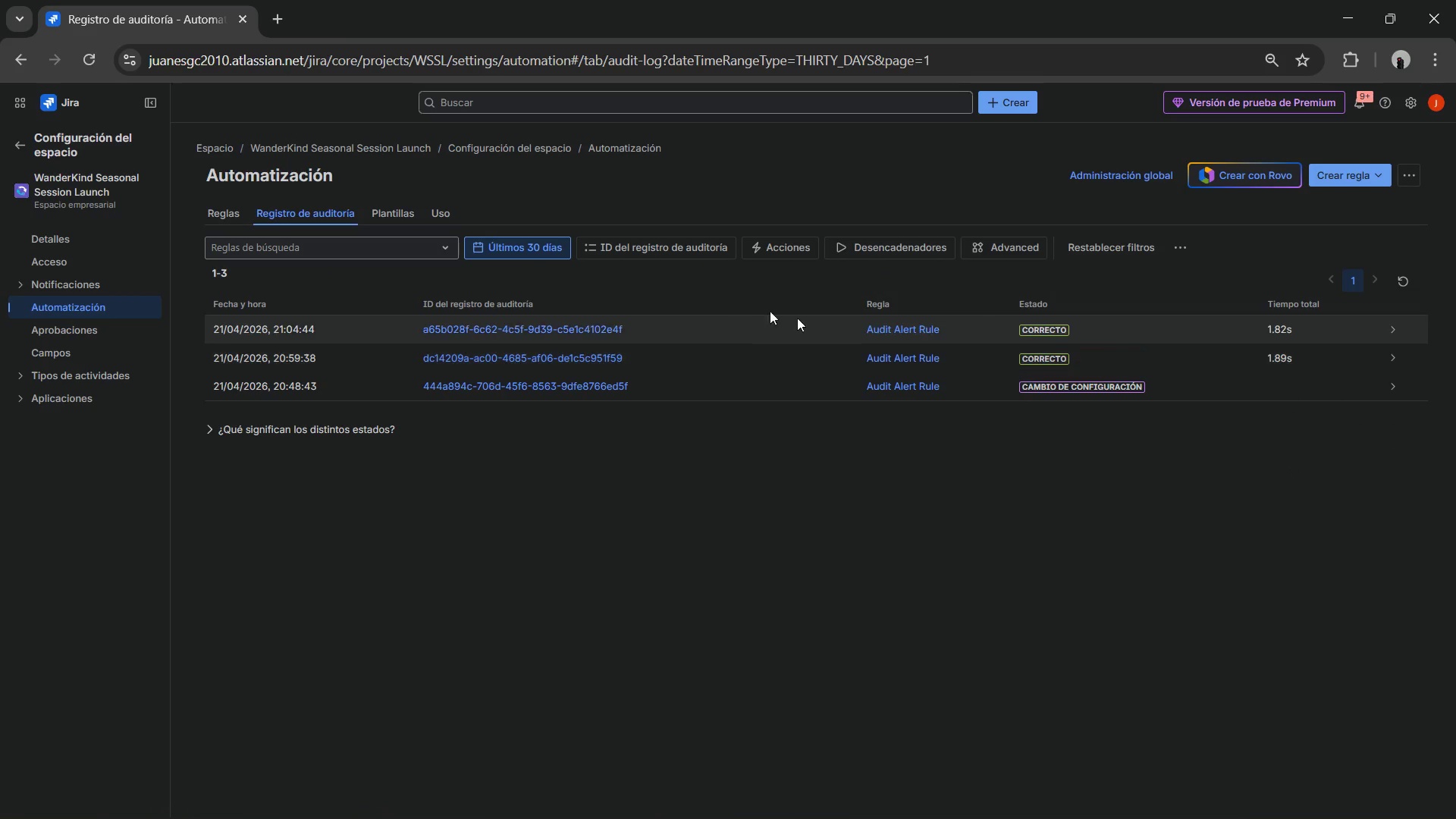 
left_click([232, 215])
 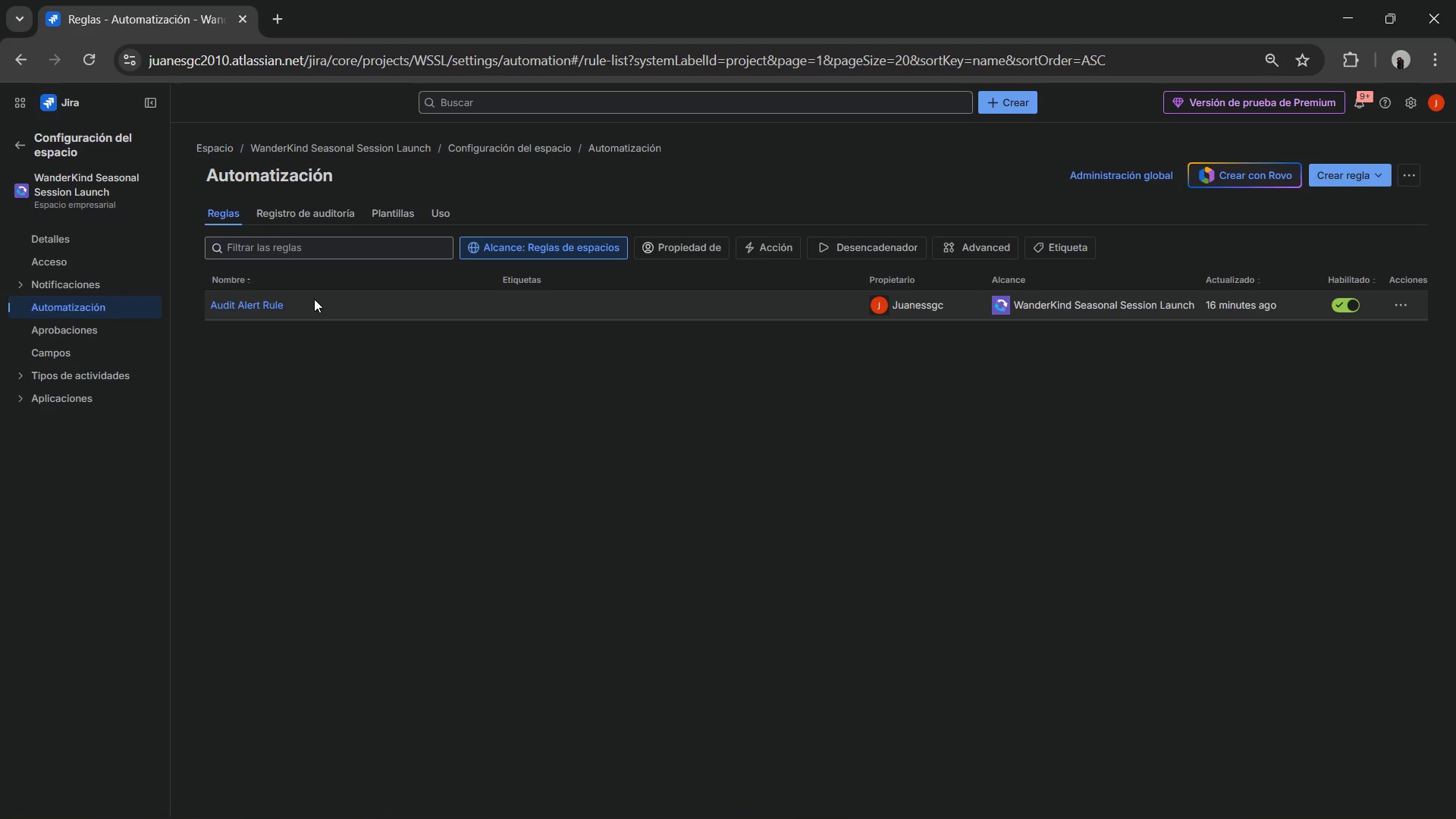 
left_click([267, 306])
 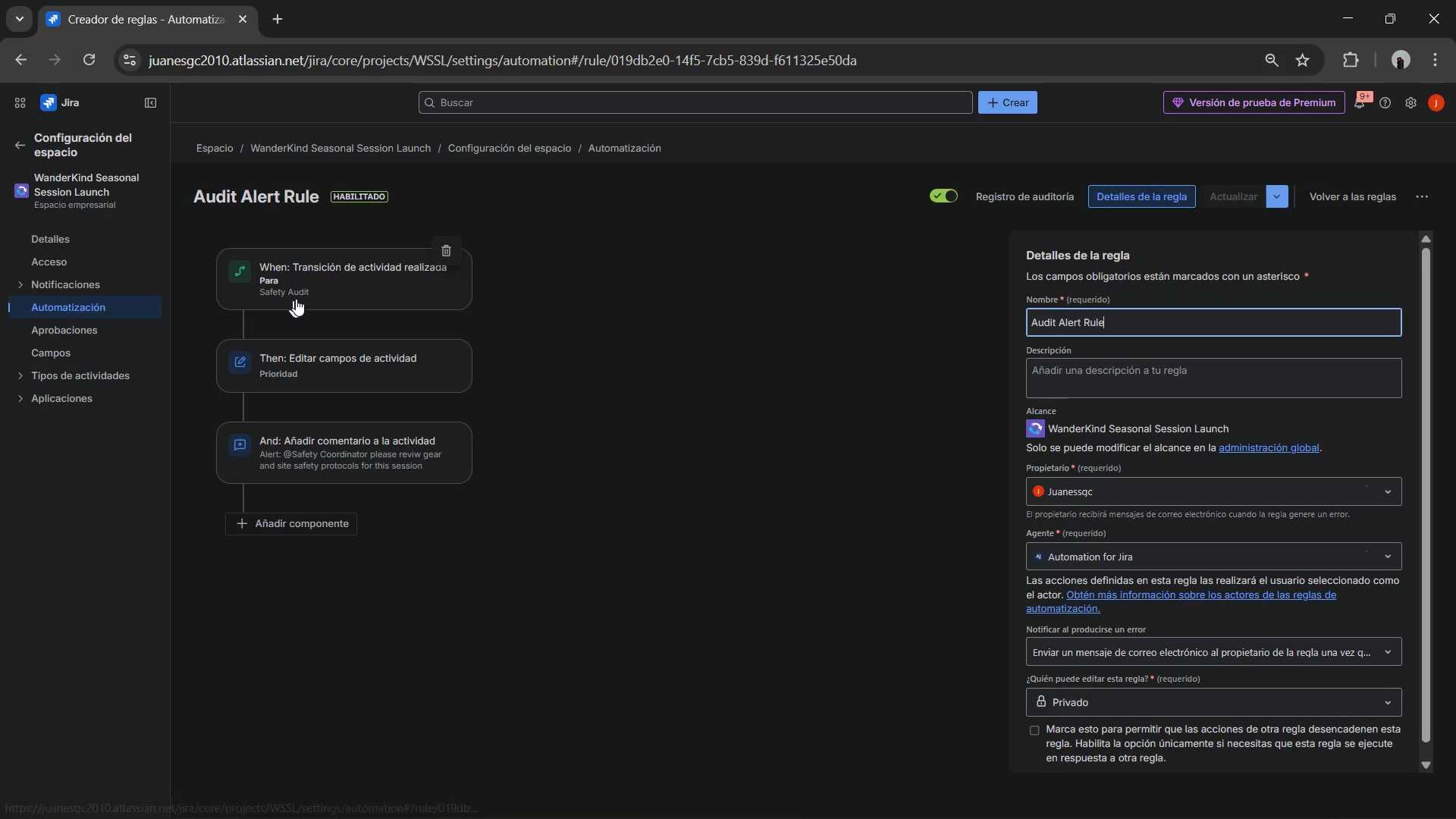 
scroll: coordinate [331, 303], scroll_direction: none, amount: 0.0
 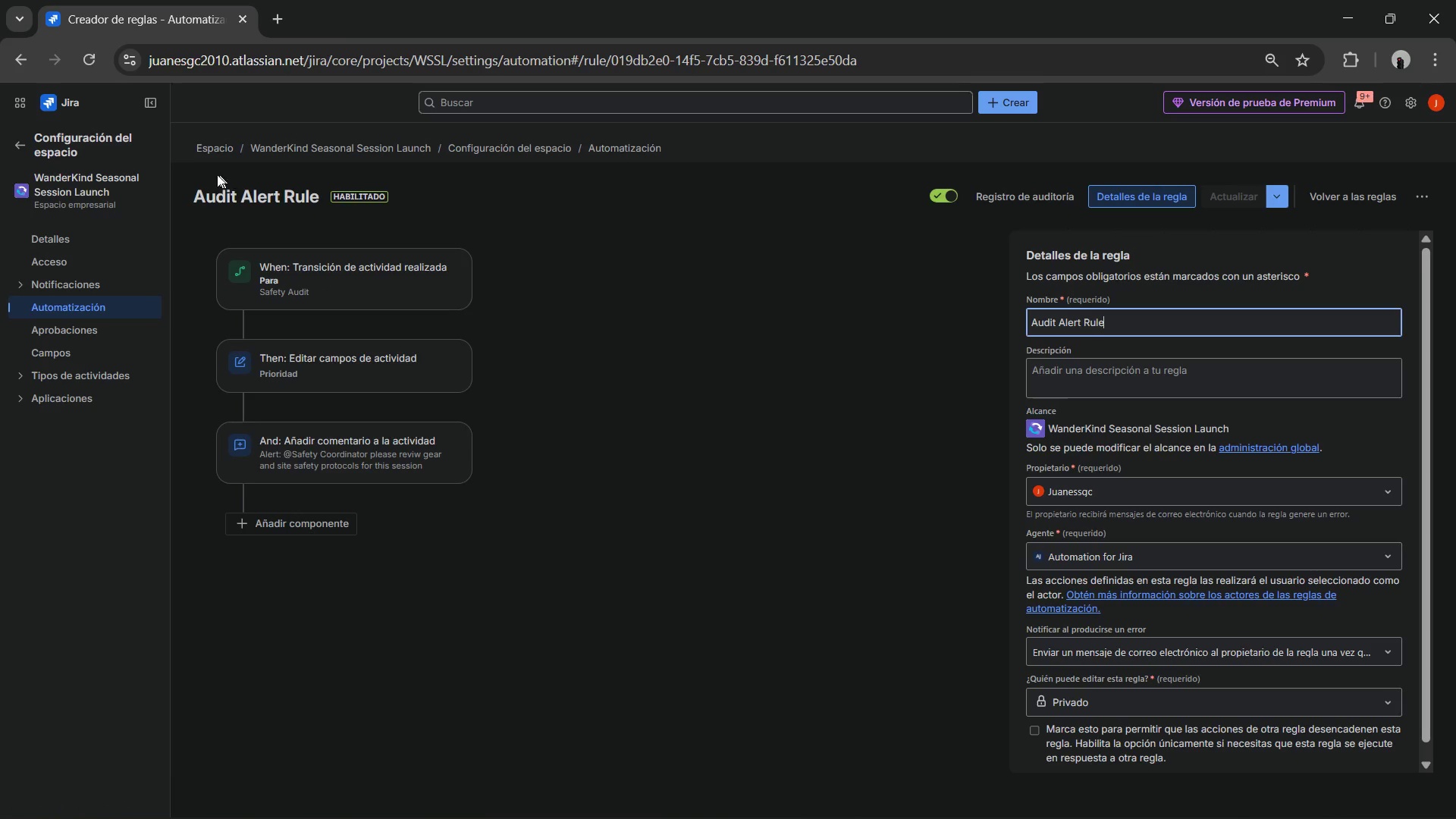 
left_click([27, 140])
 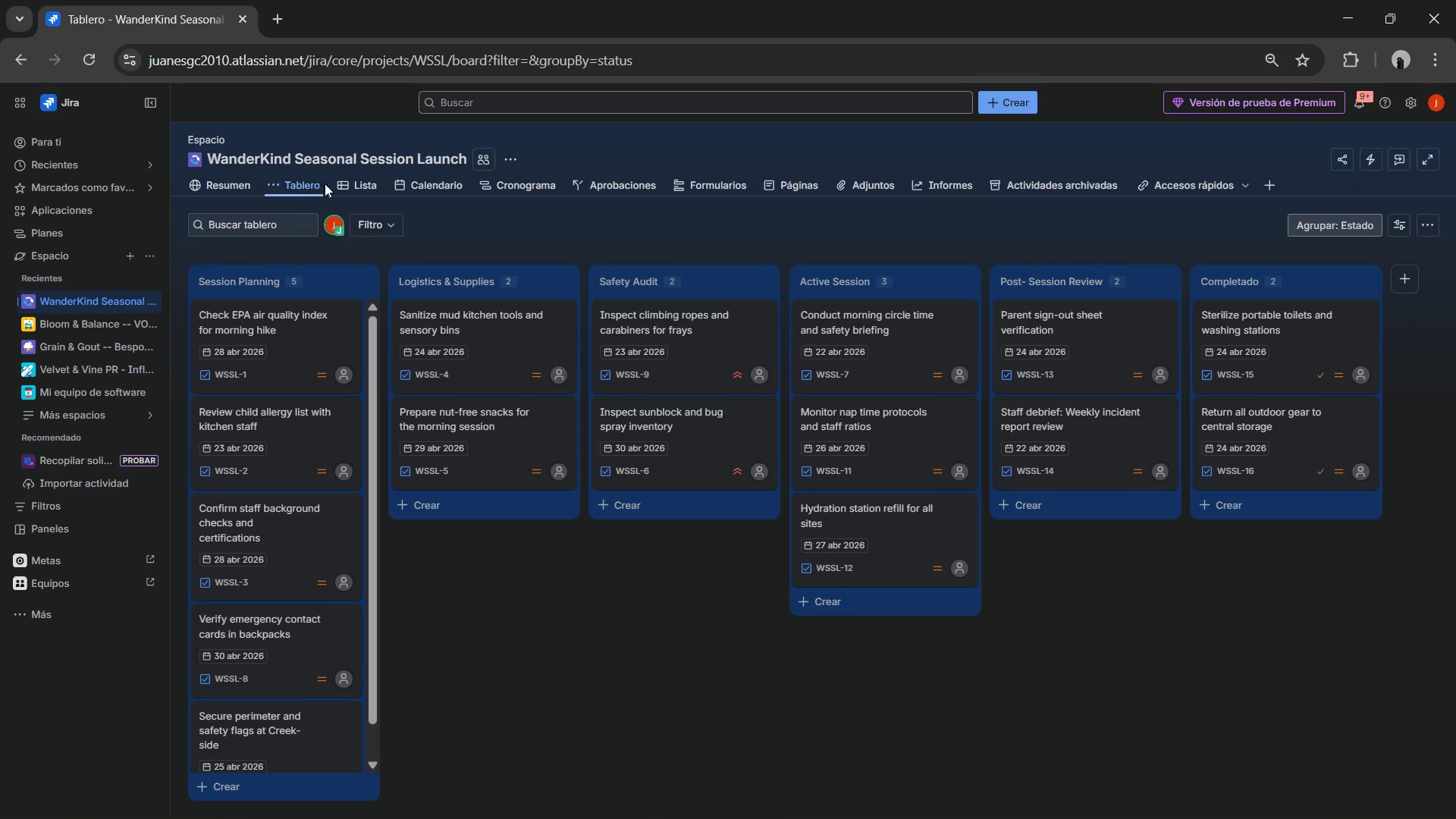 
left_click([350, 182])
 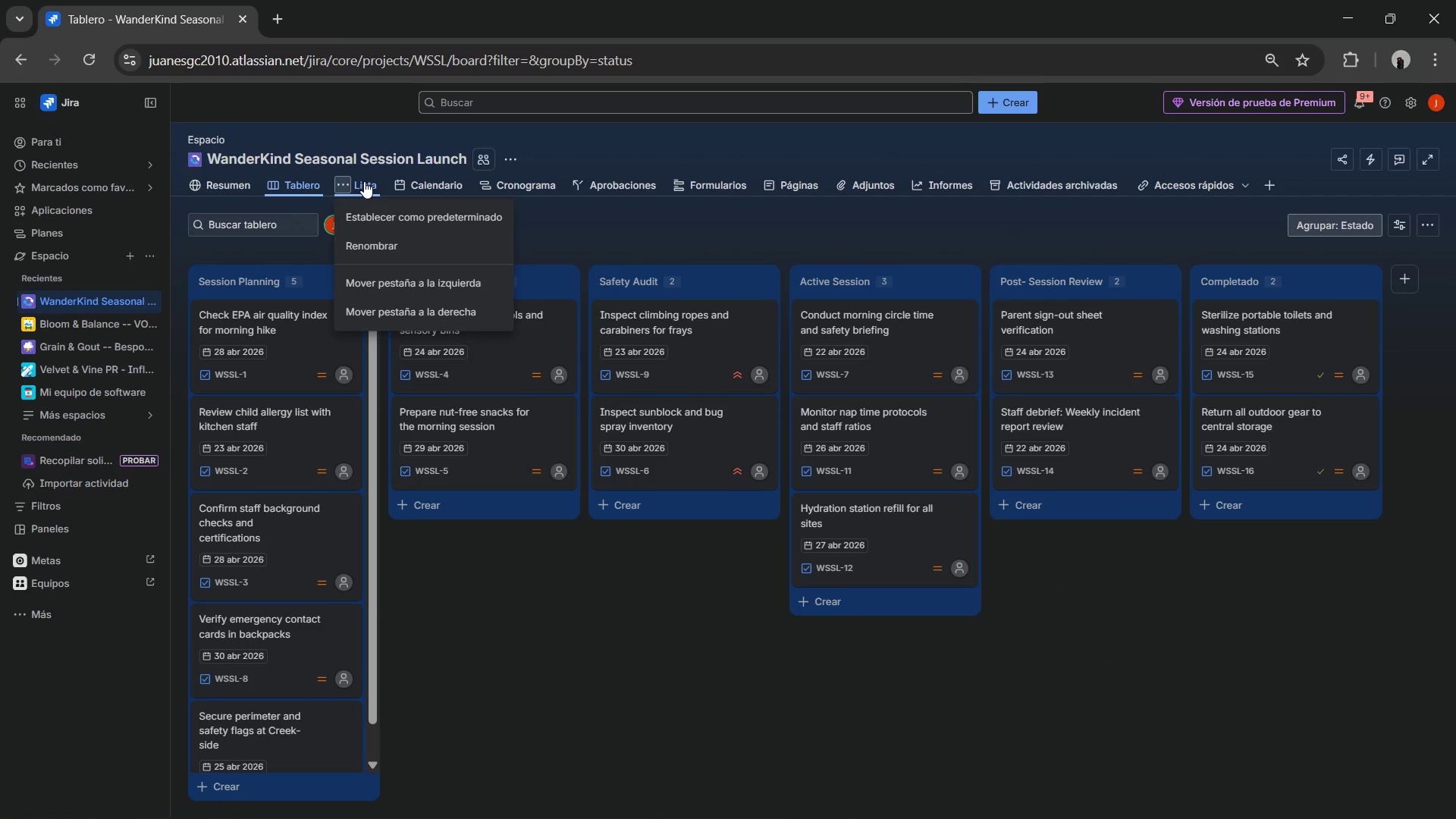 
left_click([364, 181])
 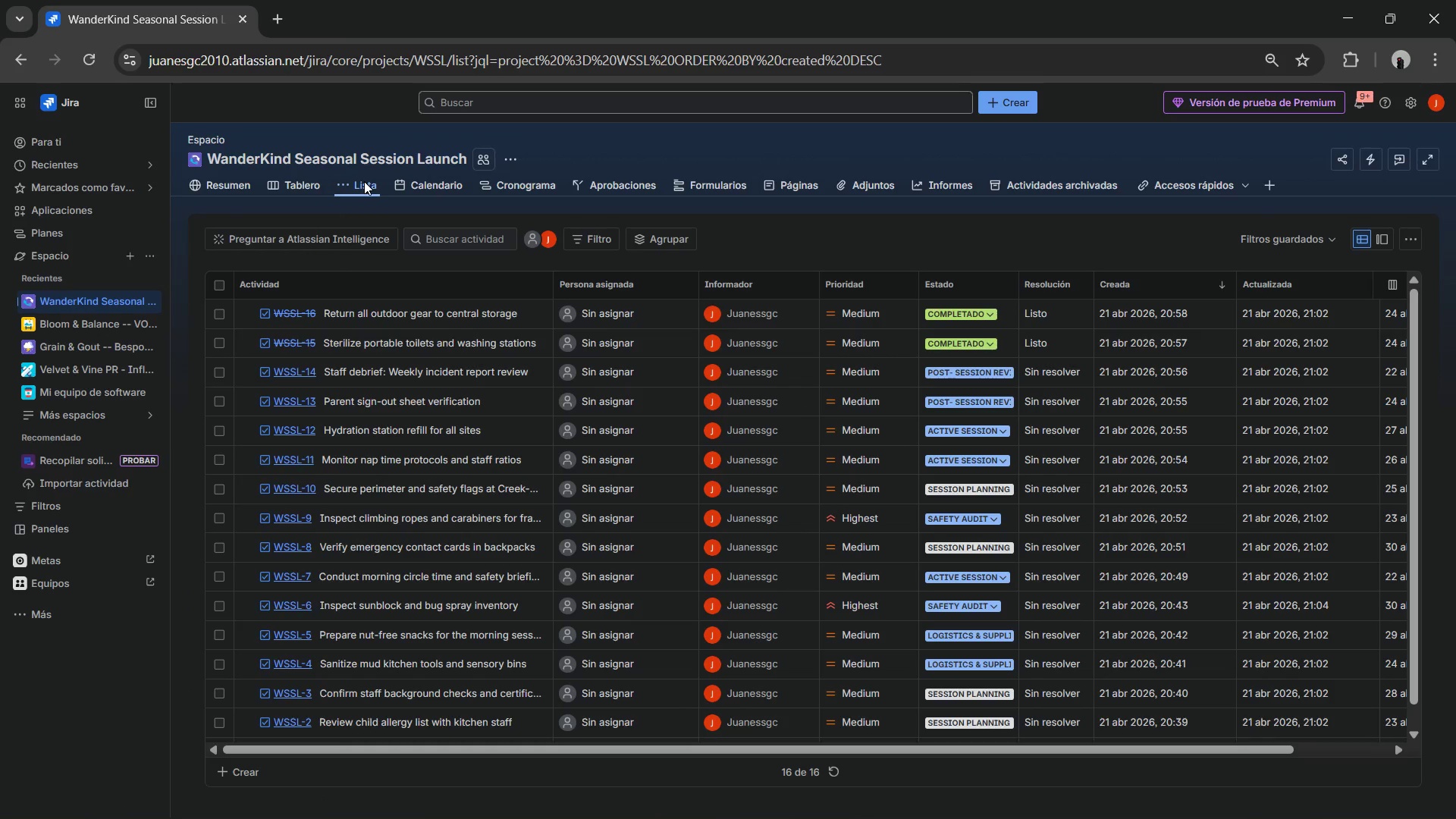 
scroll: coordinate [855, 347], scroll_direction: up, amount: 3.0
 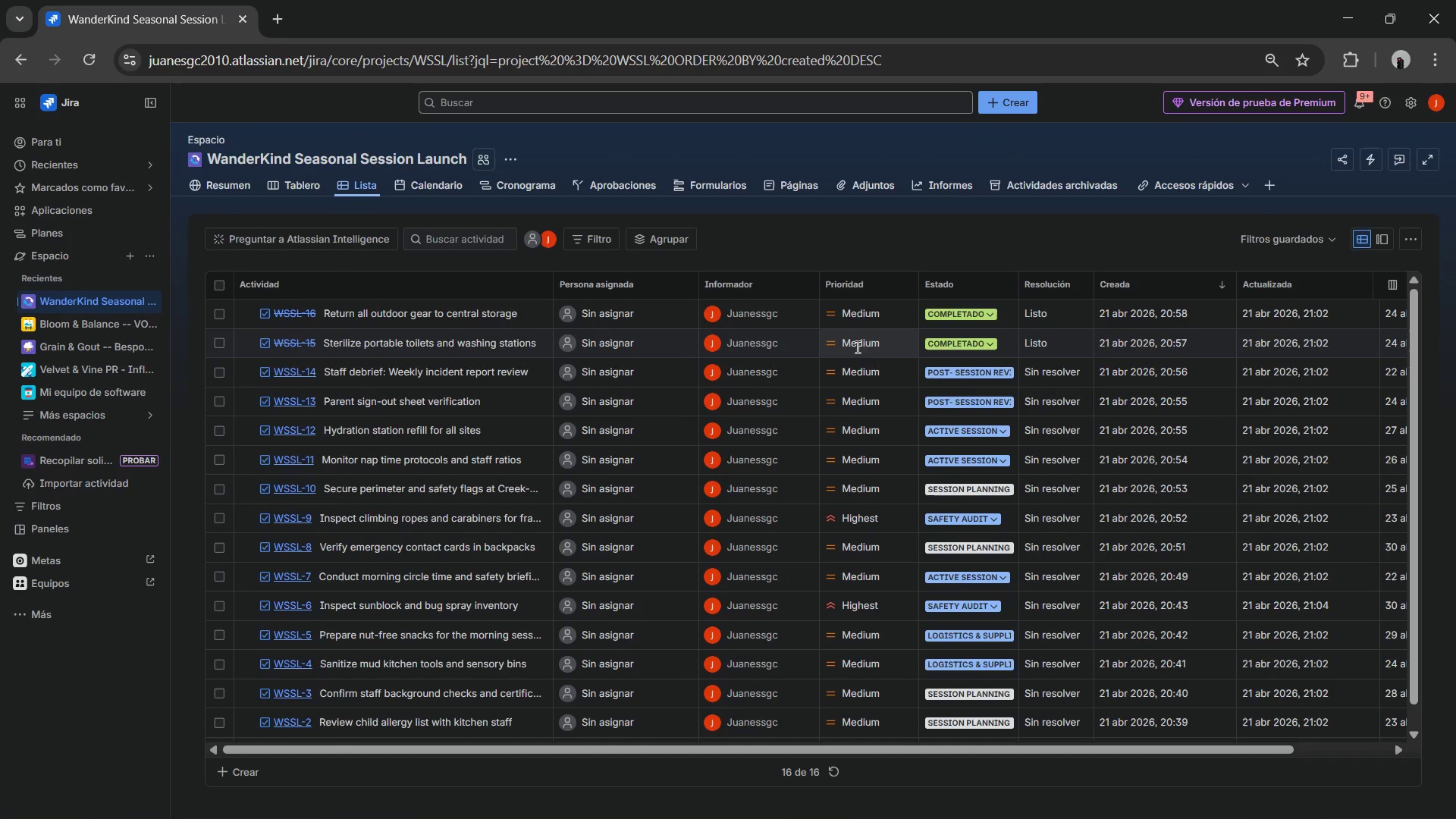 
scroll: coordinate [826, 368], scroll_direction: down, amount: 6.0
 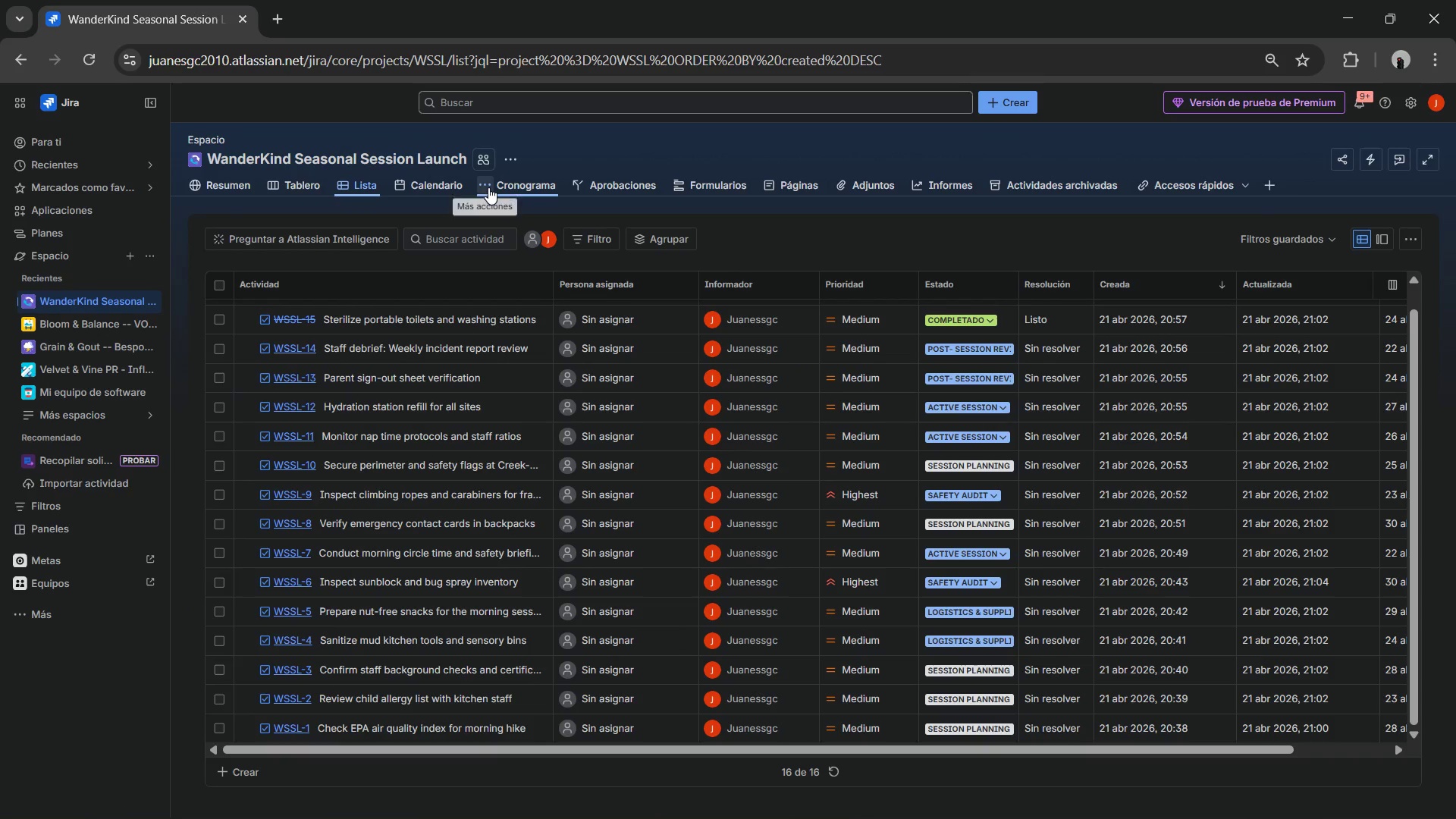 
left_click_drag(start_coordinate=[492, 185], to_coordinate=[506, 187])
 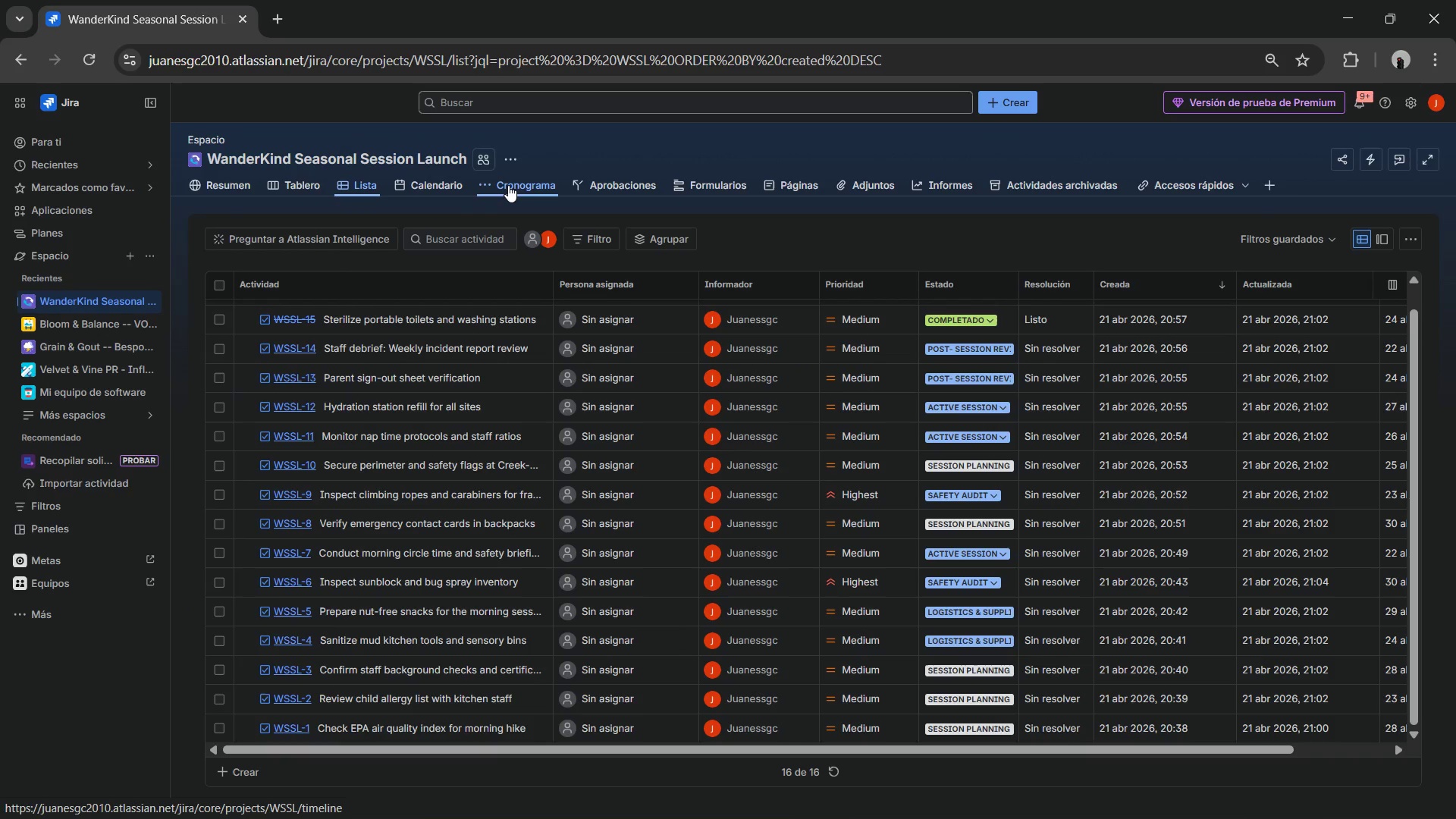 
left_click([508, 185])
 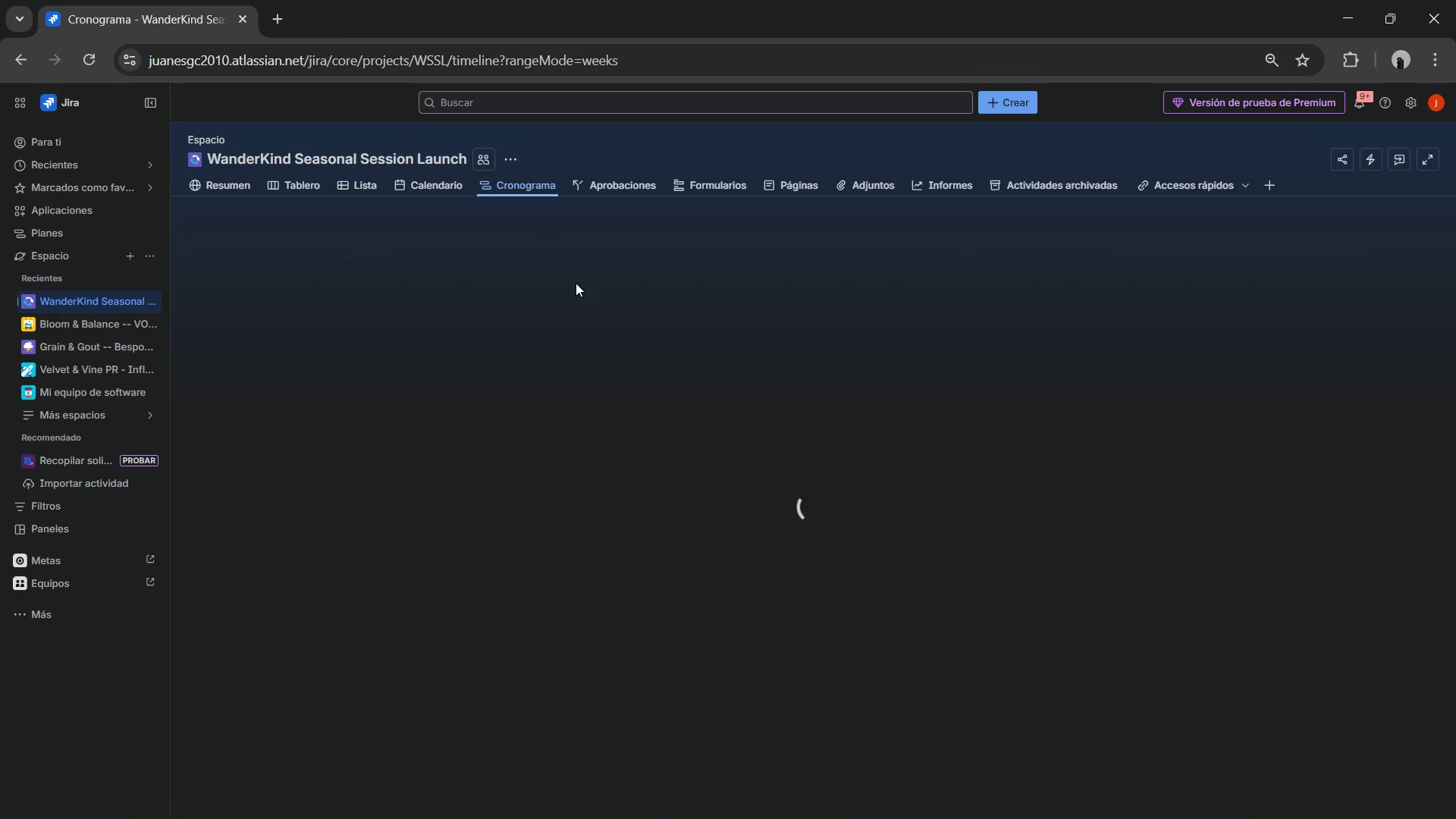 
scroll: coordinate [617, 270], scroll_direction: down, amount: 1.0
 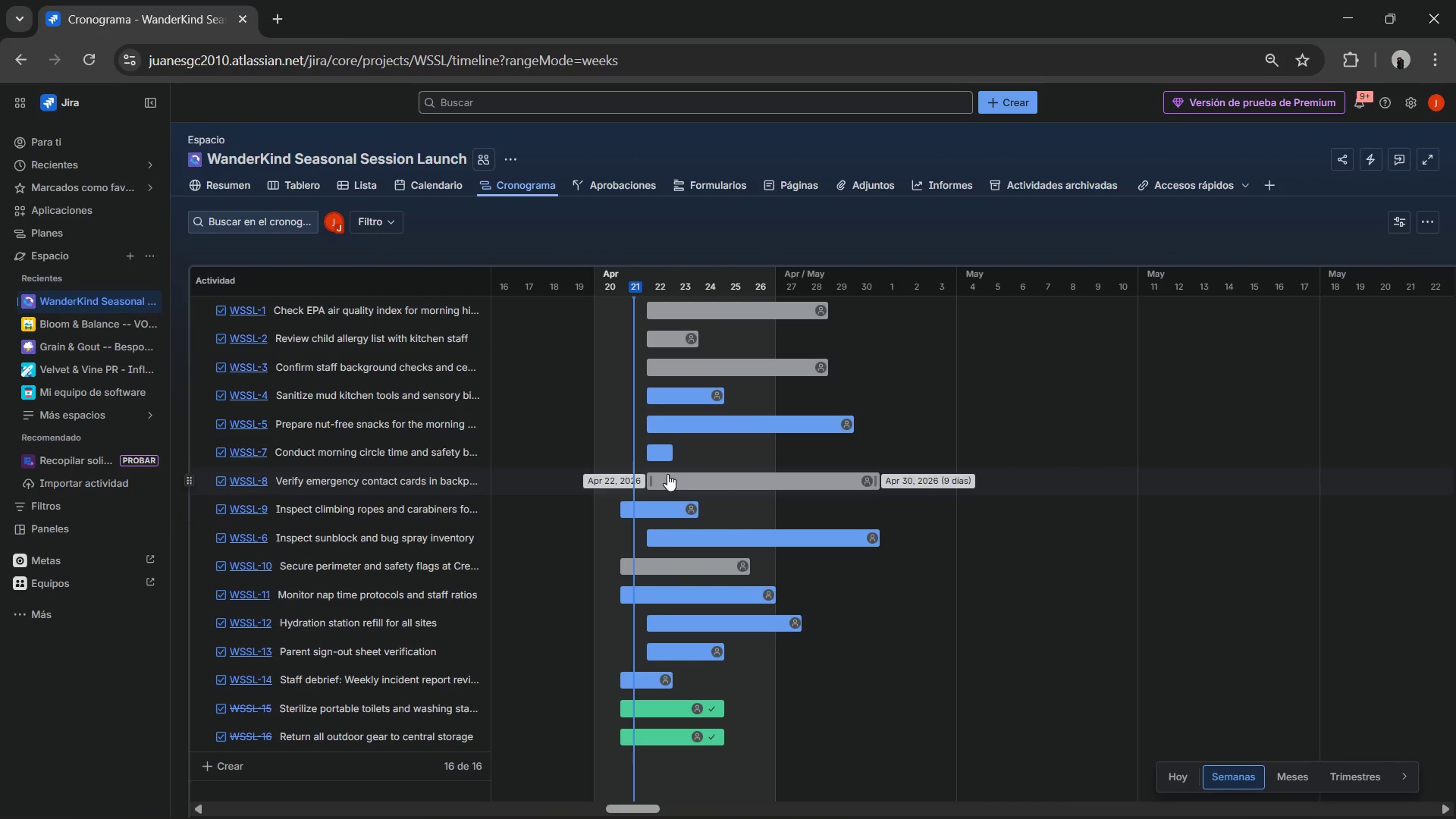 
scroll: coordinate [706, 392], scroll_direction: up, amount: 2.0
 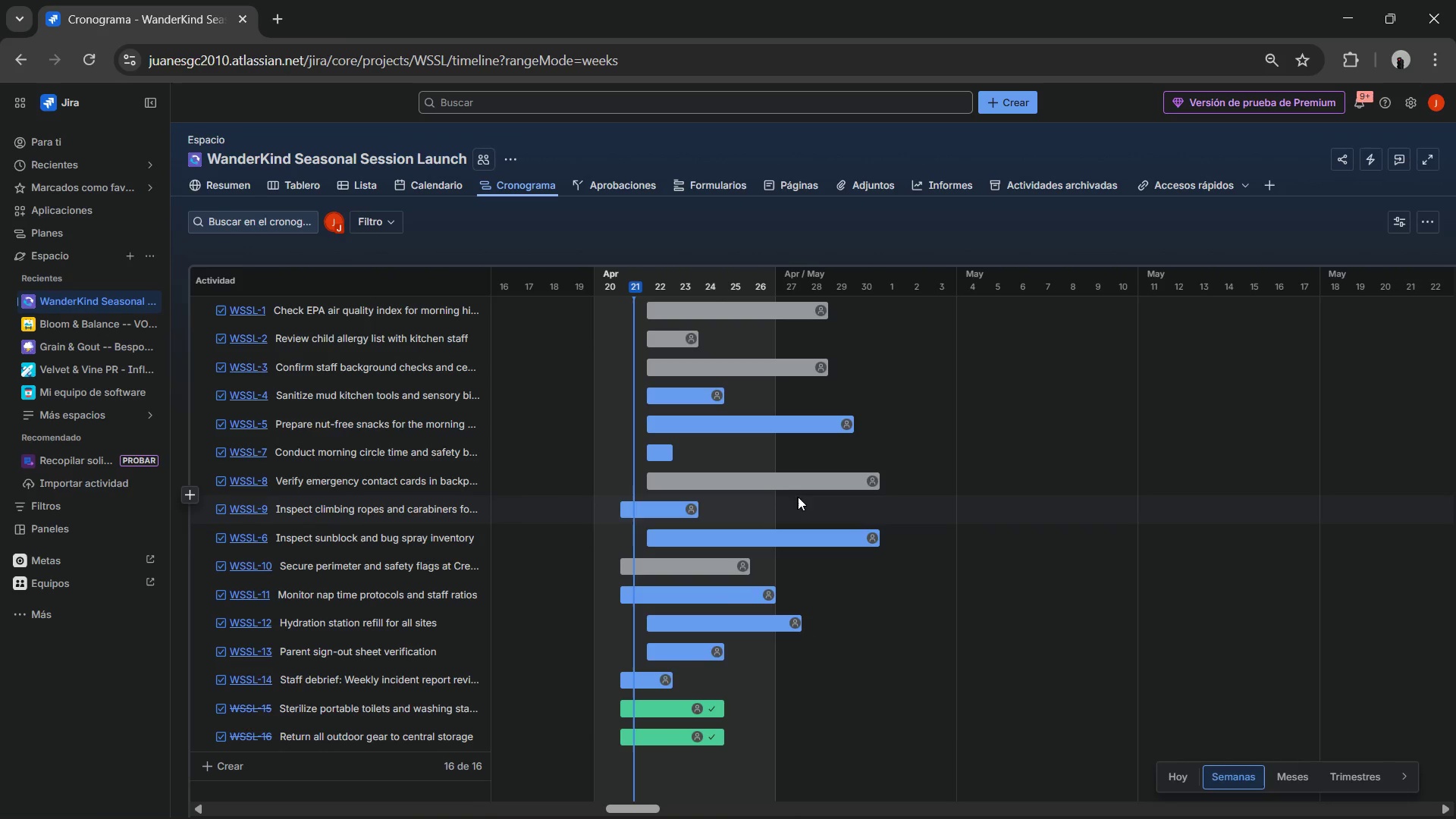 
wait(11.58)
 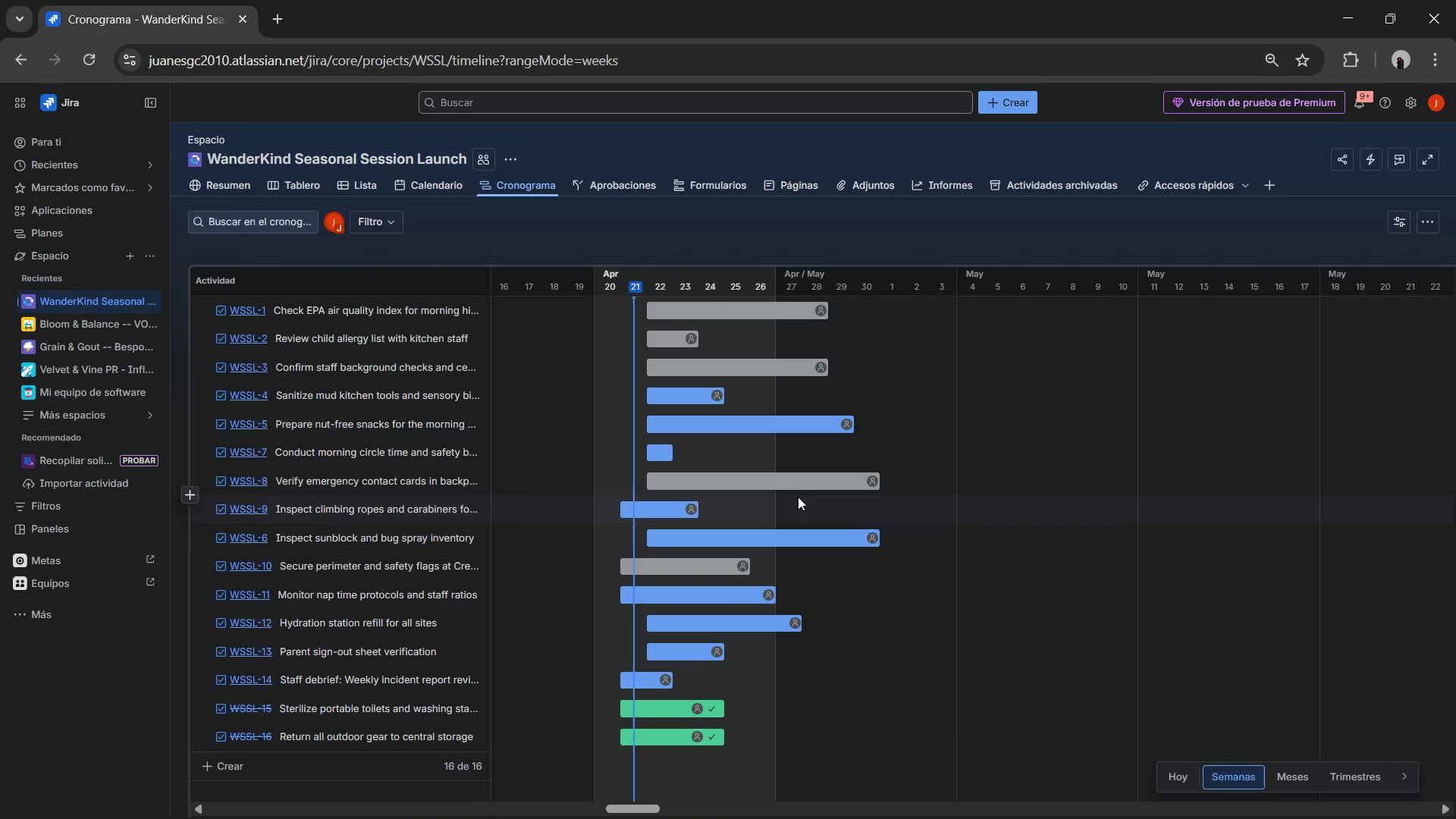 
left_click([1287, 769])
 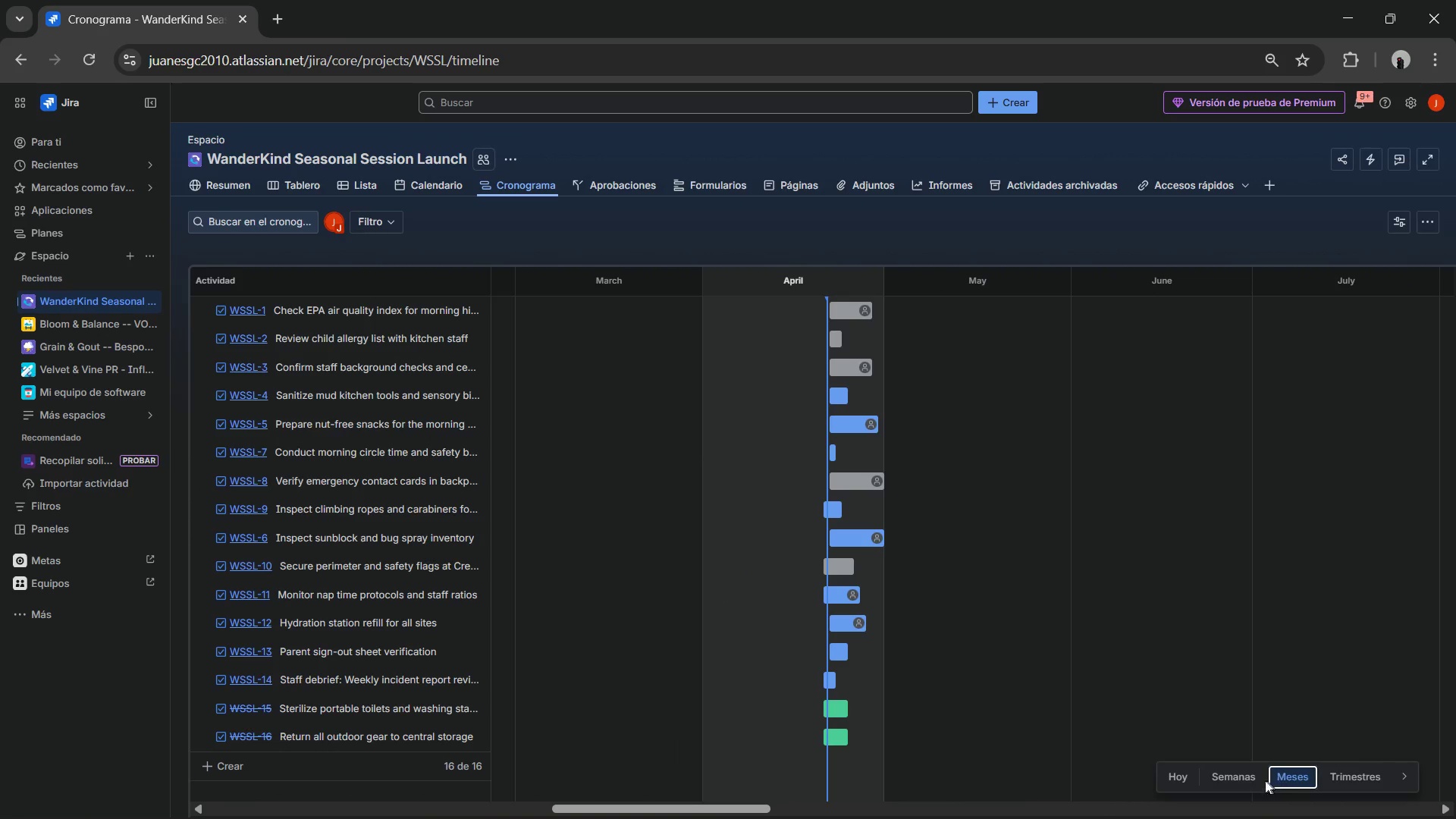 
left_click([1232, 781])
 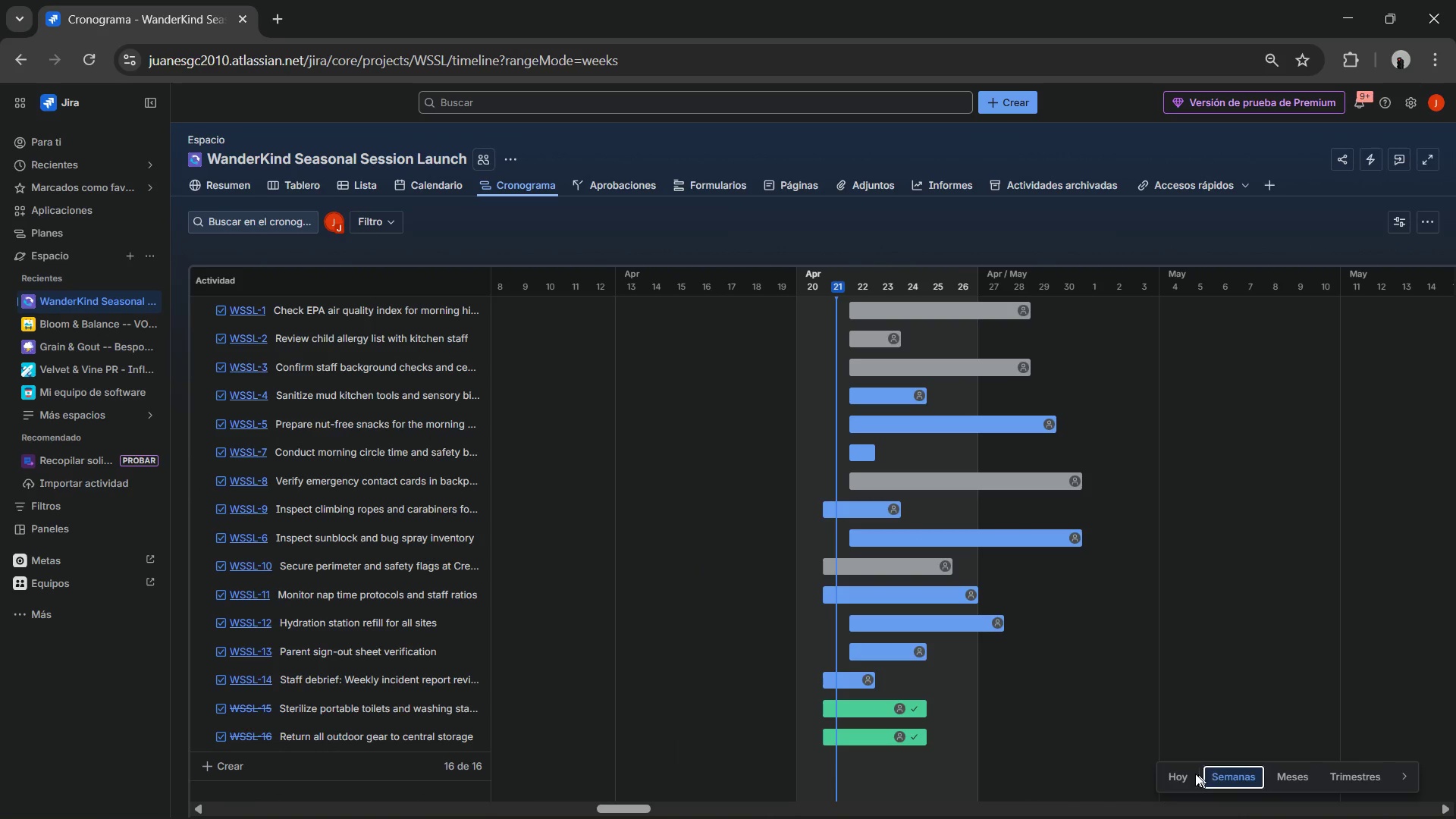 
left_click([1181, 773])
 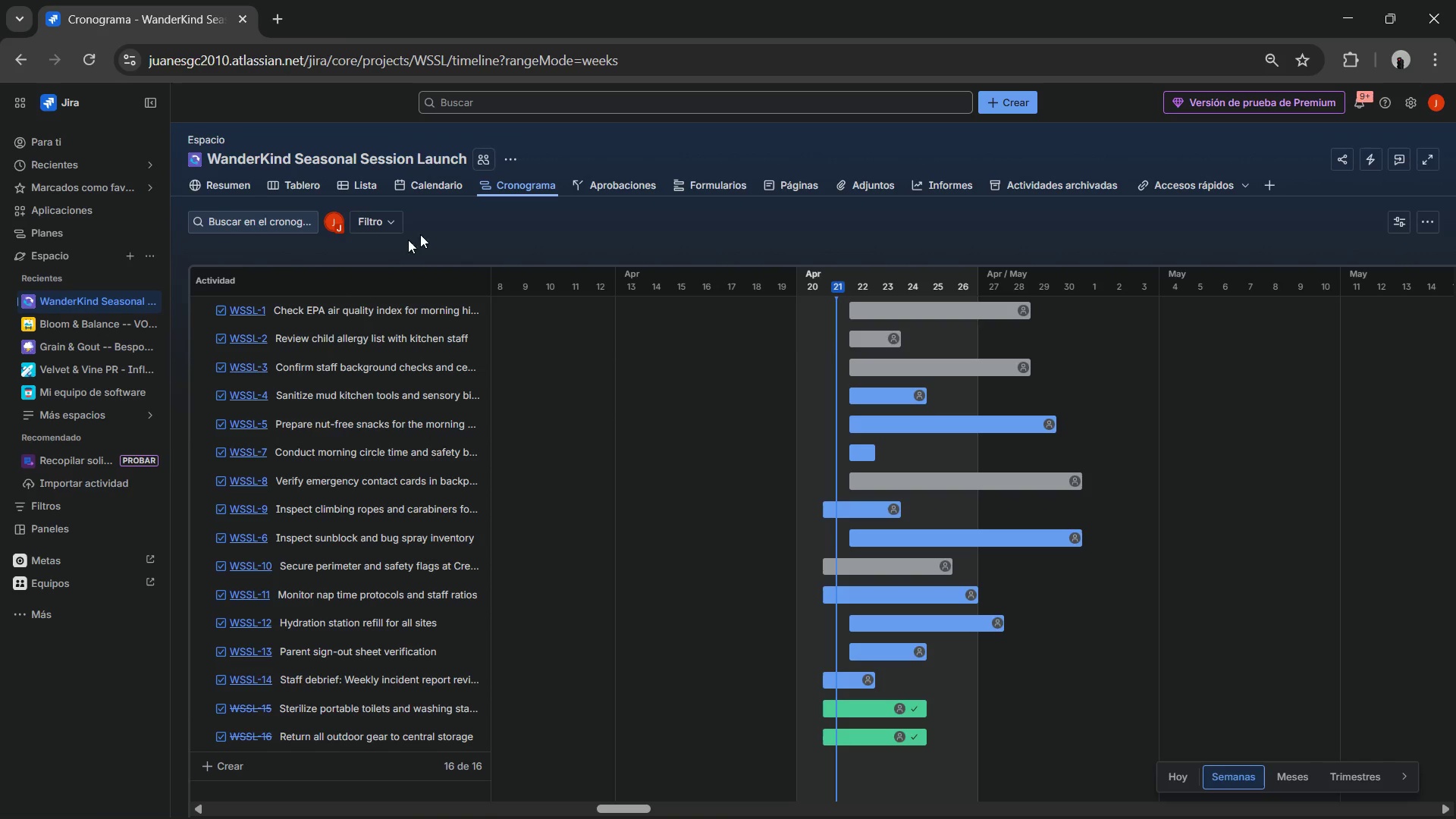 
wait(9.62)
 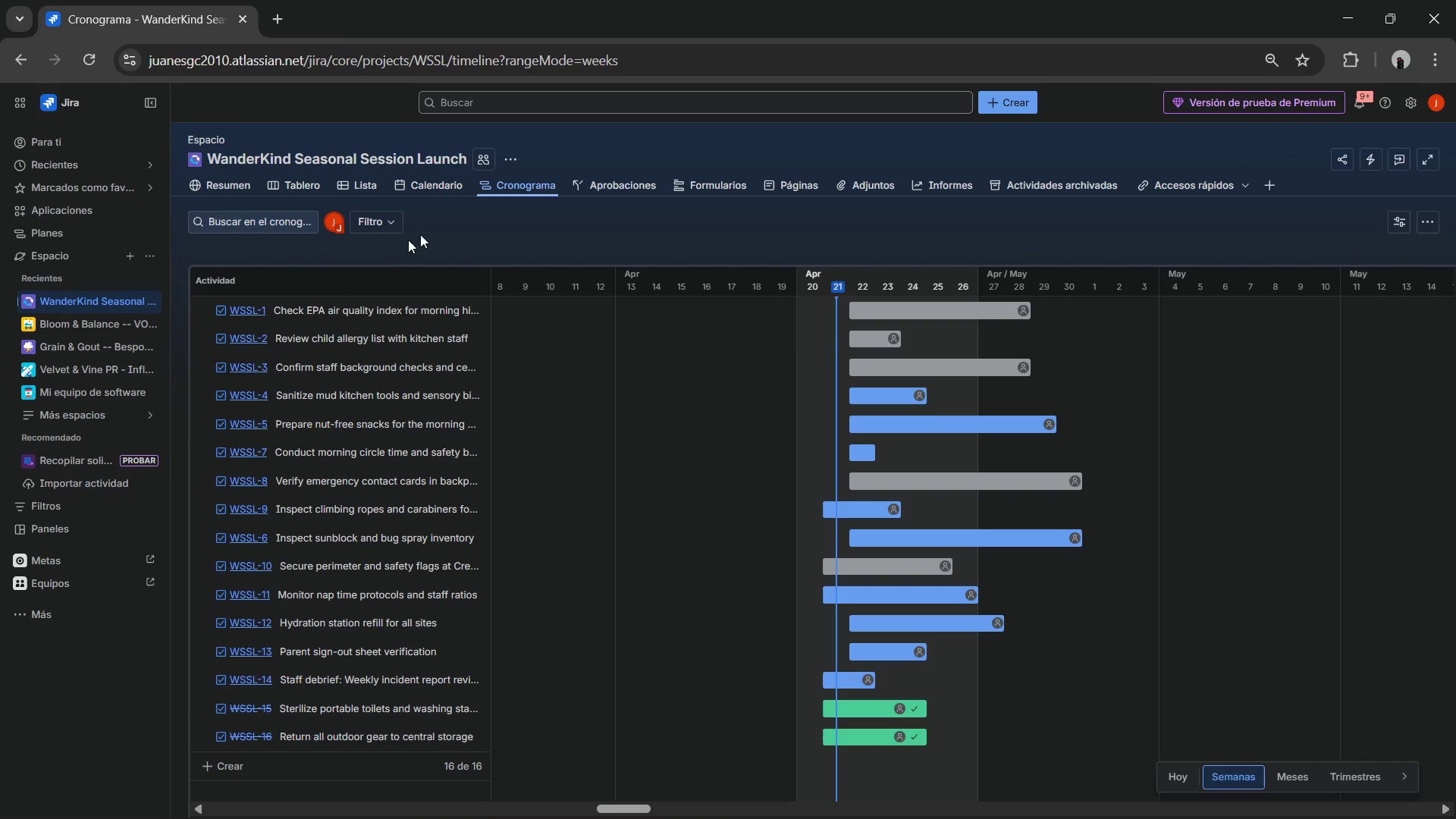 
left_click_drag(start_coordinate=[872, 453], to_coordinate=[928, 455])
 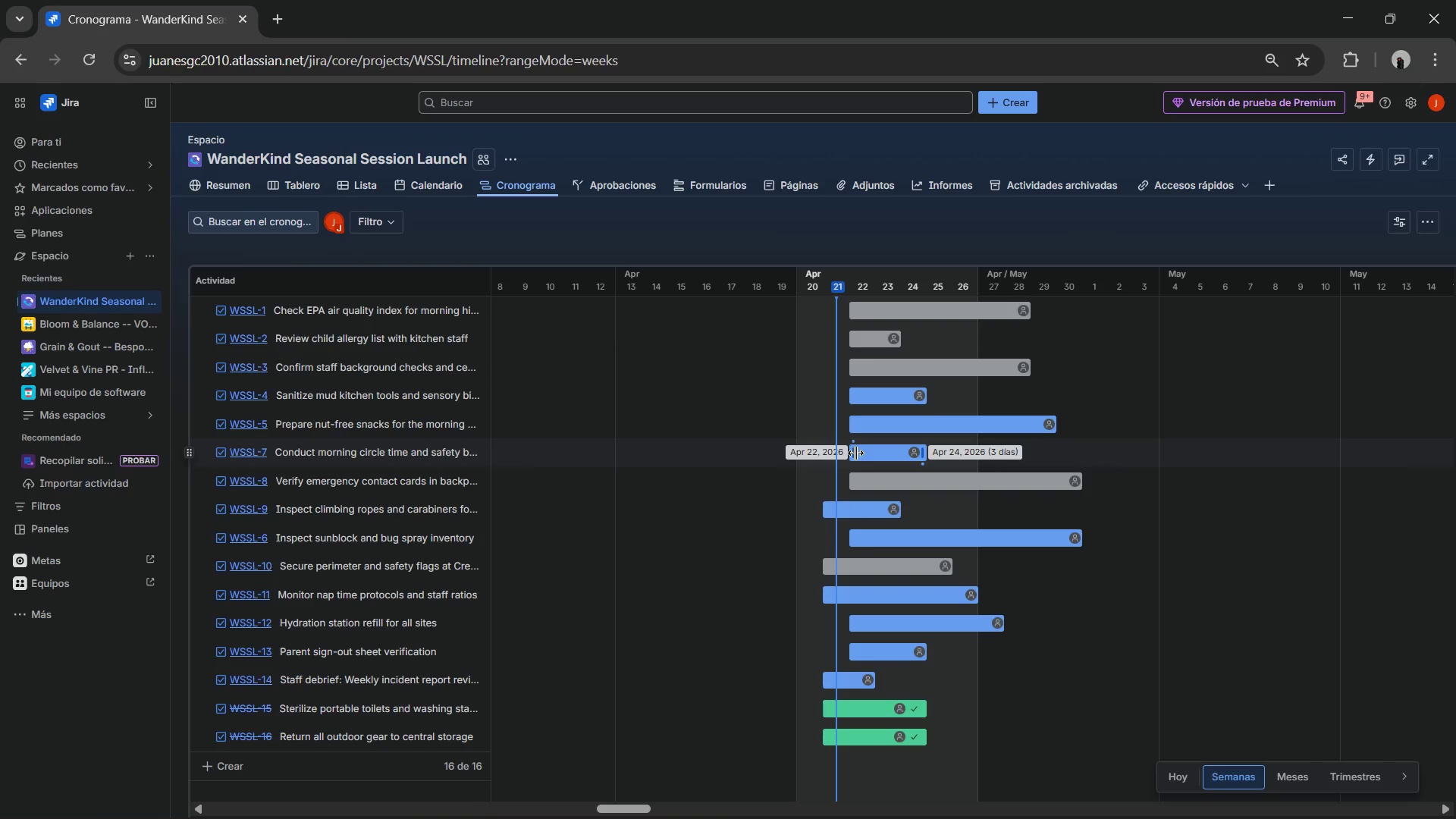 
left_click_drag(start_coordinate=[853, 453], to_coordinate=[904, 453])
 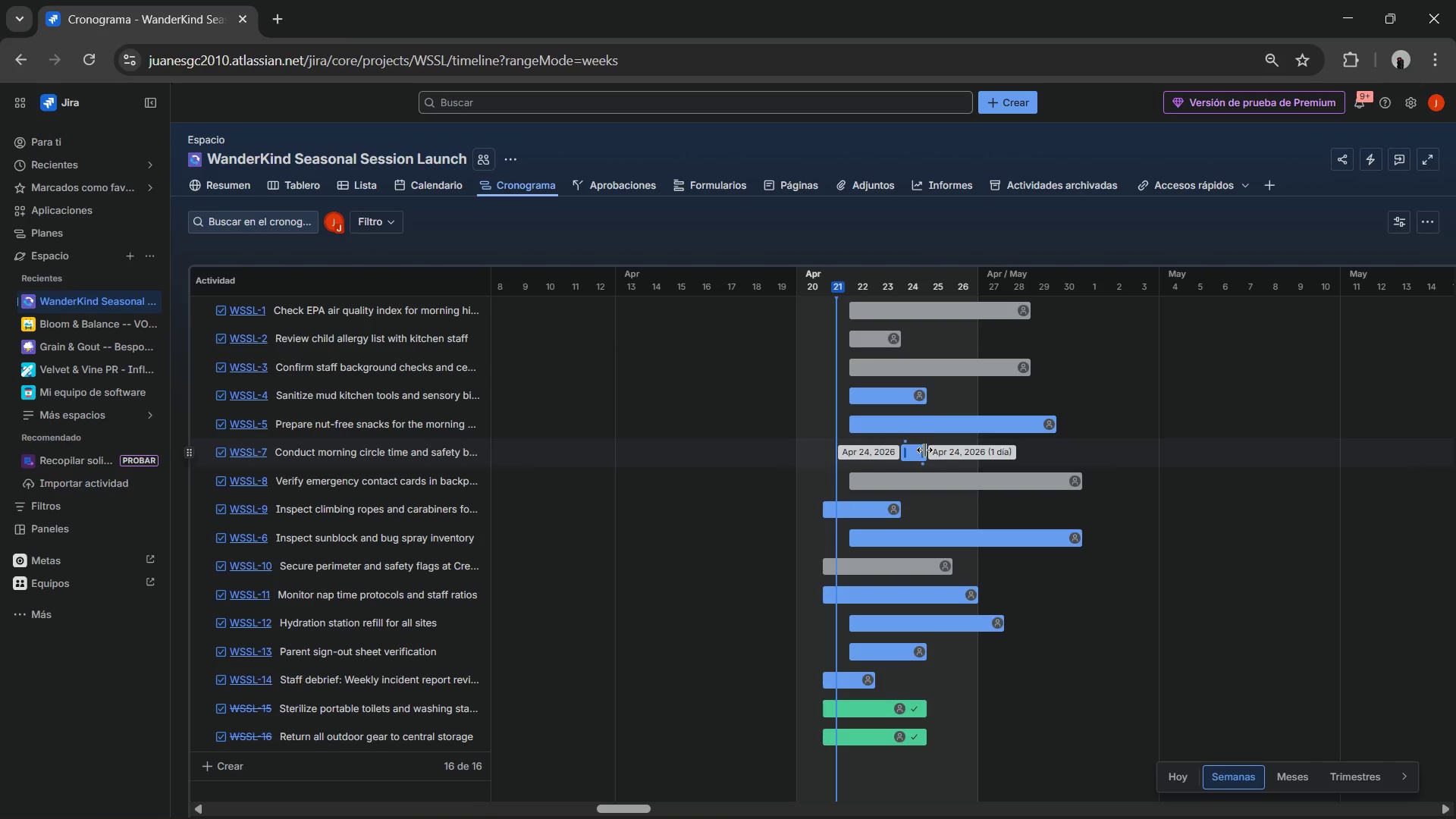 
left_click_drag(start_coordinate=[924, 450], to_coordinate=[975, 456])
 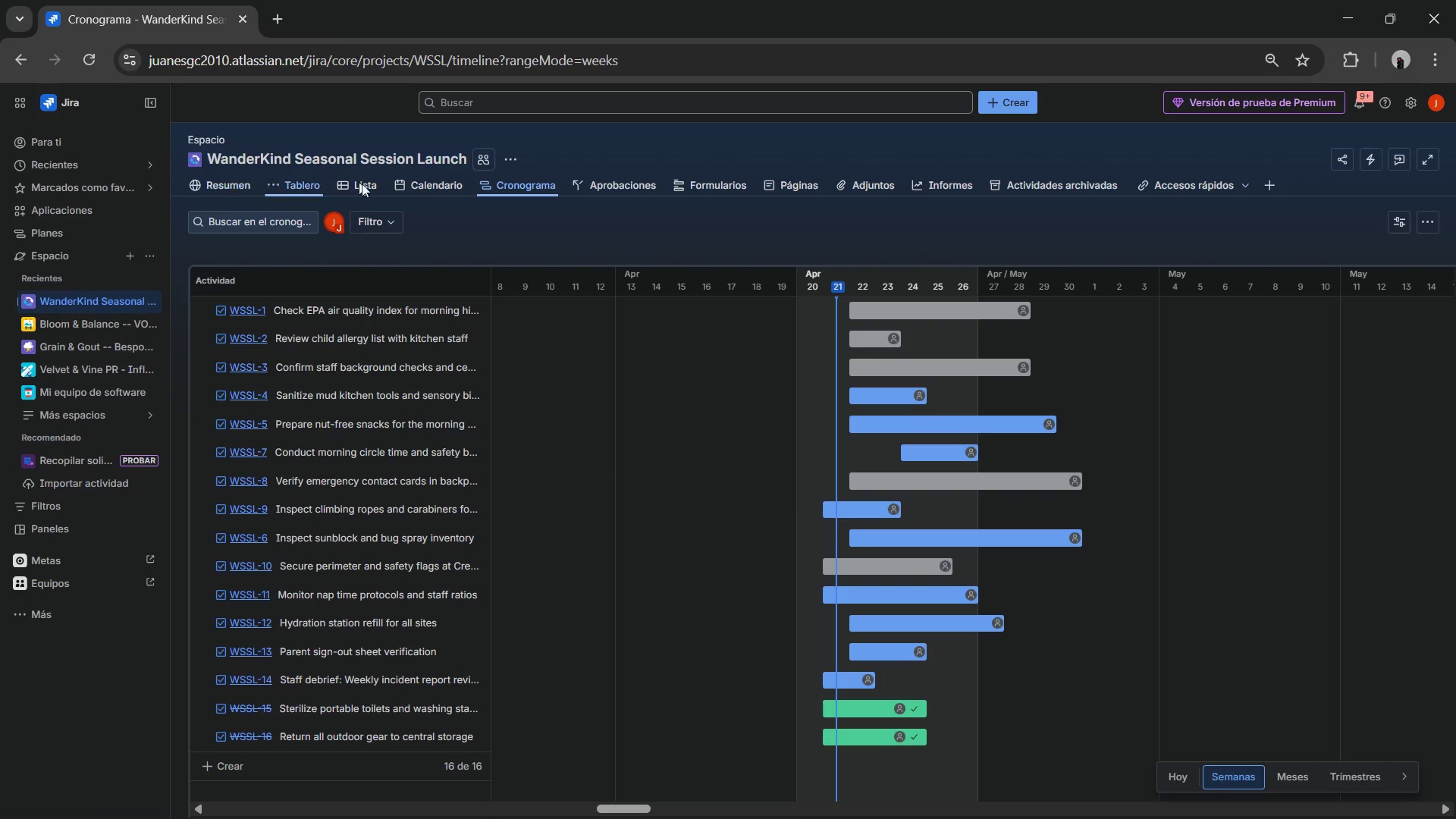 
left_click([444, 189])
 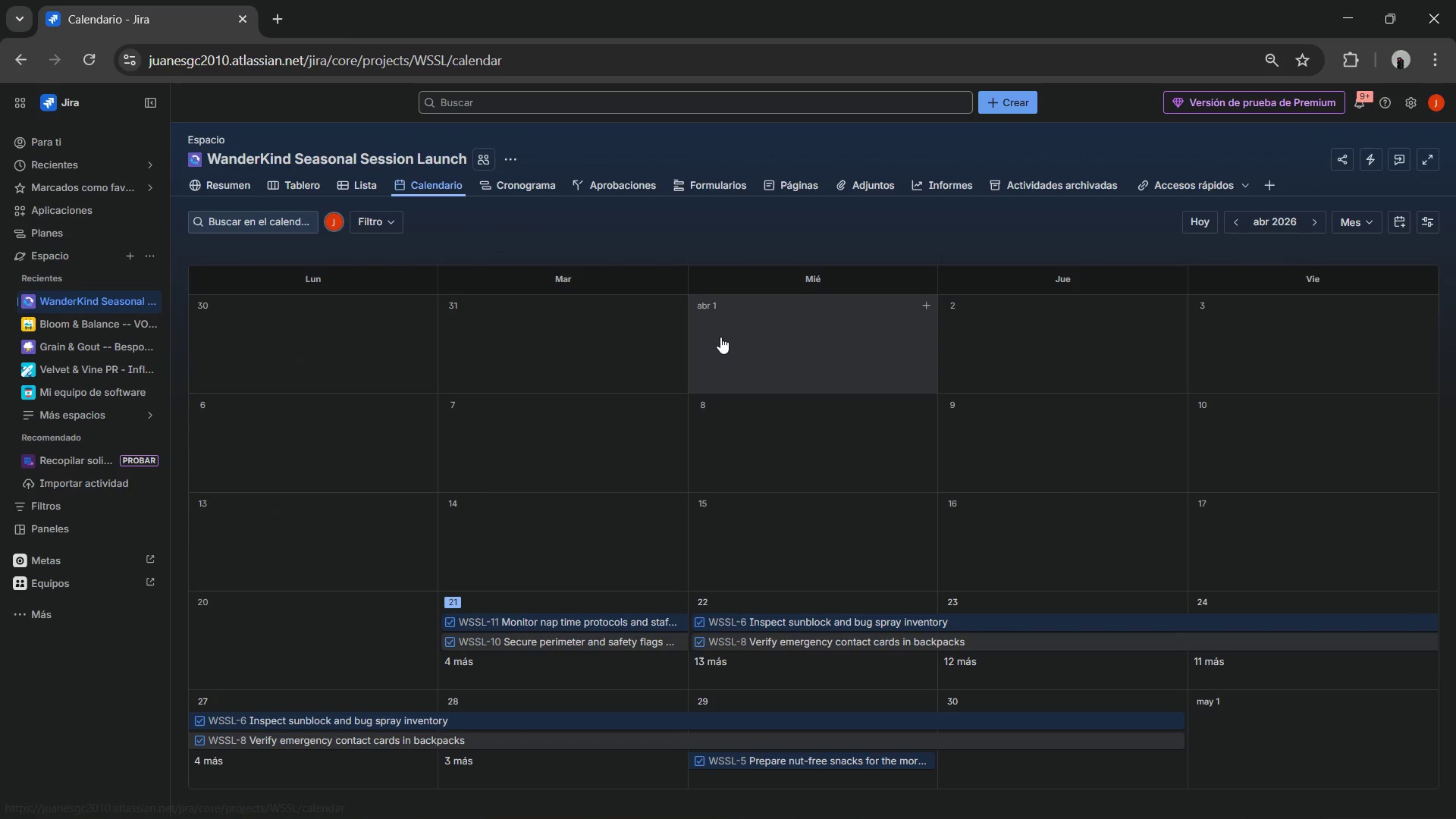 
scroll: coordinate [745, 378], scroll_direction: down, amount: 2.0
 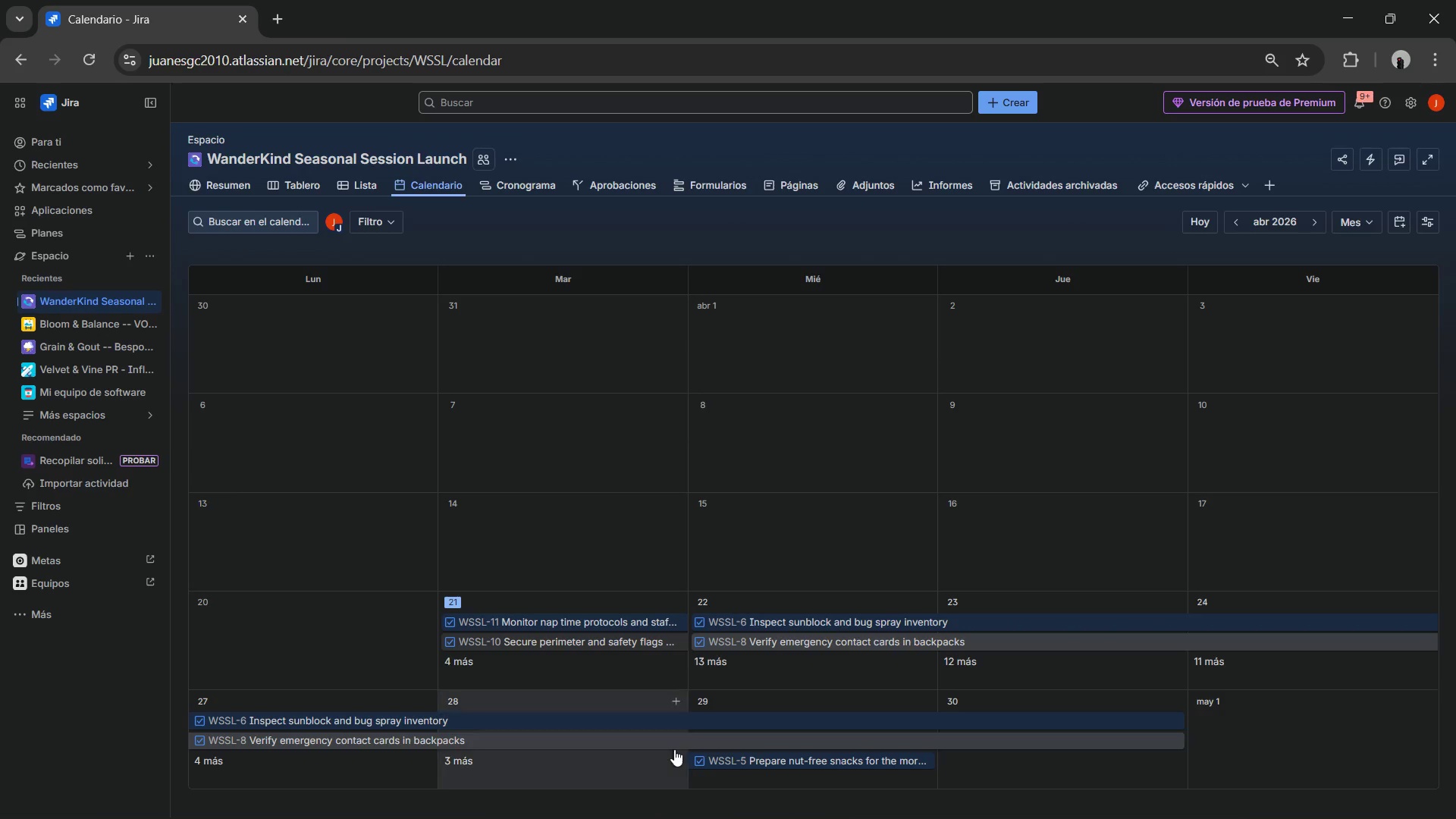 
wait(8.71)
 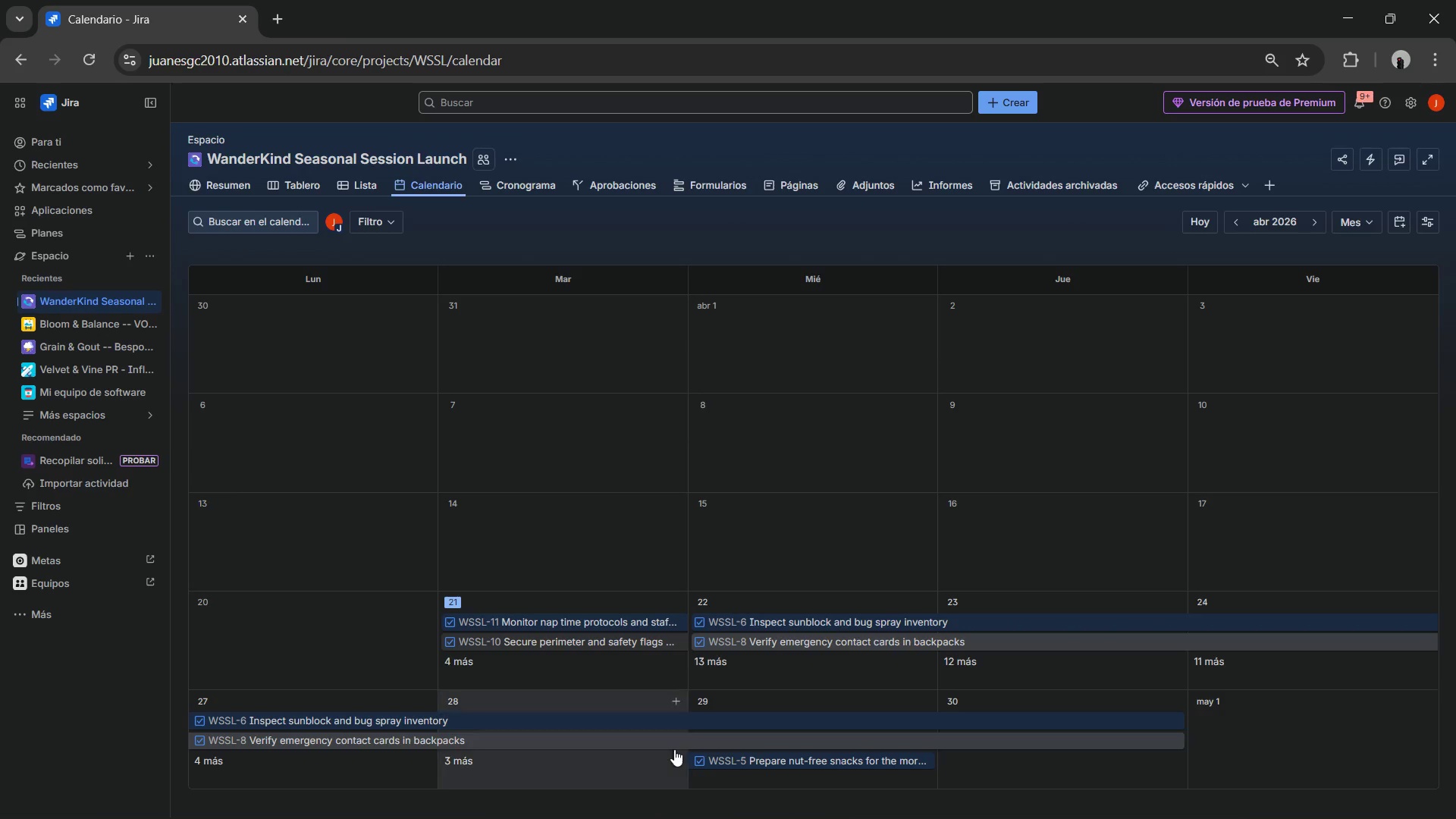 
scroll: coordinate [883, 720], scroll_direction: up, amount: 1.0
 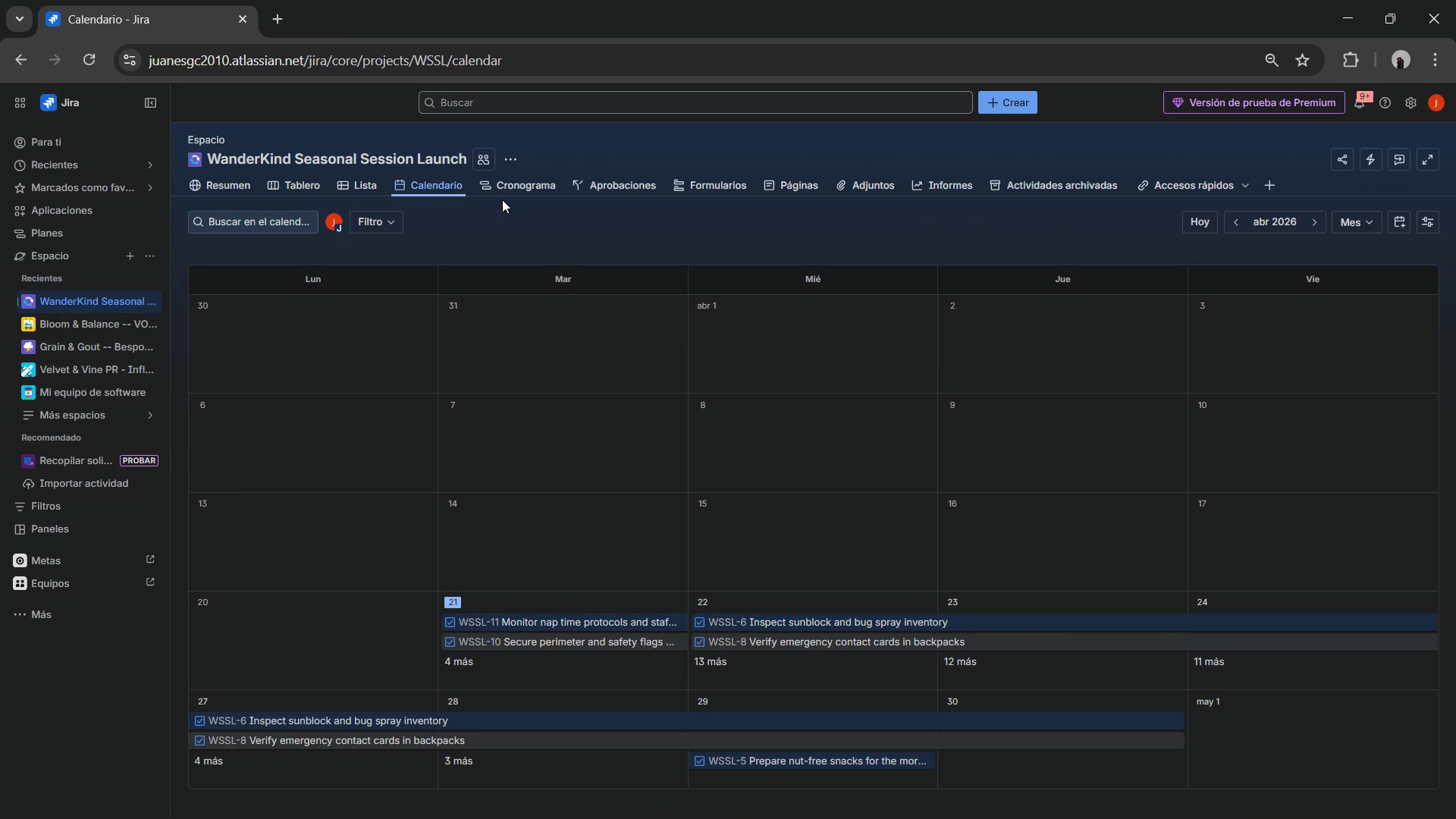 
wait(10.05)
 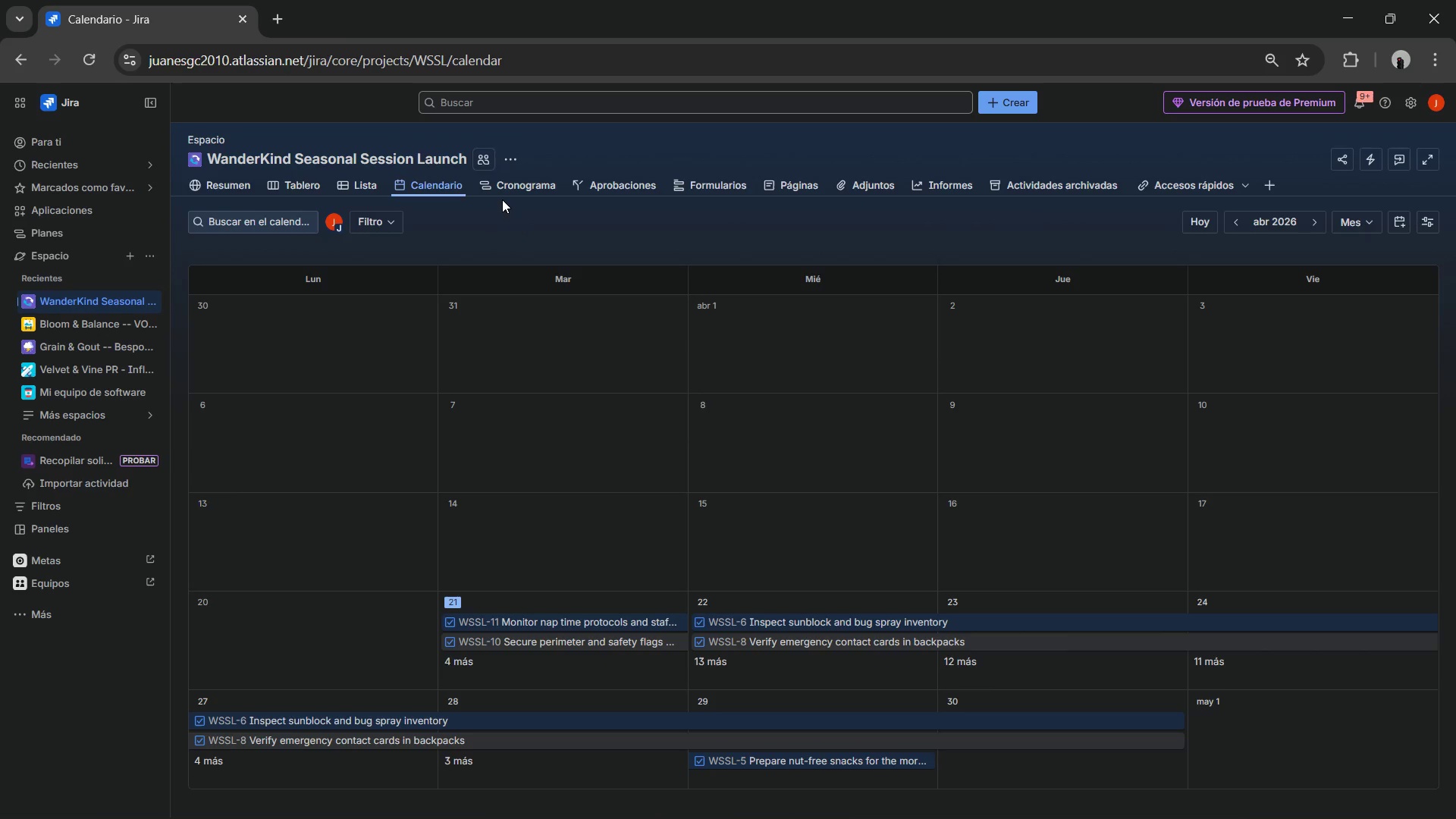 
left_click([303, 185])
 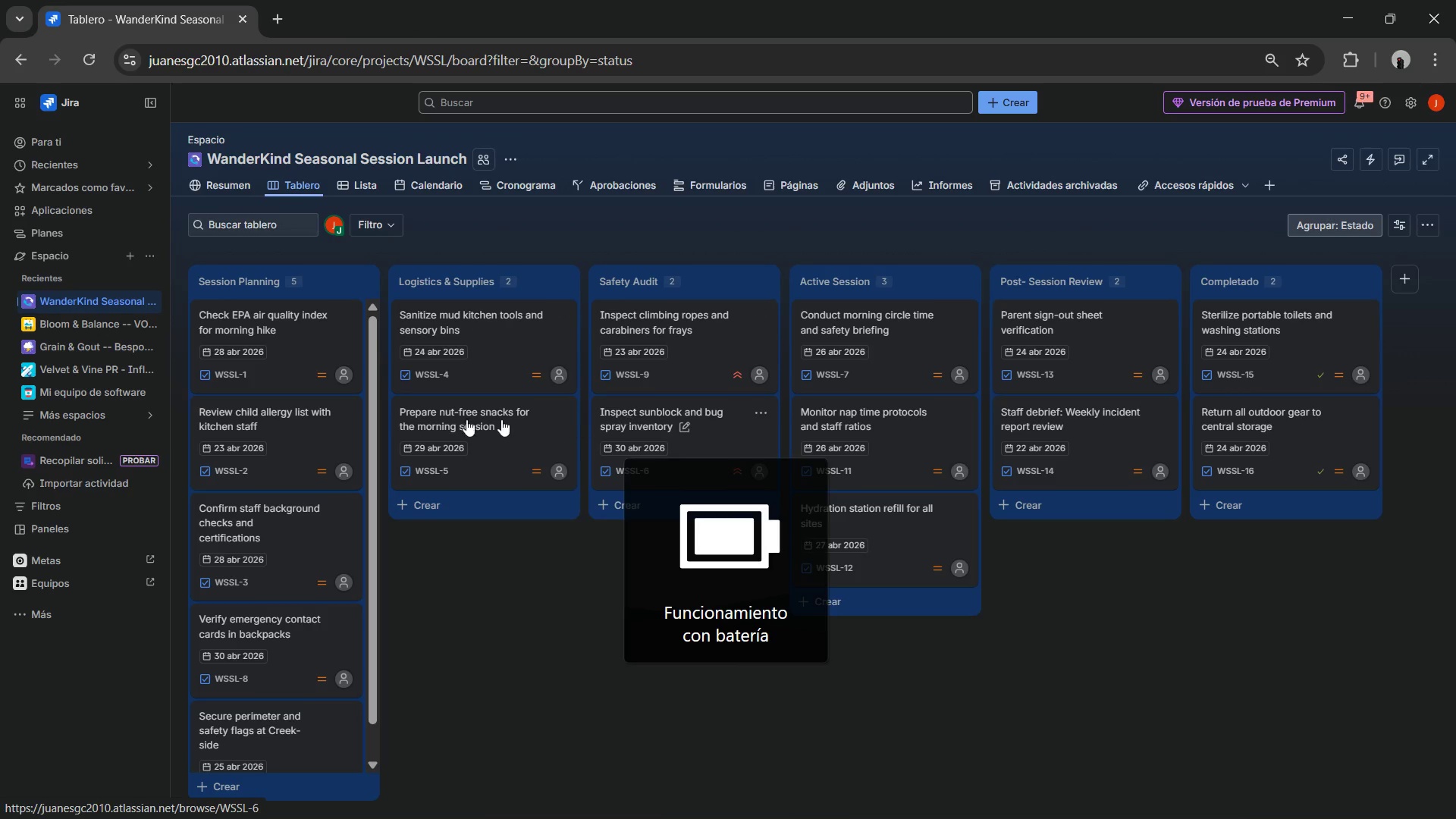 
wait(6.26)
 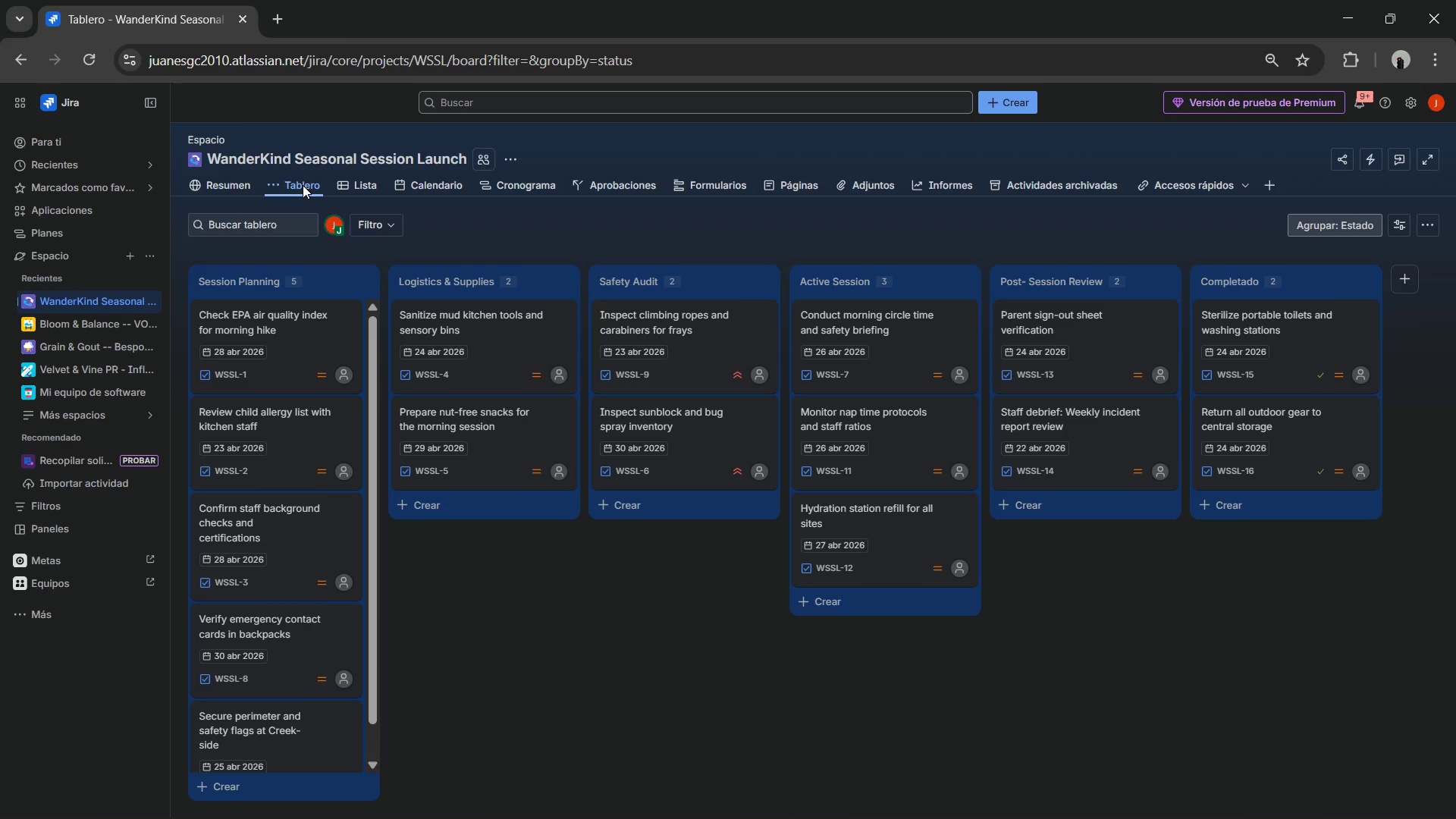 
left_click([248, 411])
 